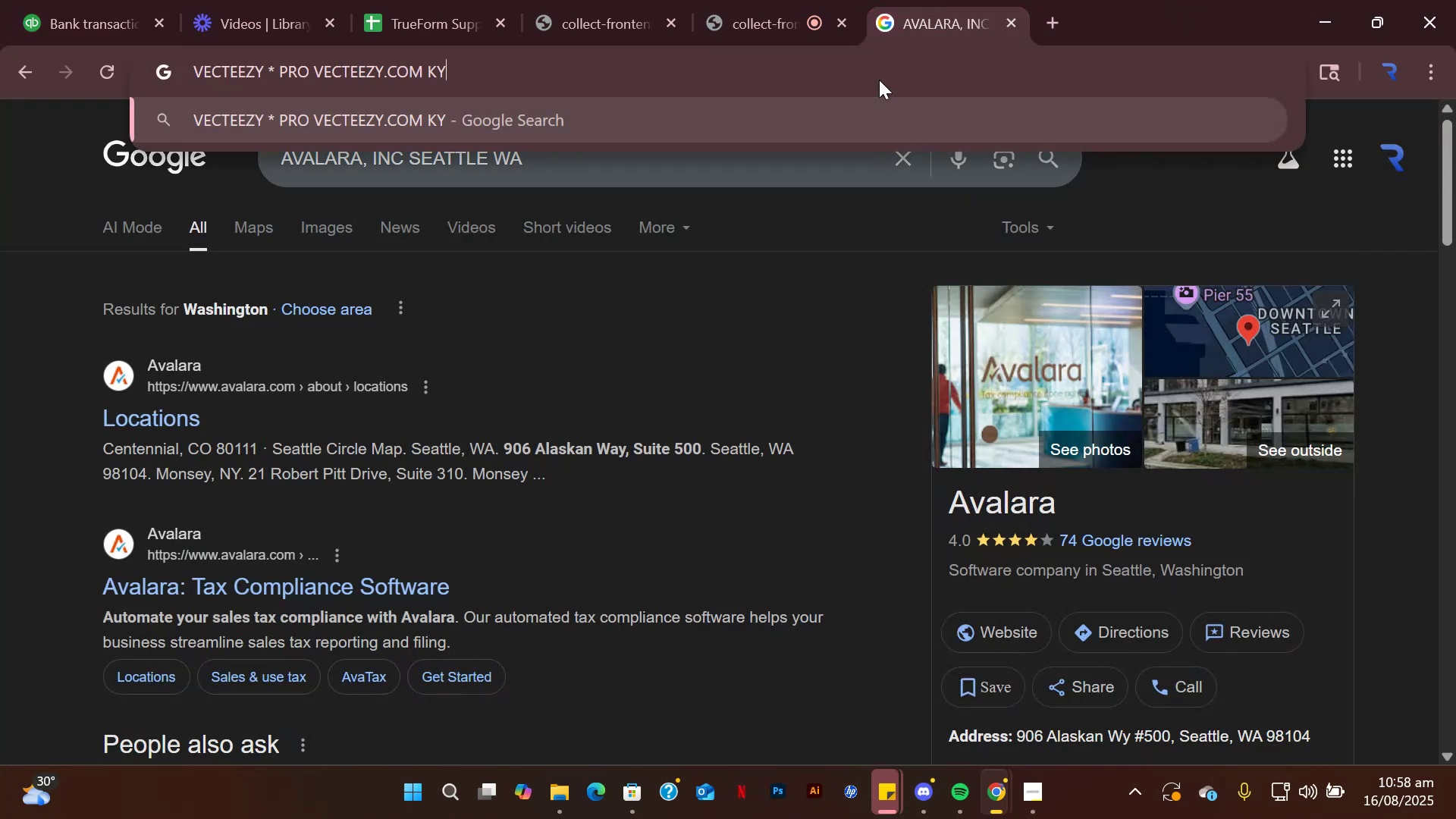 
key(Enter)
 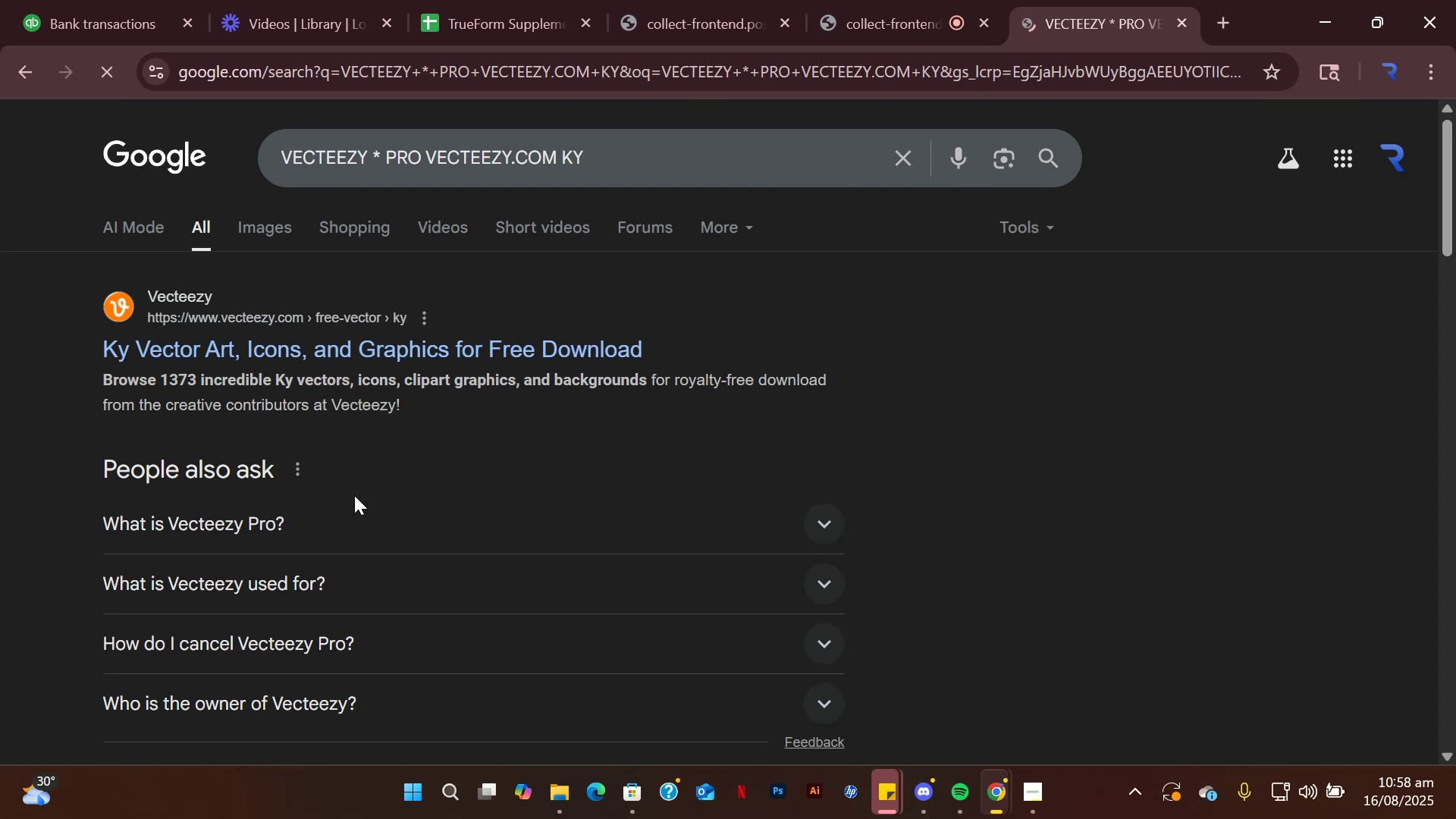 
left_click([71, 0])
 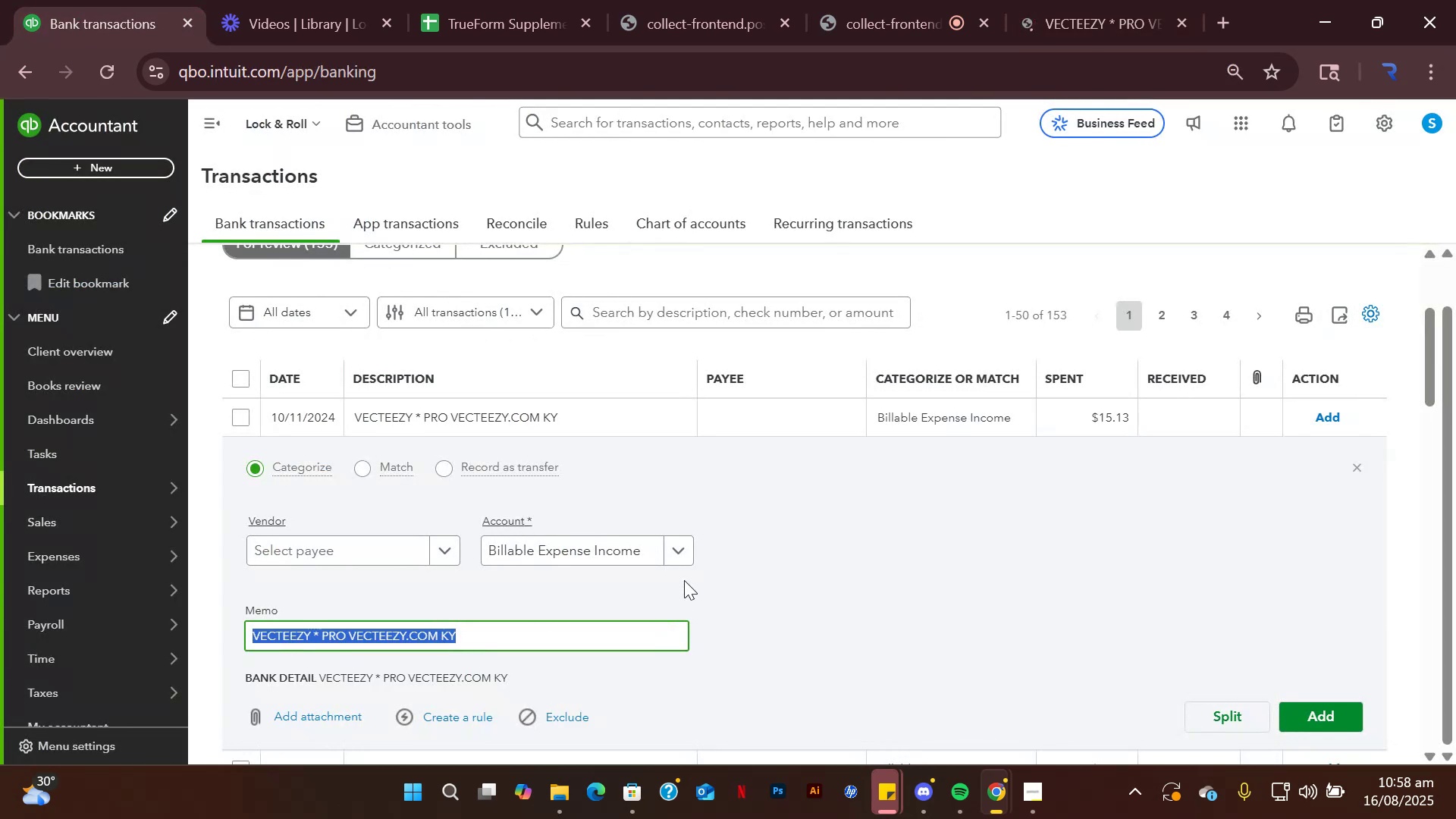 
left_click([676, 549])
 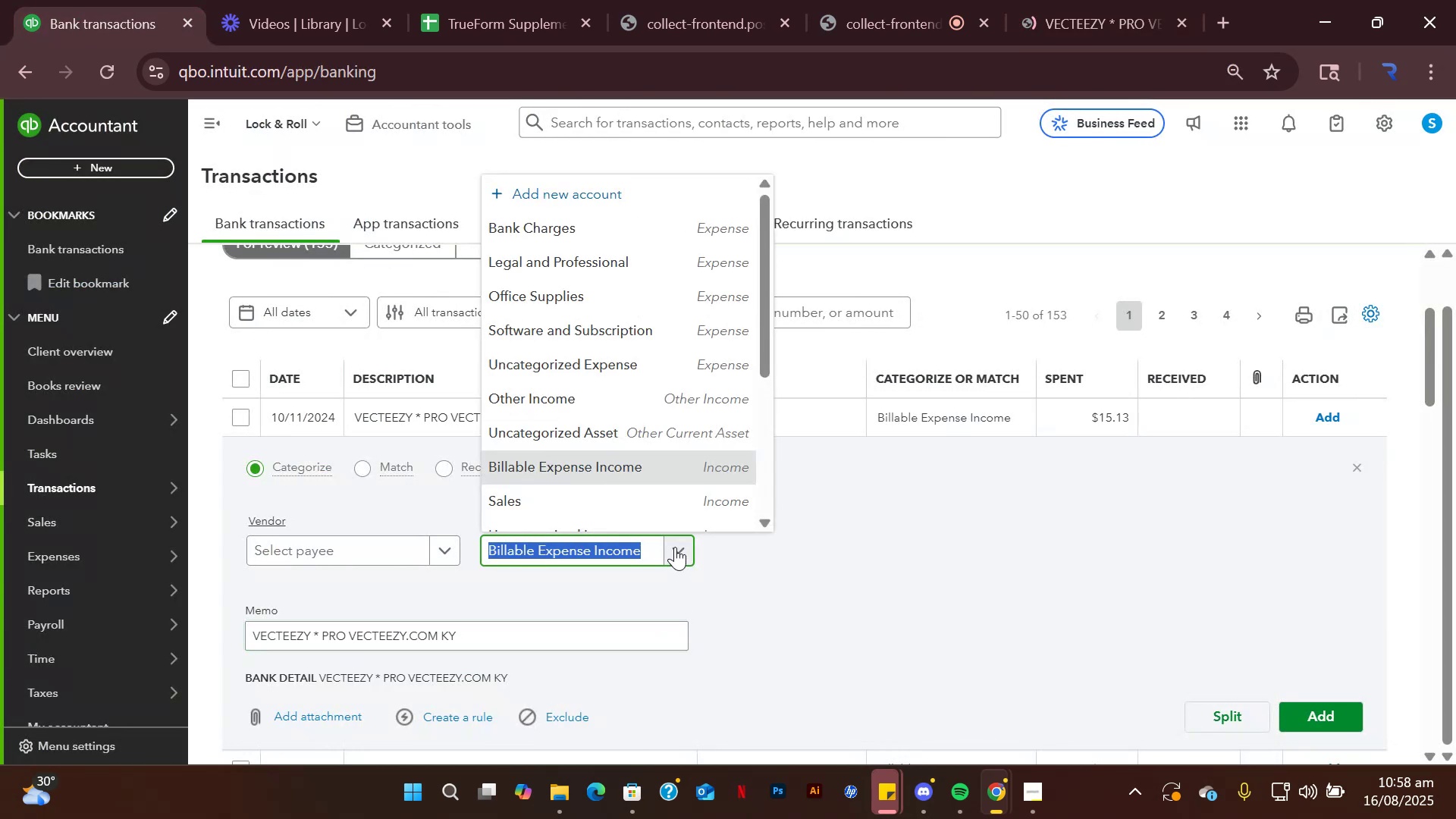 
scroll: coordinate [605, 409], scroll_direction: up, amount: 4.0
 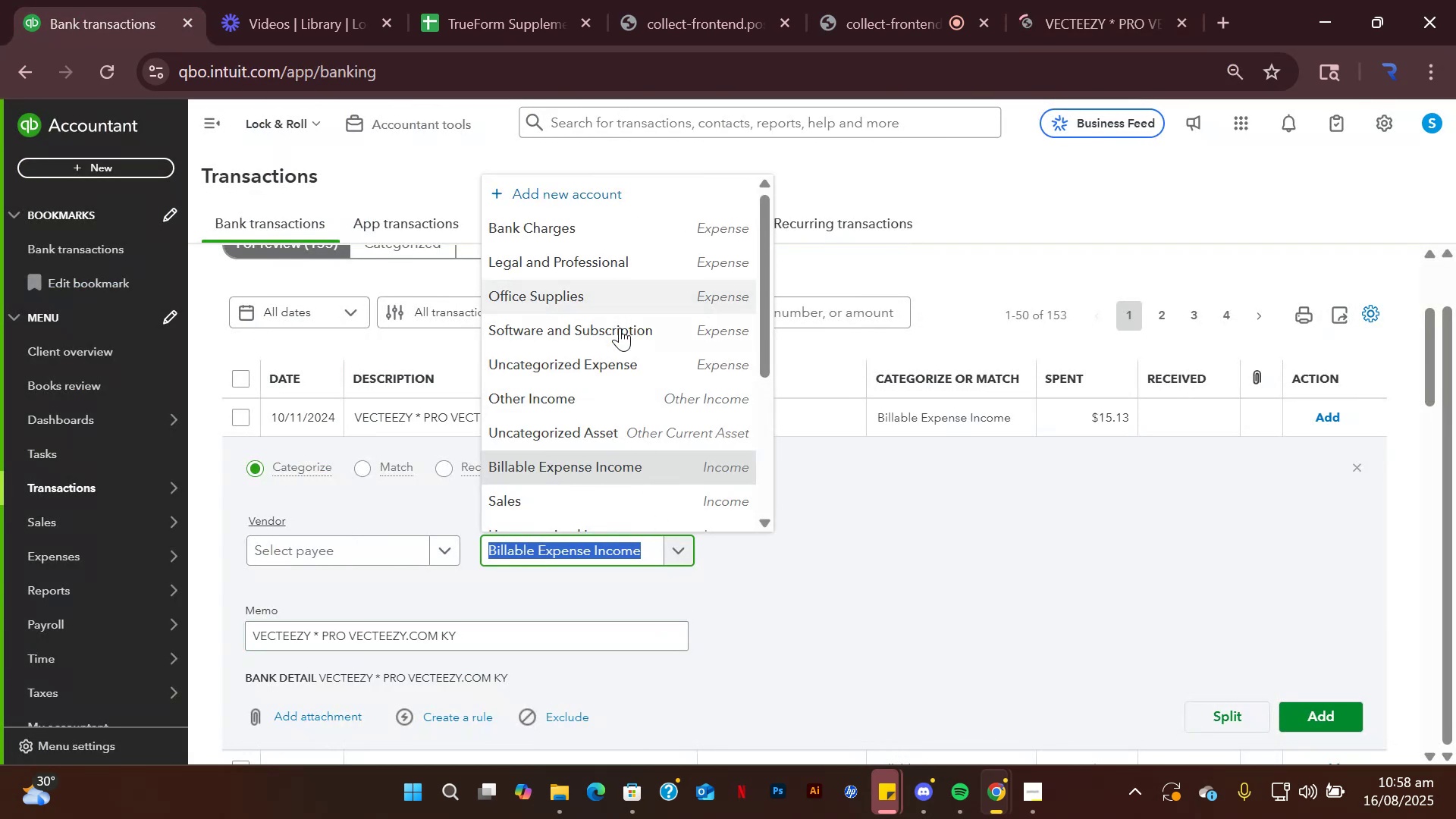 
left_click([620, 332])
 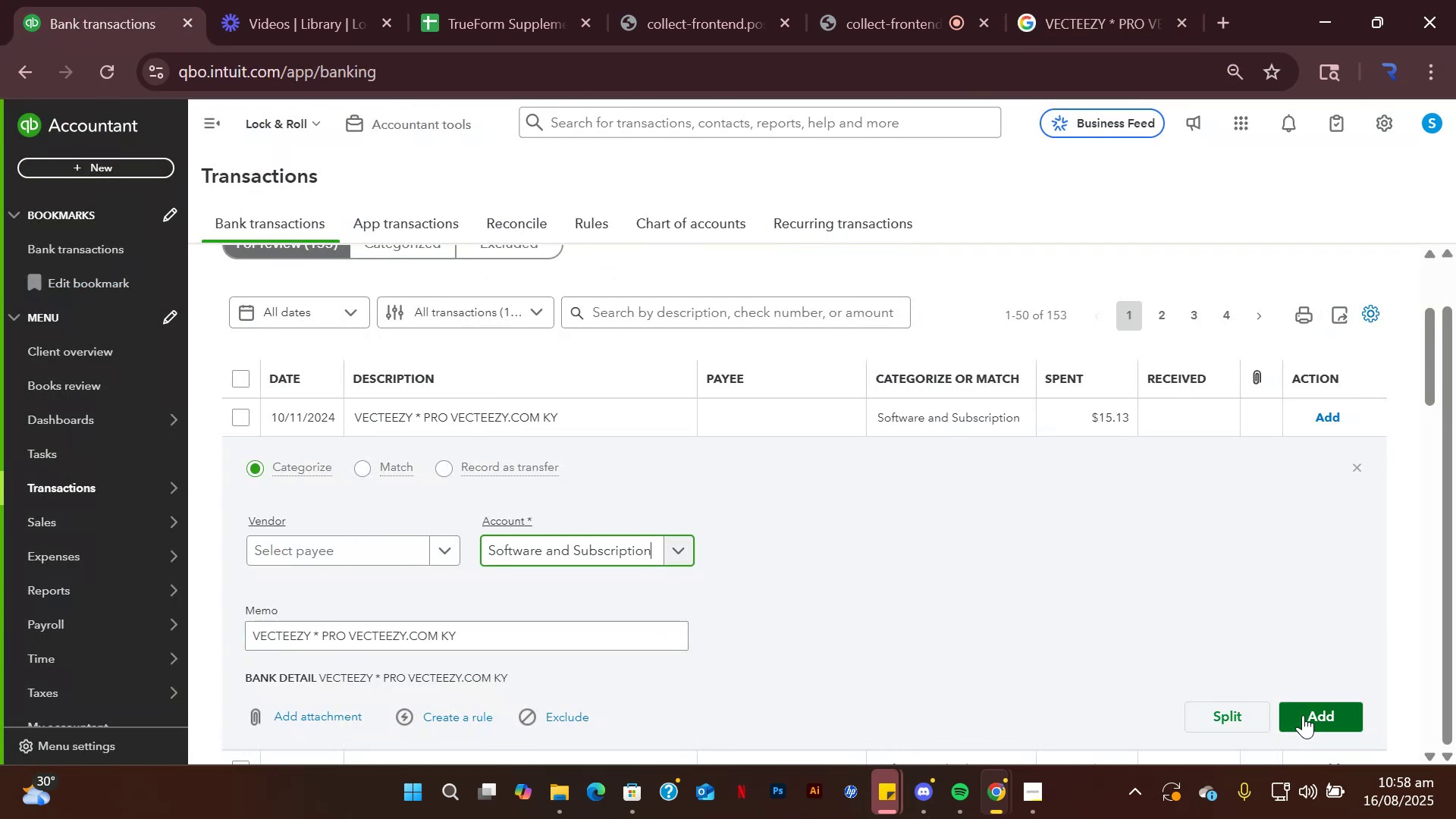 
left_click([1303, 715])
 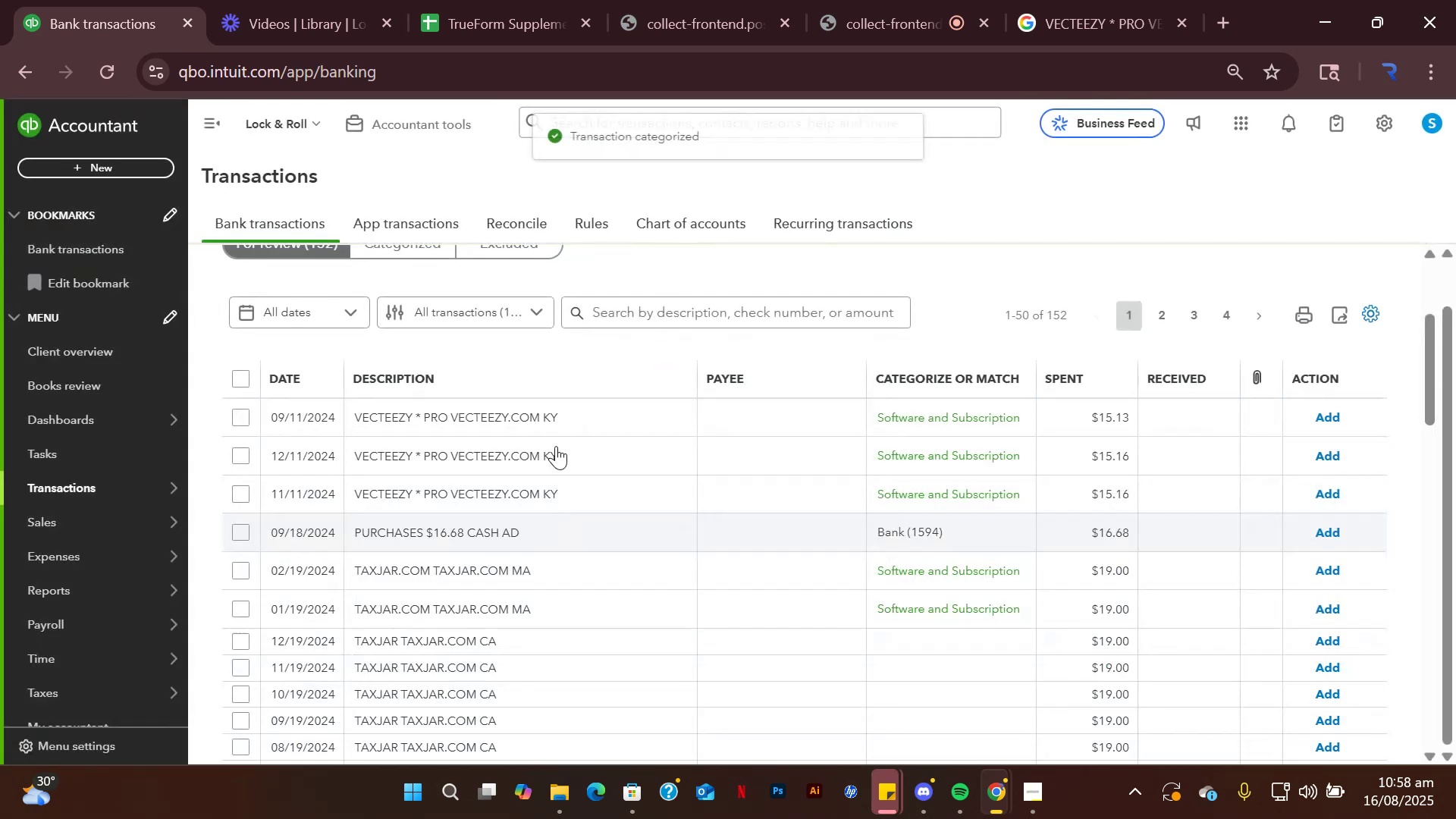 
left_click([617, 418])
 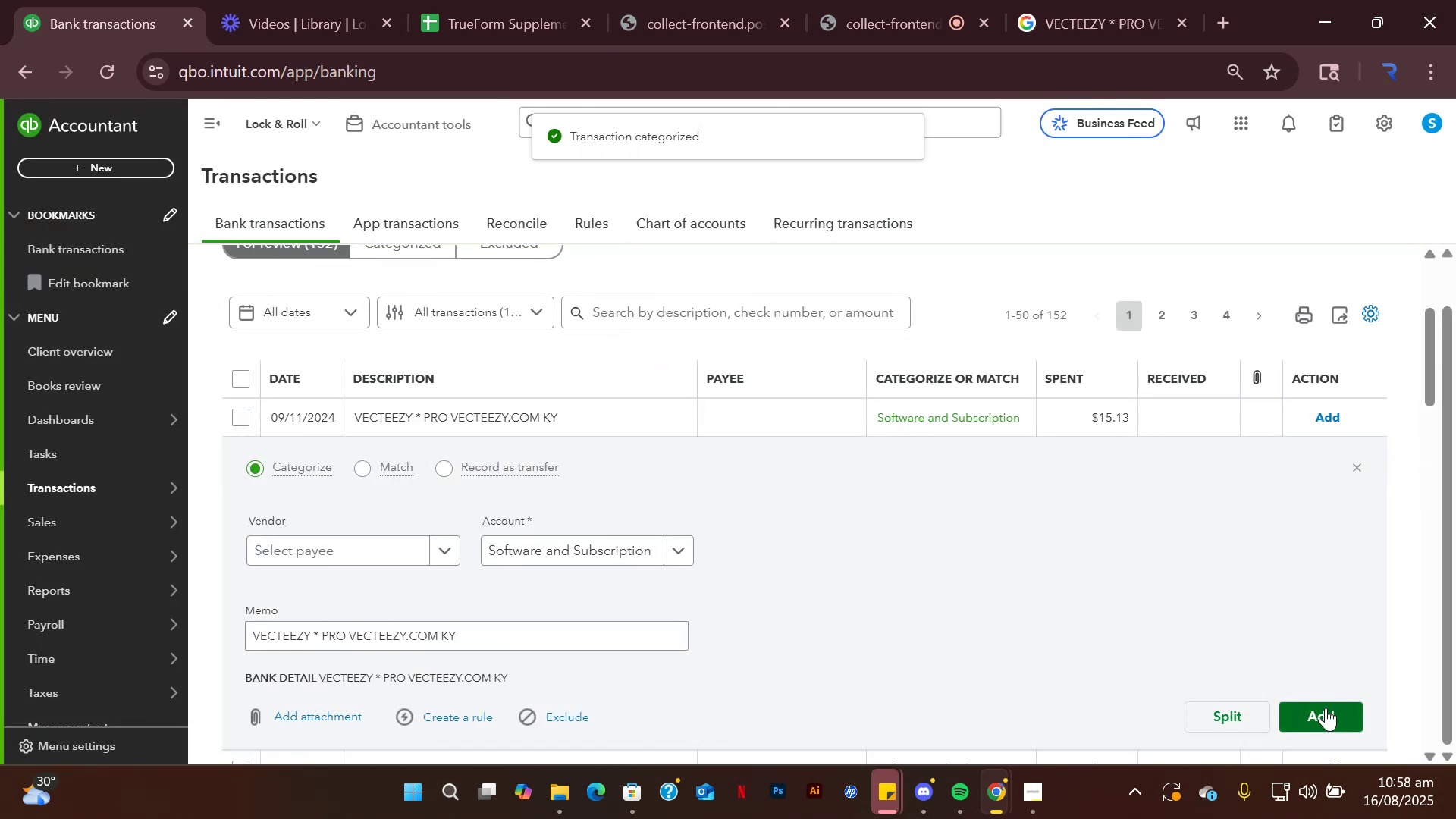 
left_click([1326, 708])
 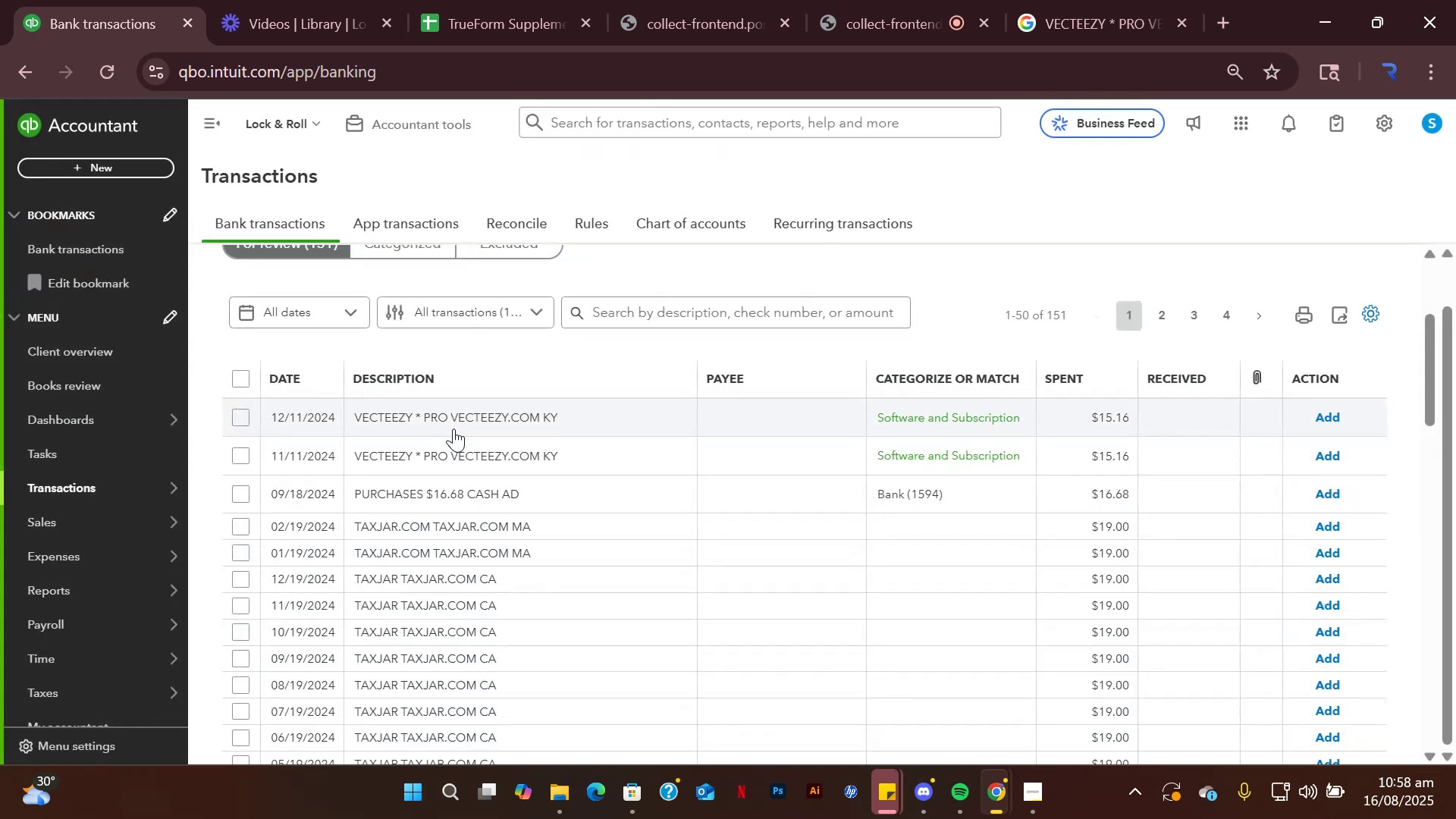 
left_click([453, 422])
 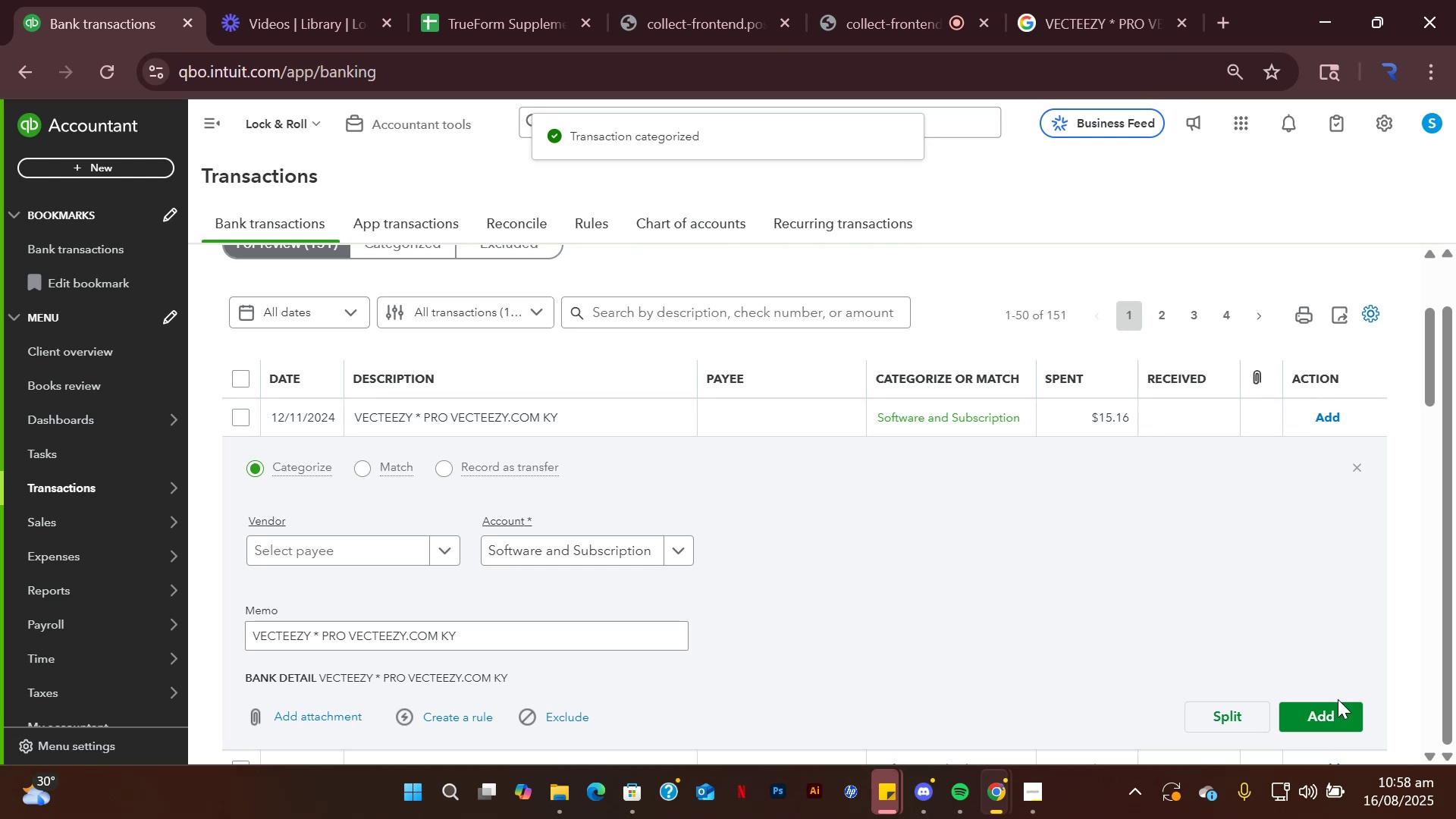 
left_click([1328, 708])
 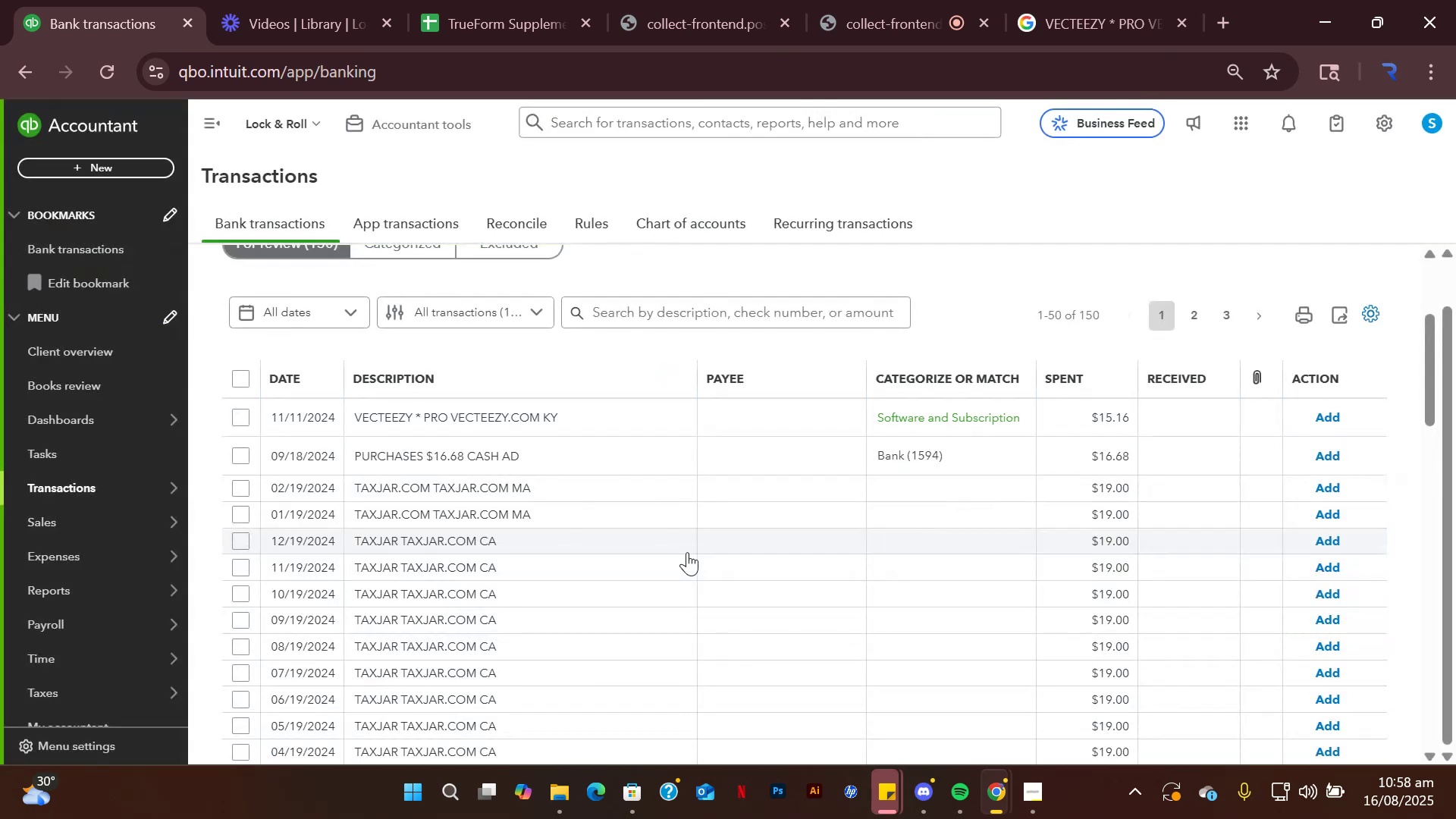 
wait(11.83)
 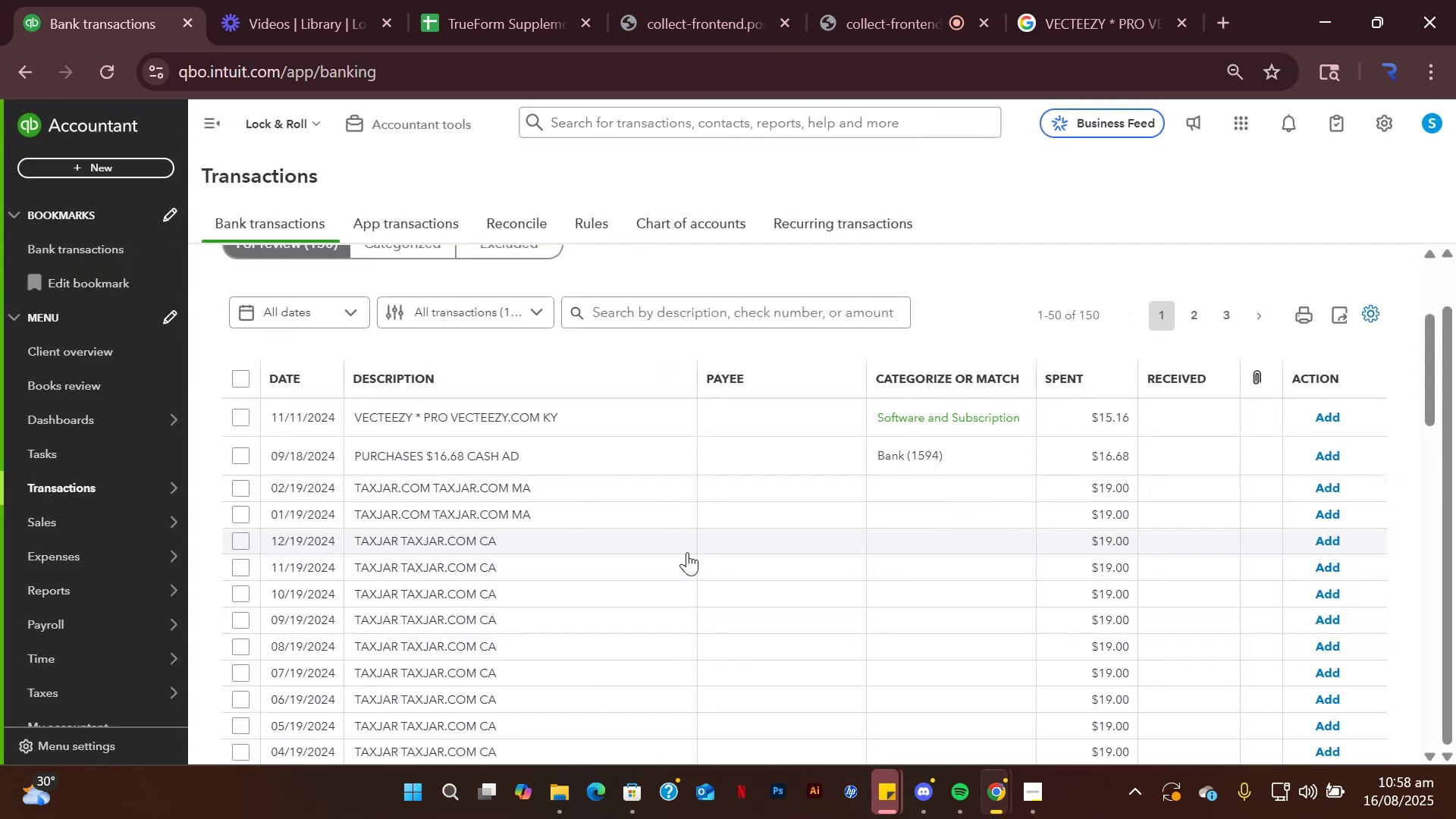 
left_click([672, 425])
 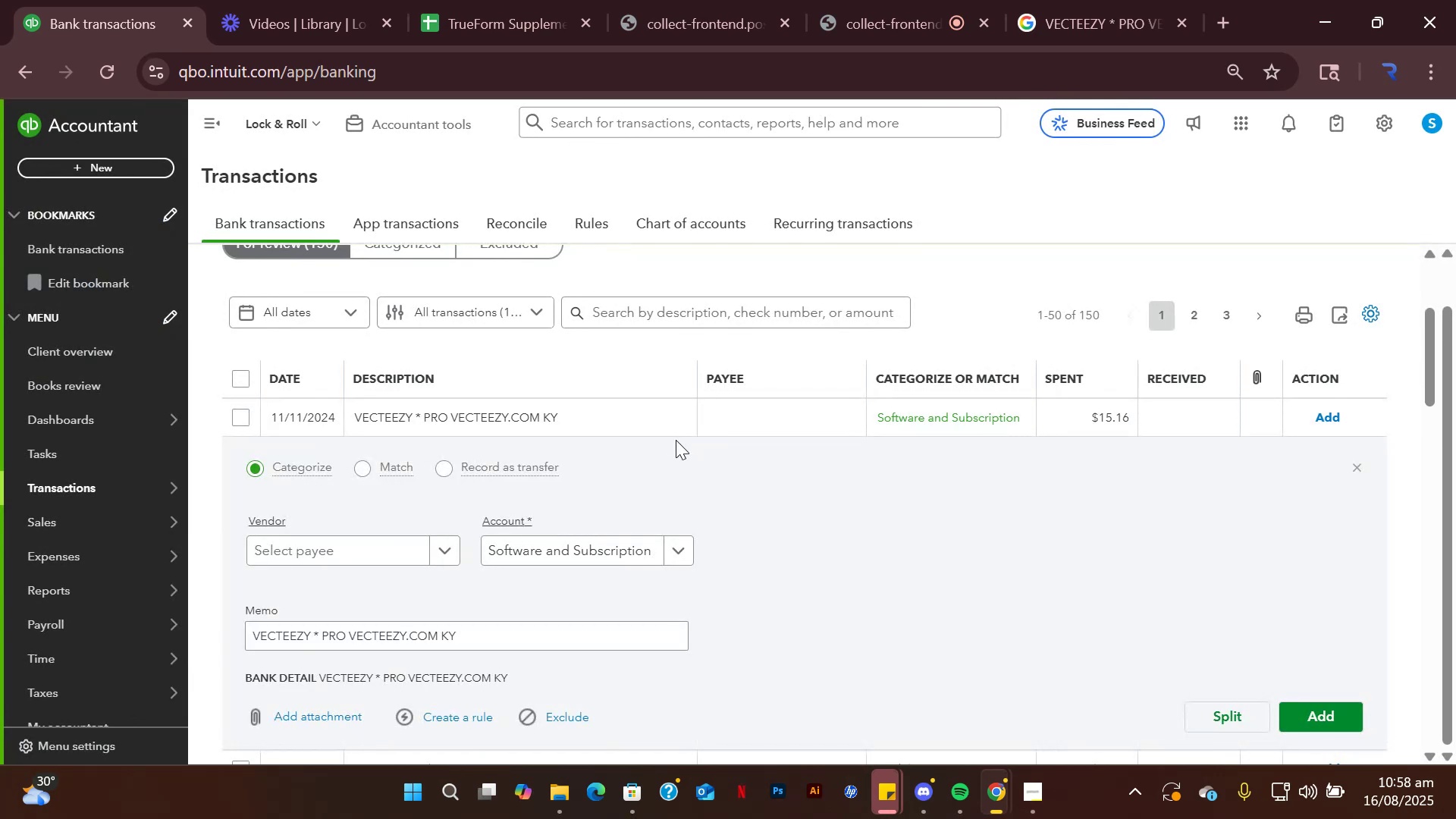 
wait(9.77)
 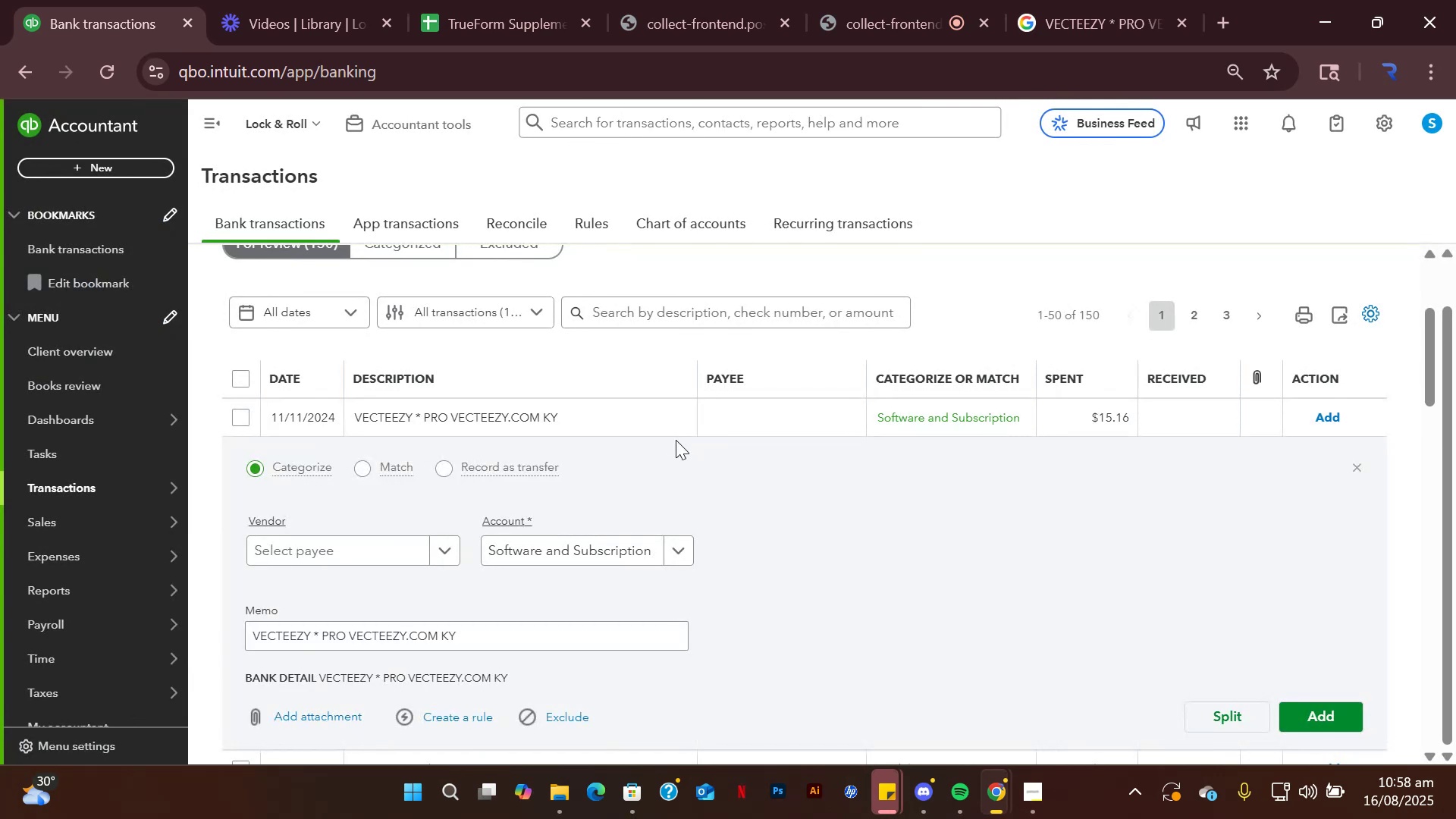 
left_click([1309, 727])
 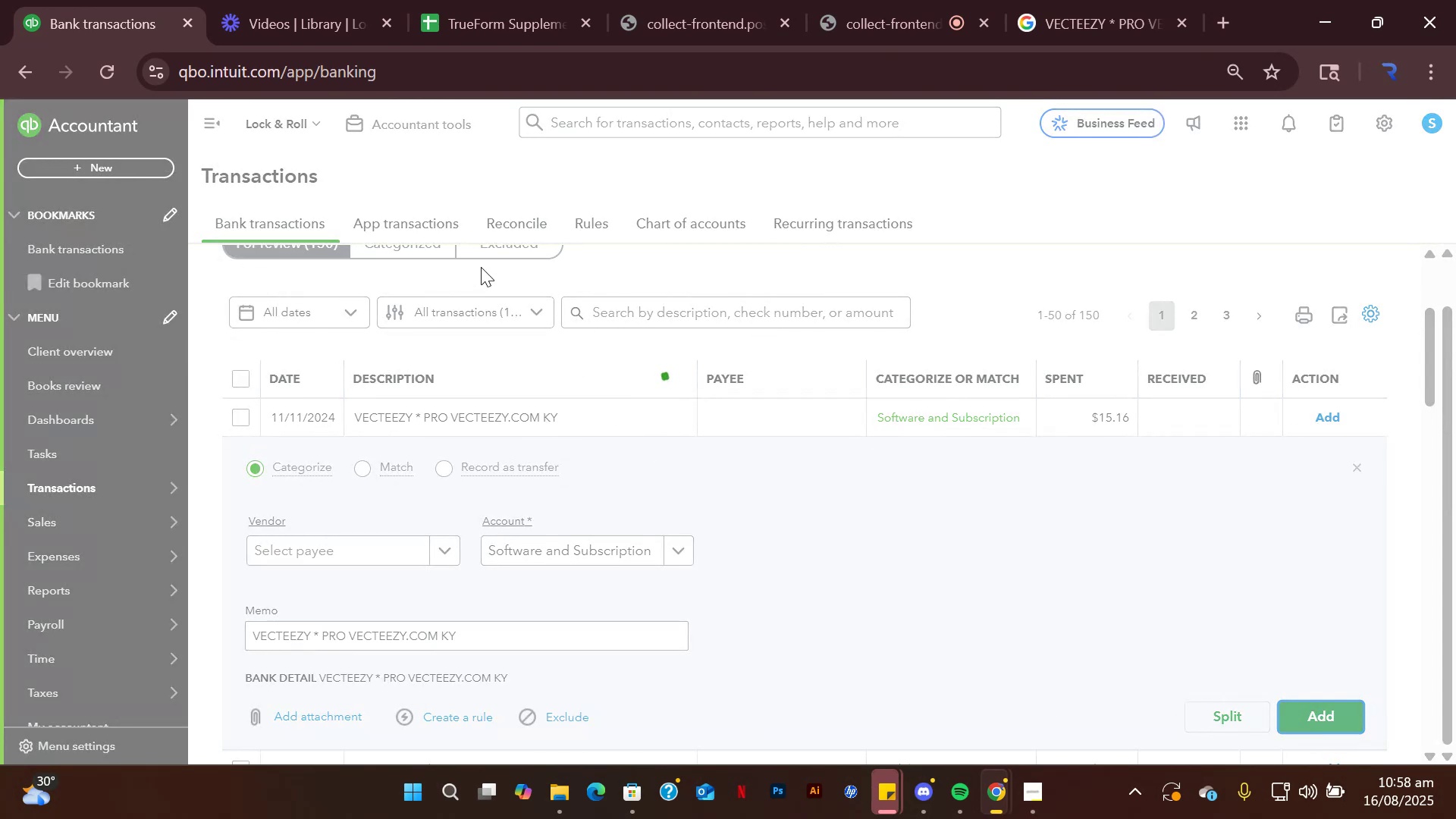 
mouse_move([521, 475])
 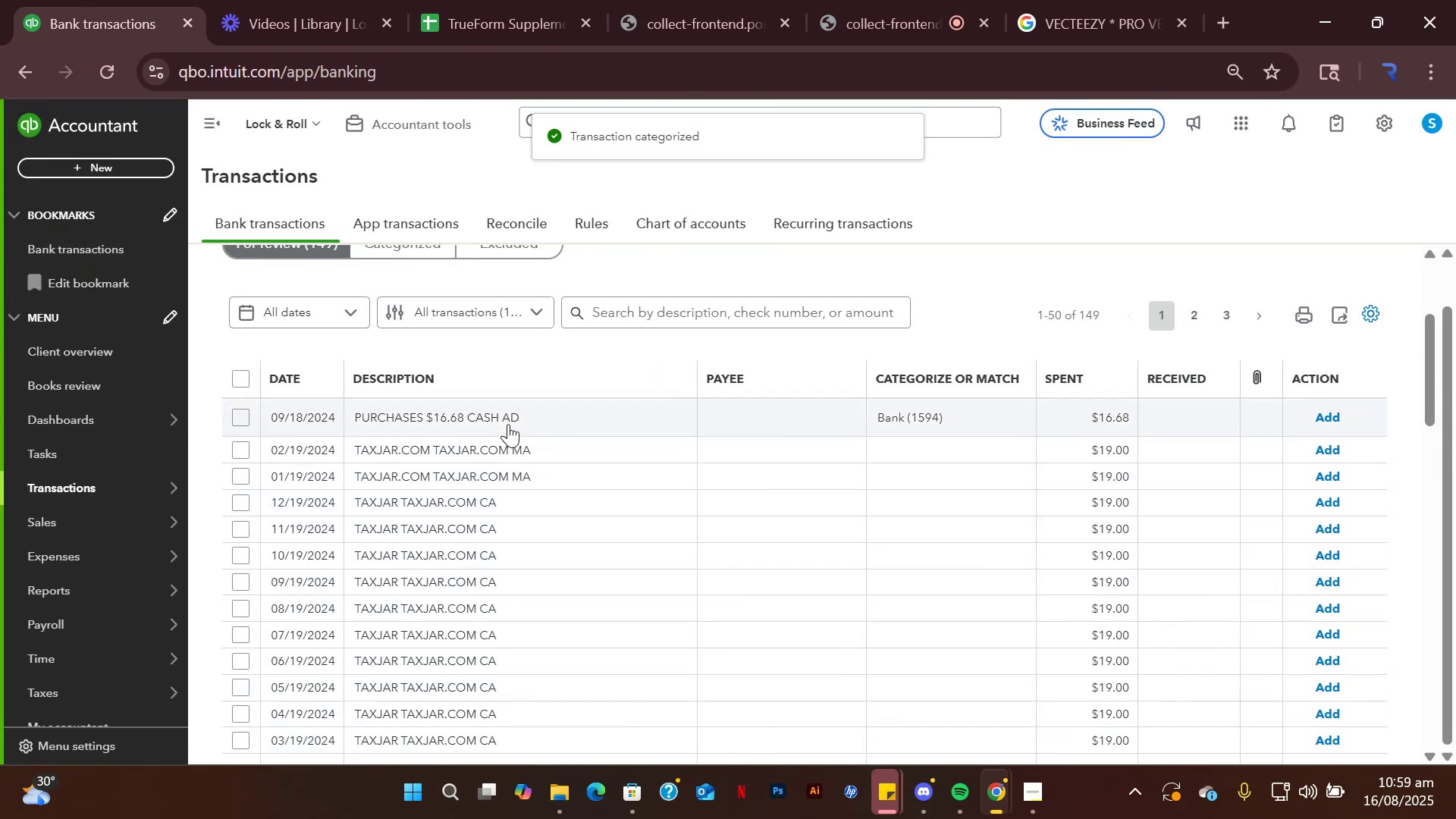 
left_click([508, 424])
 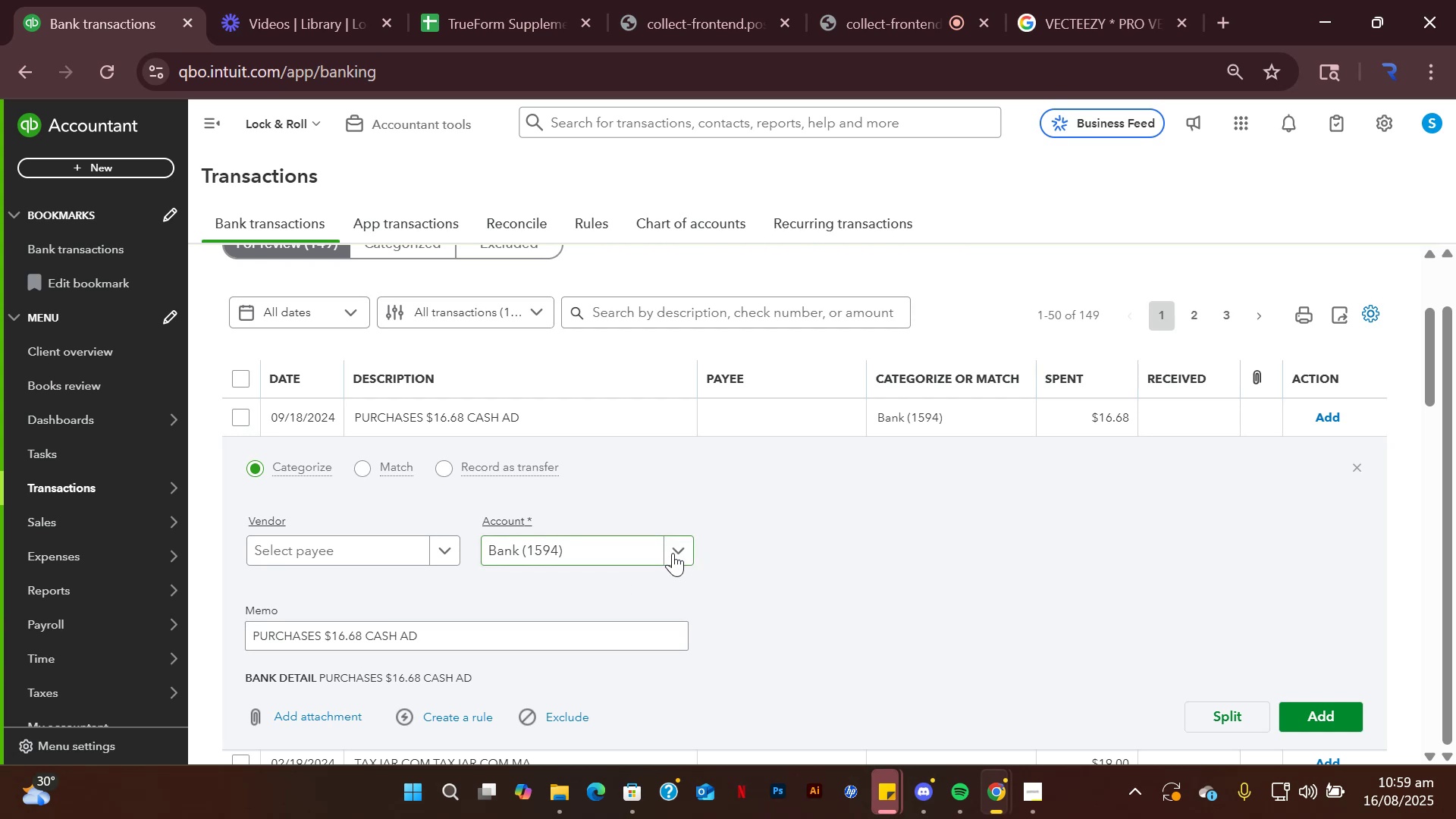 
wait(6.31)
 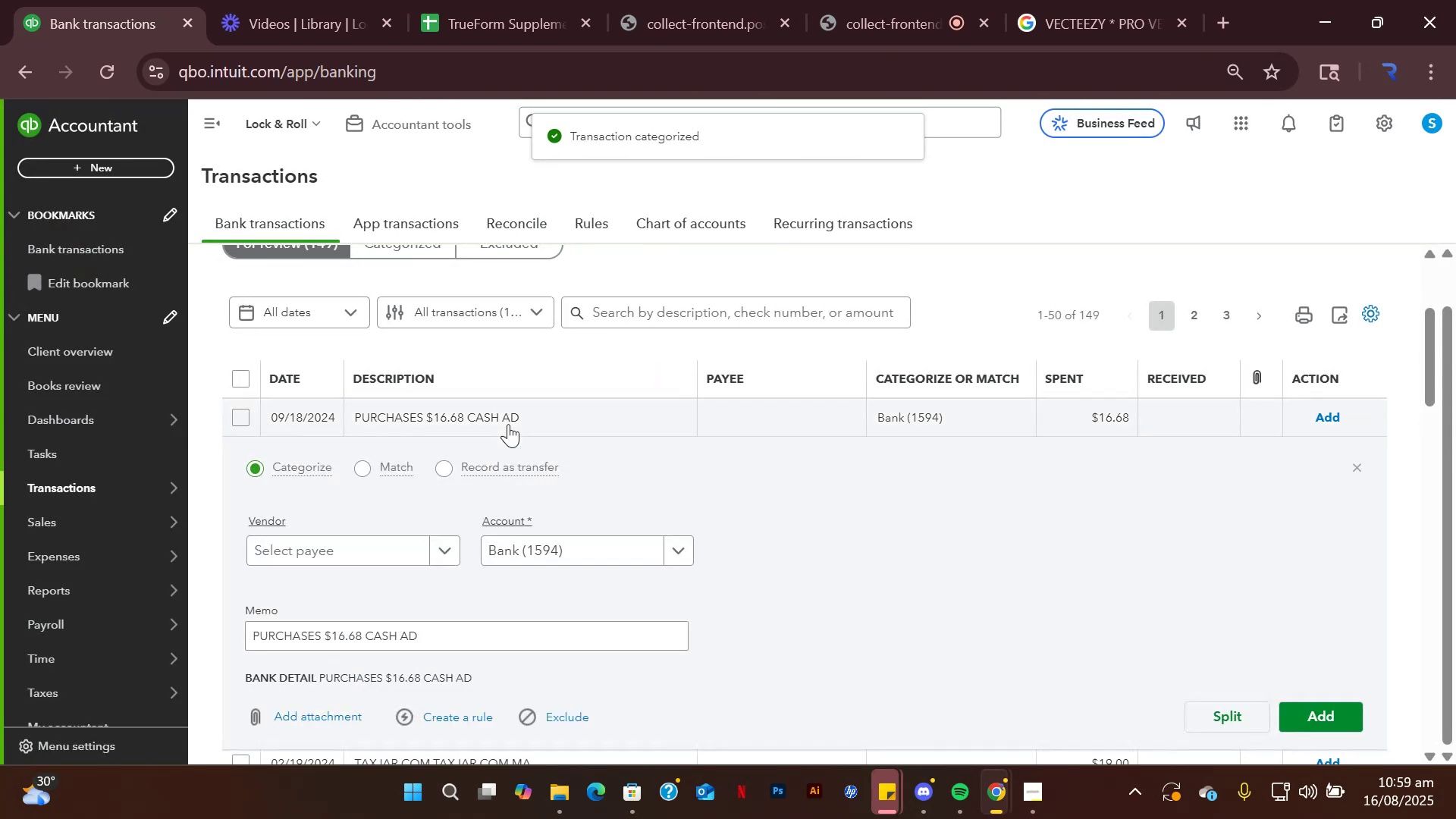 
left_click([673, 553])
 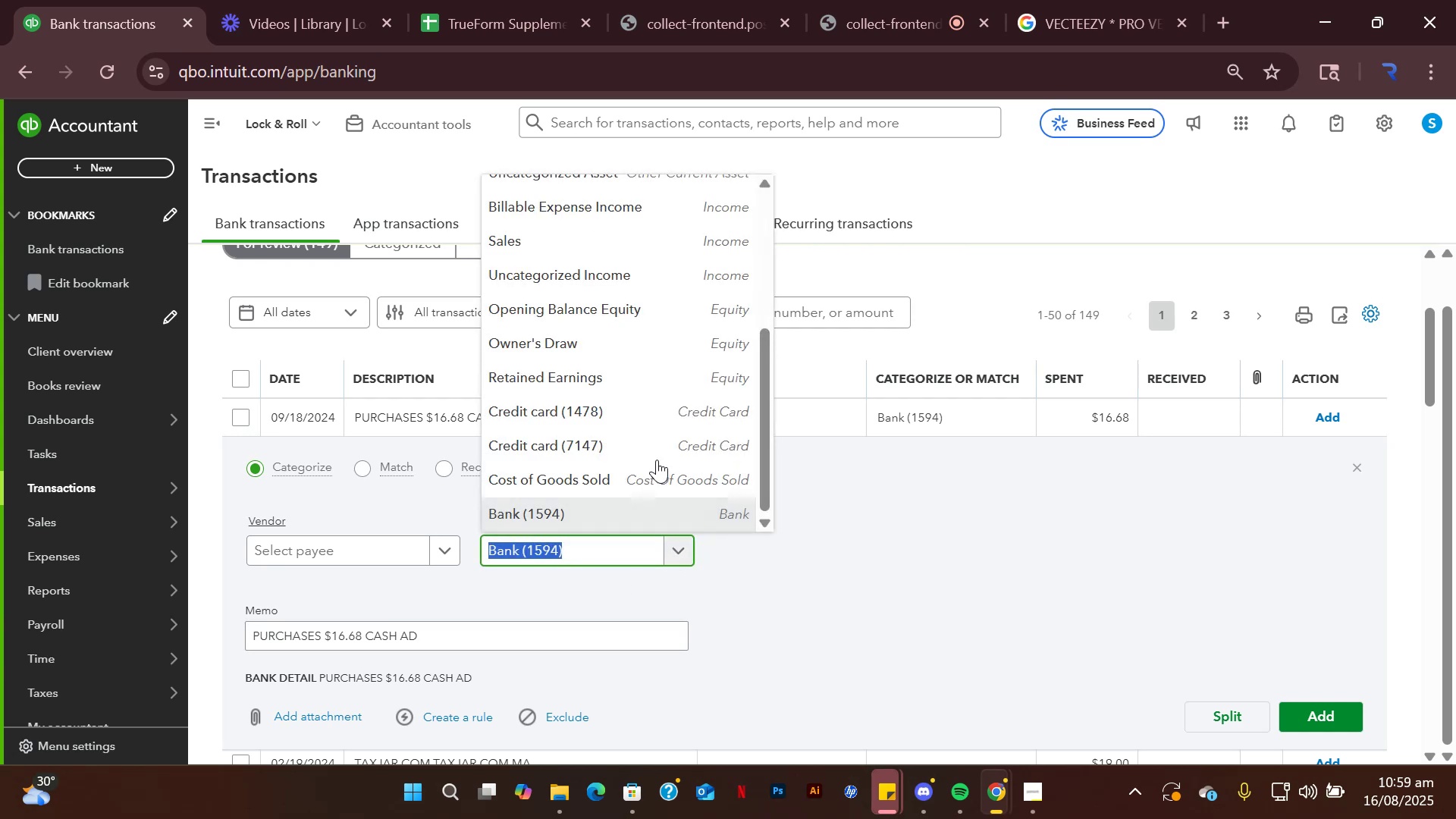 
scroll: coordinate [654, 448], scroll_direction: up, amount: 7.0
 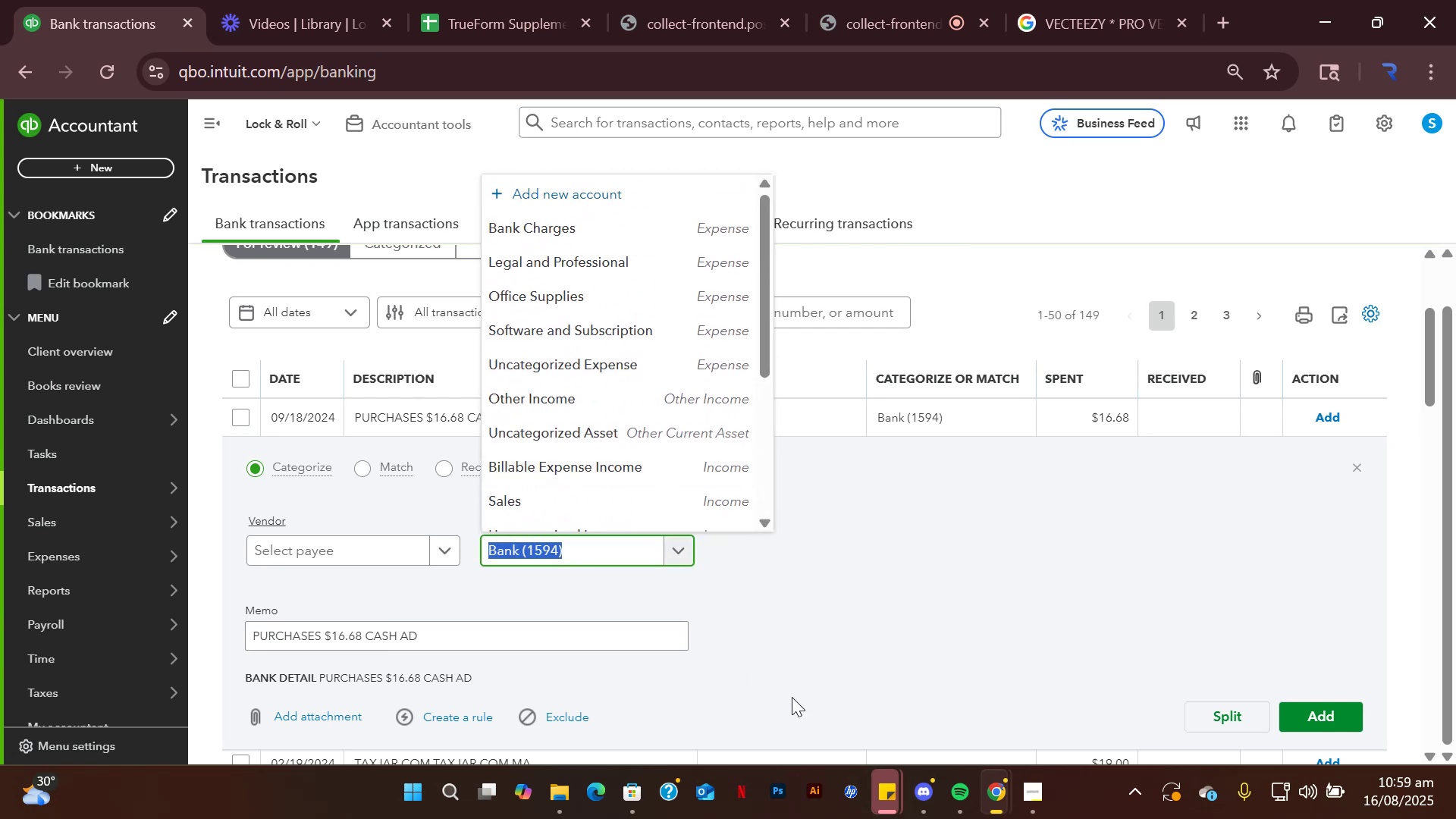 
left_click([813, 633])
 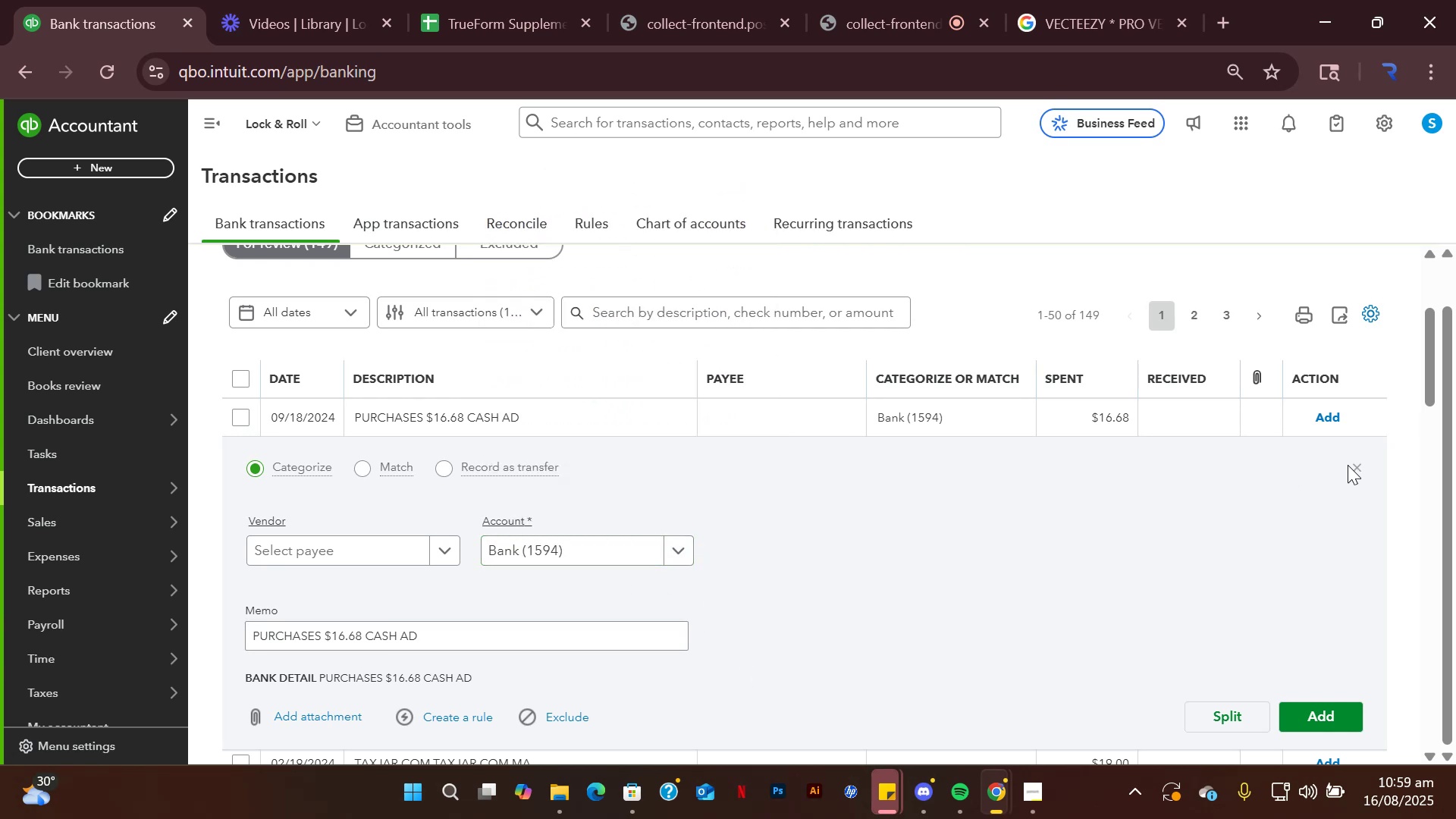 
left_click([1352, 463])
 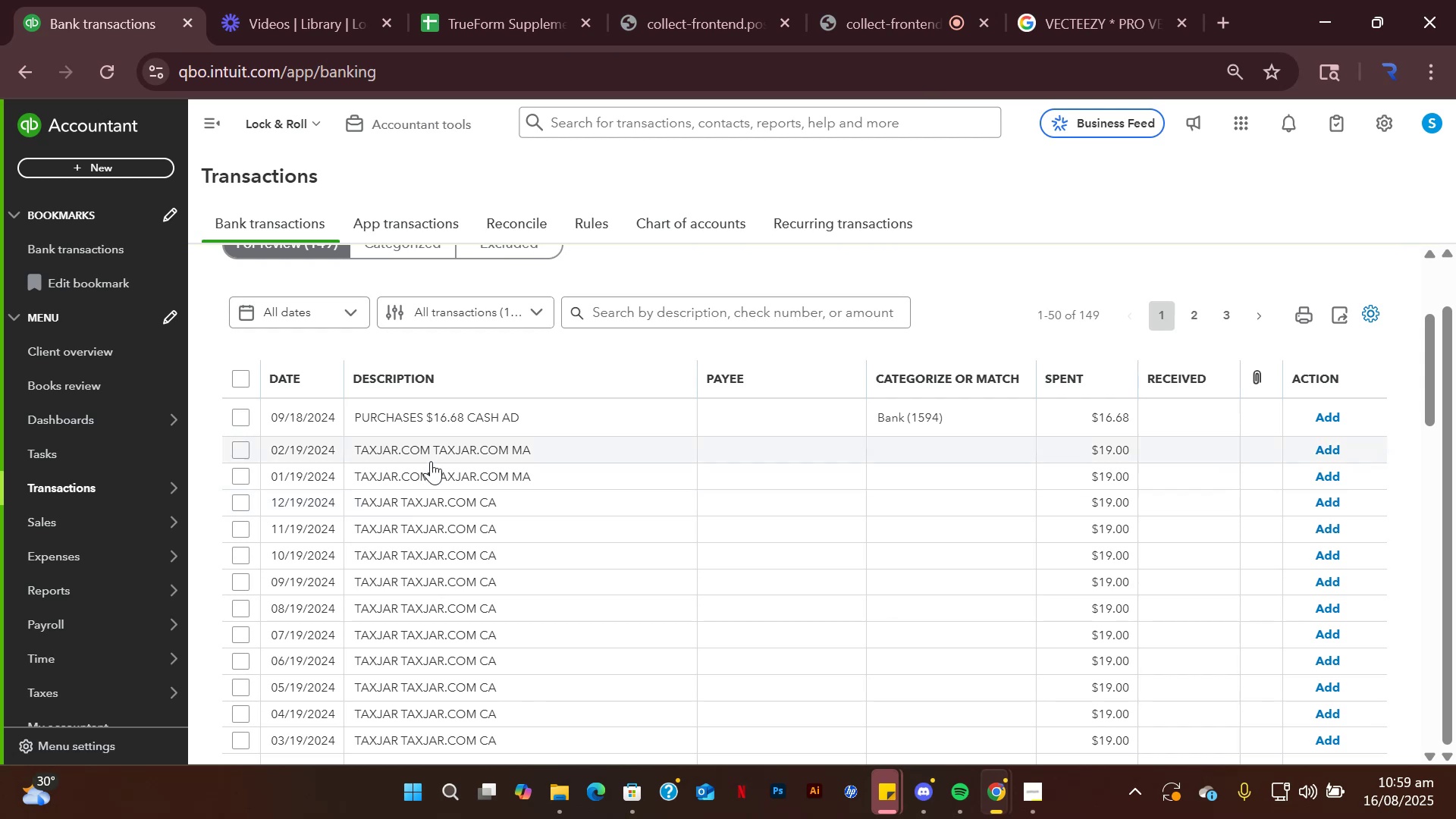 
left_click([445, 449])
 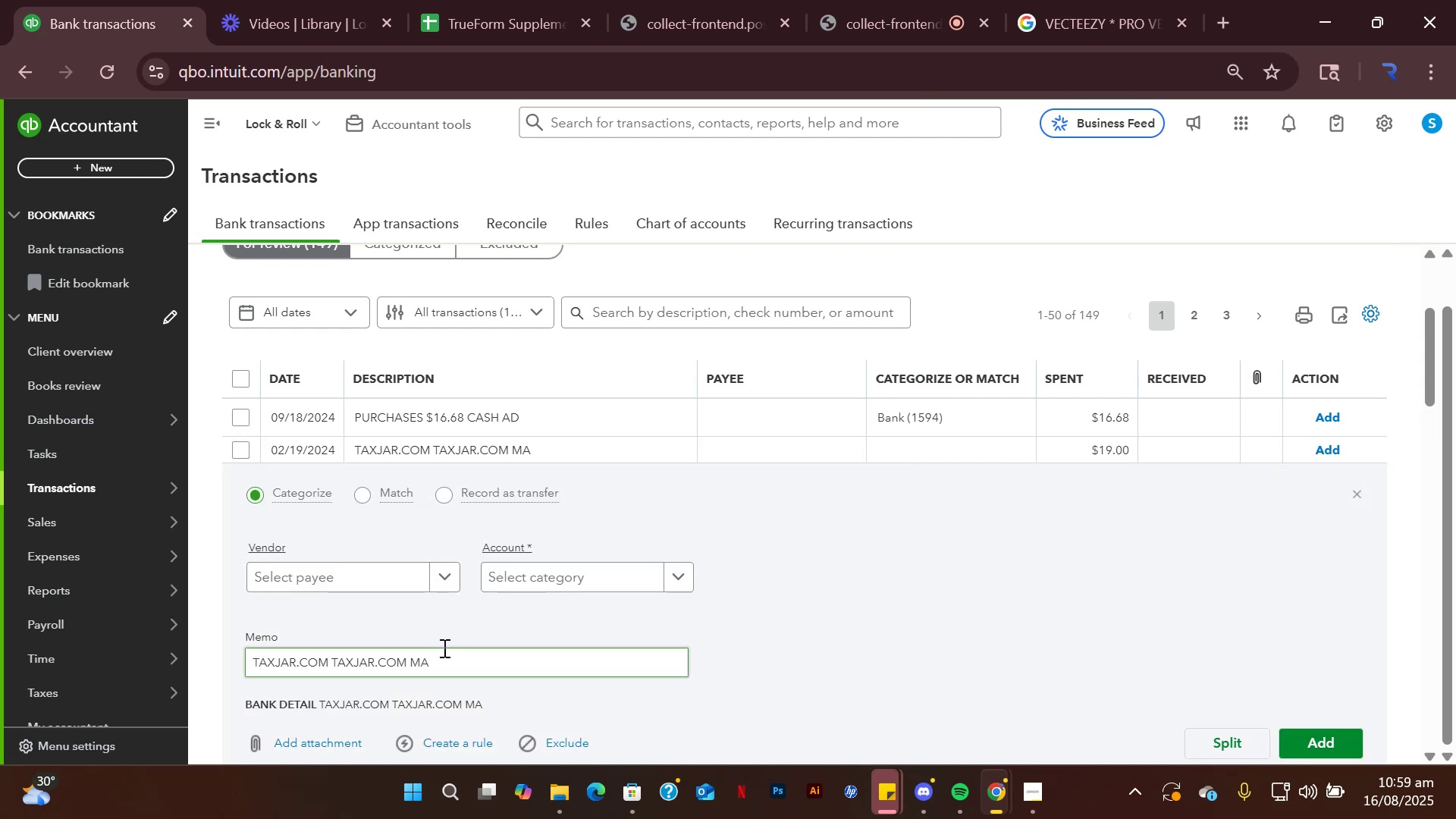 
left_click_drag(start_coordinate=[444, 670], to_coordinate=[129, 676])
 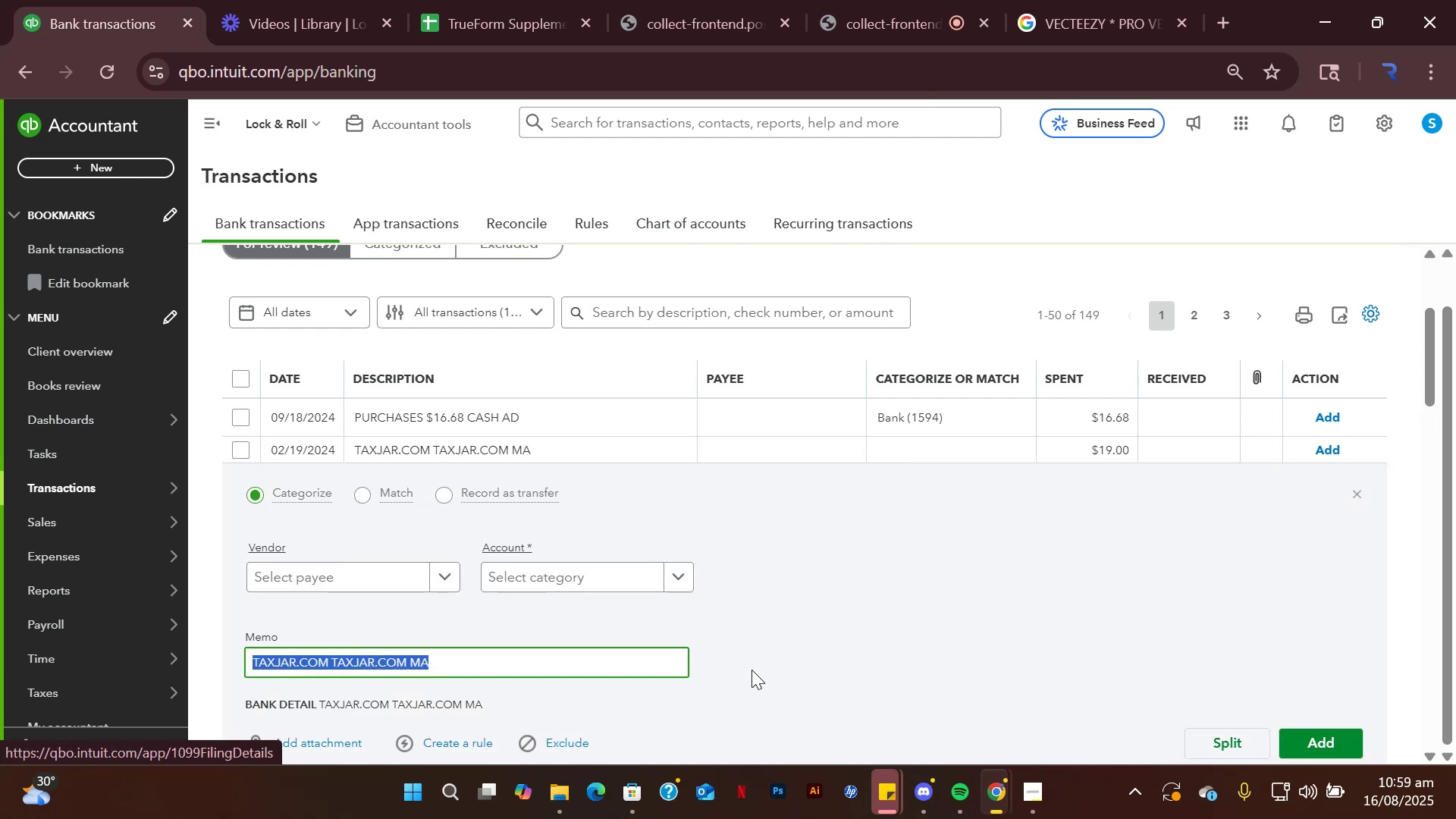 
key(Control+C)
 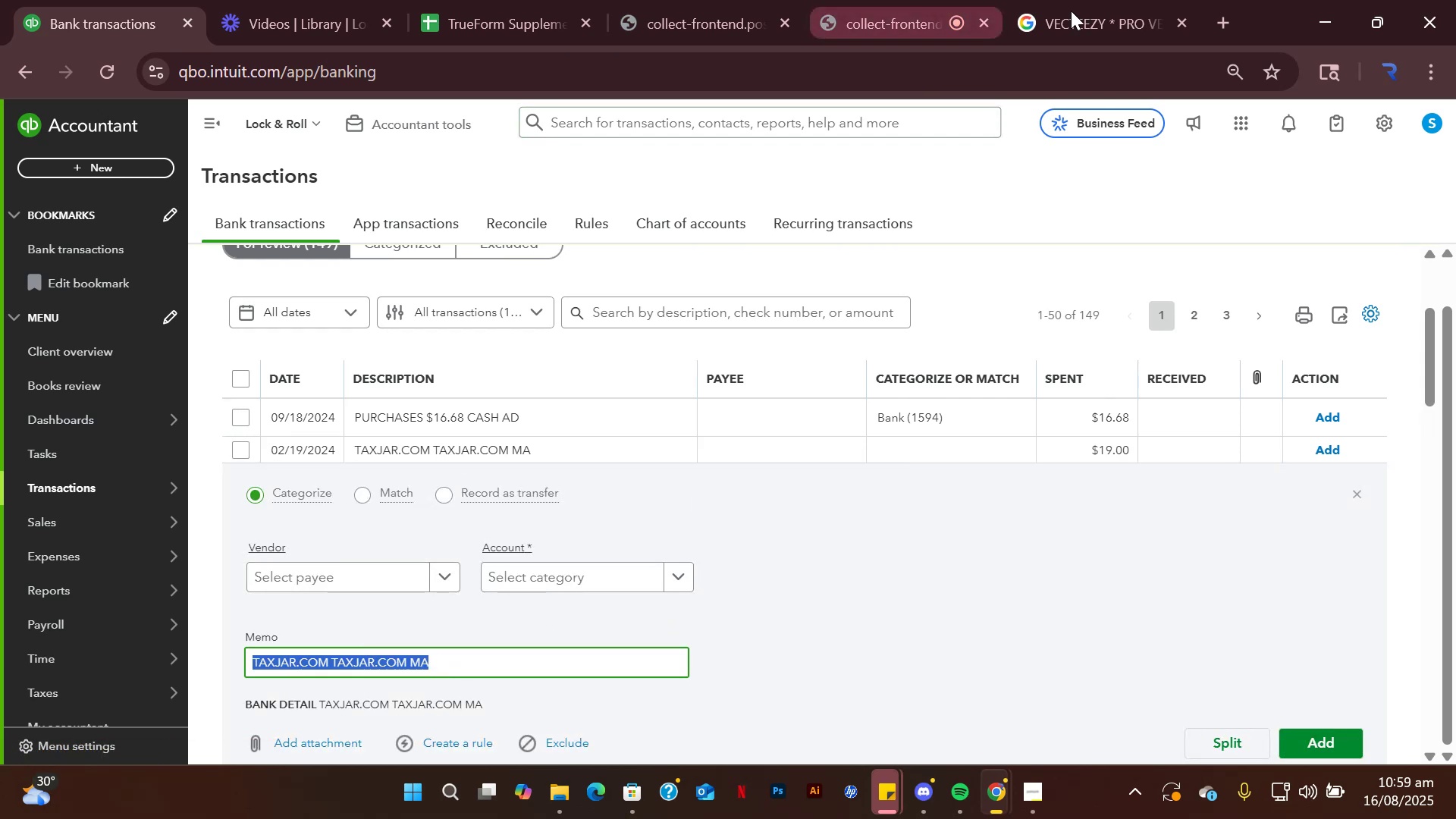 
left_click([1090, 17])
 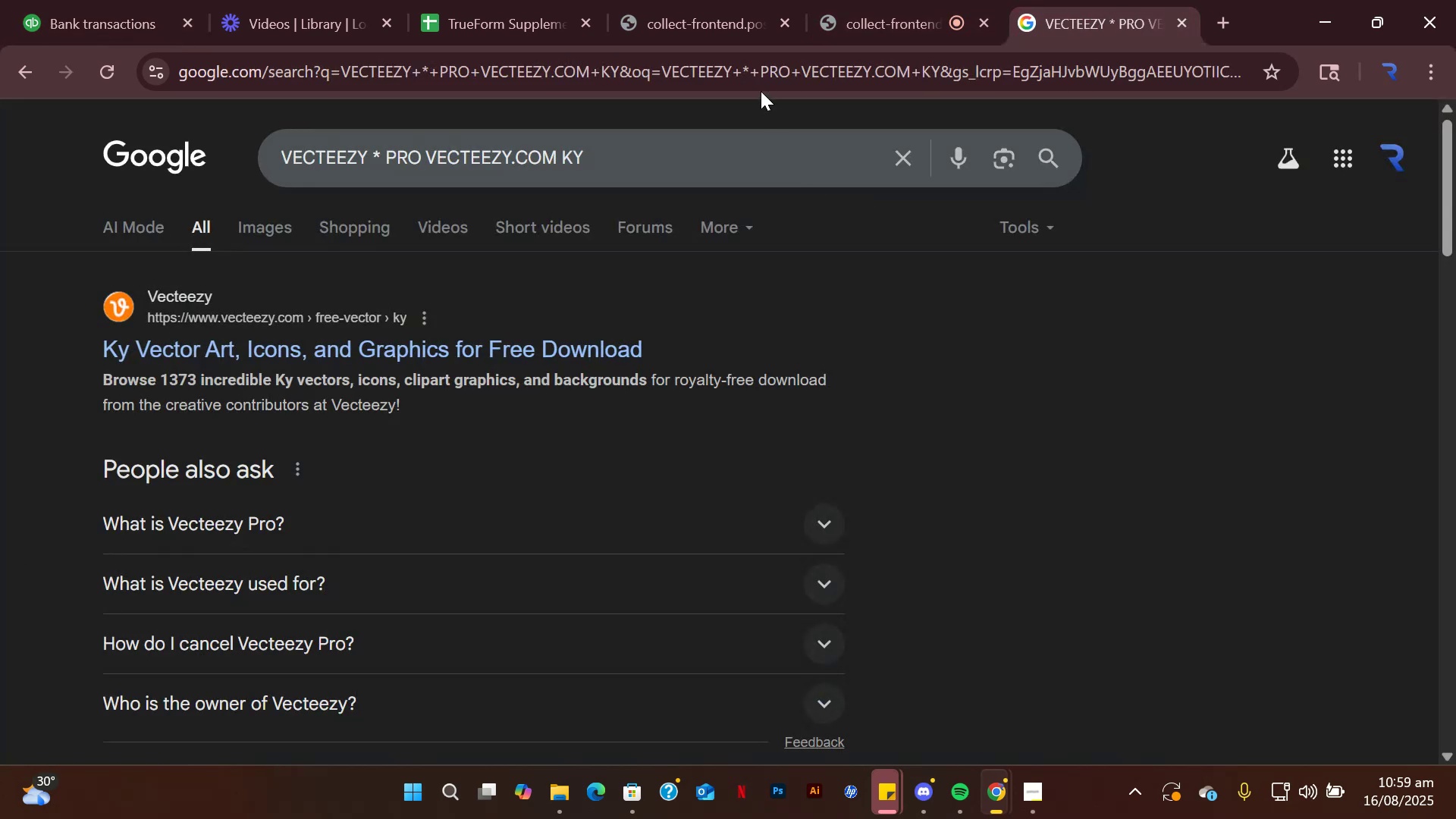 
left_click([748, 77])
 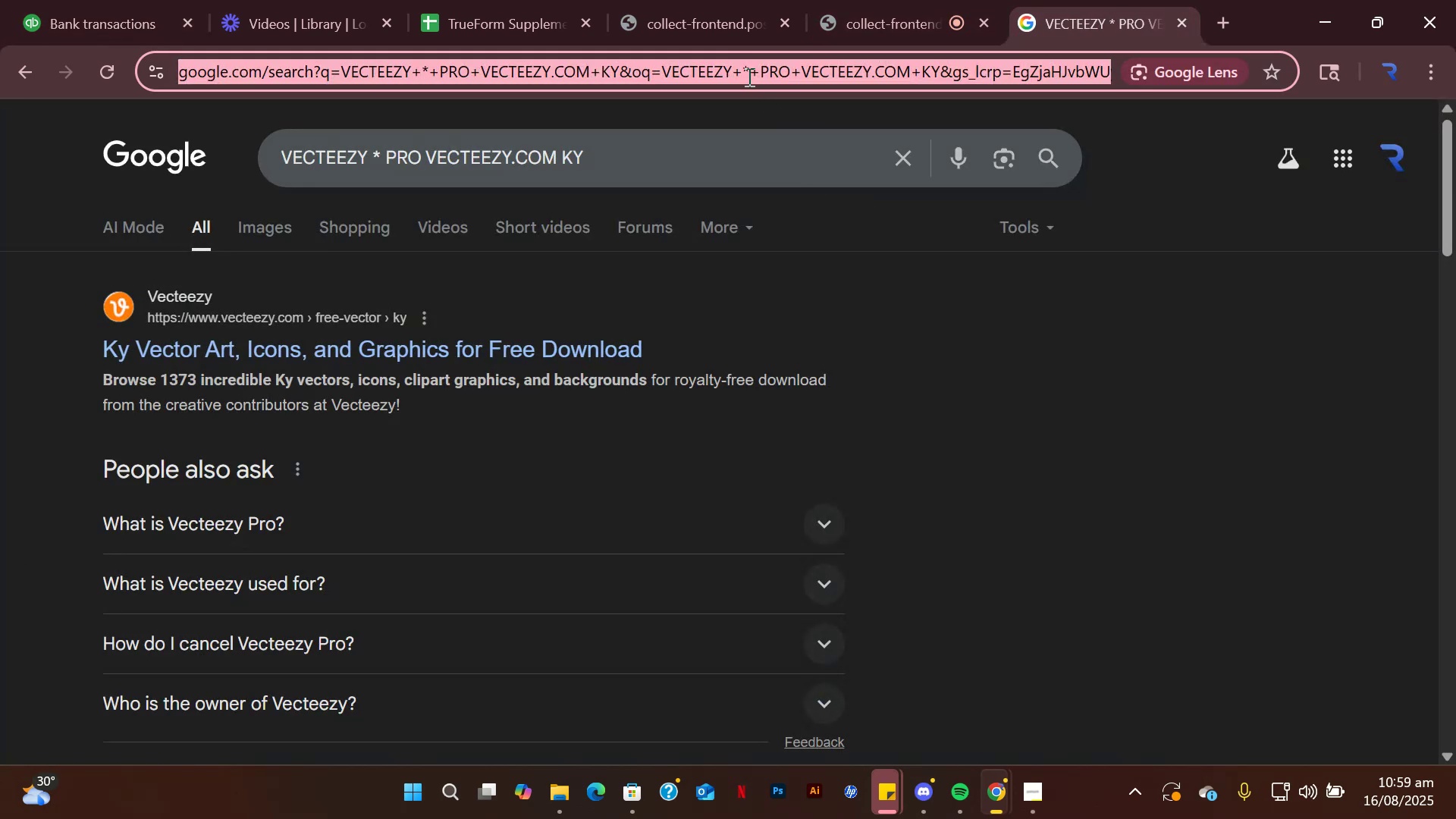 
key(Control+ControlLeft)
 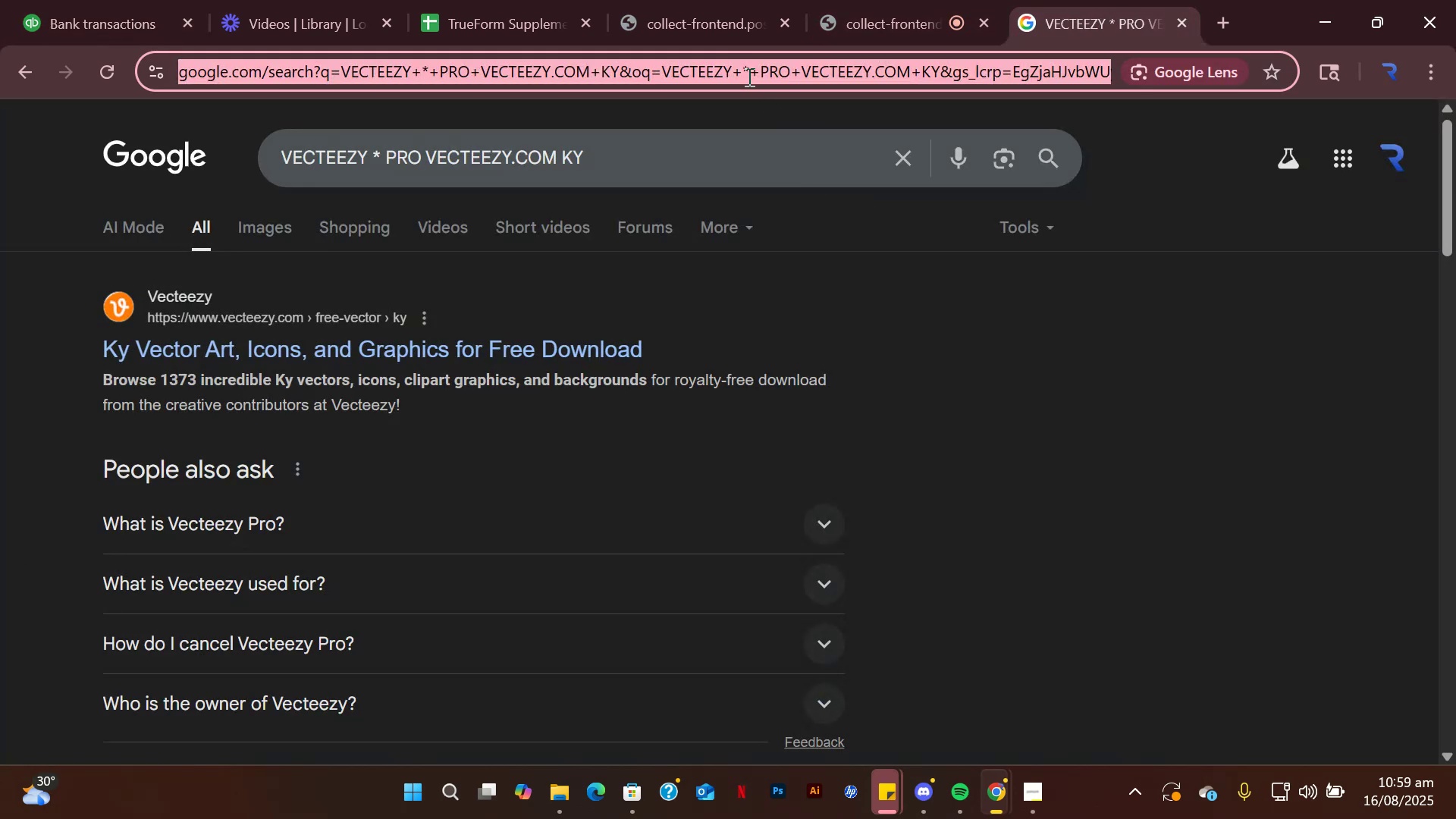 
key(Control+V)
 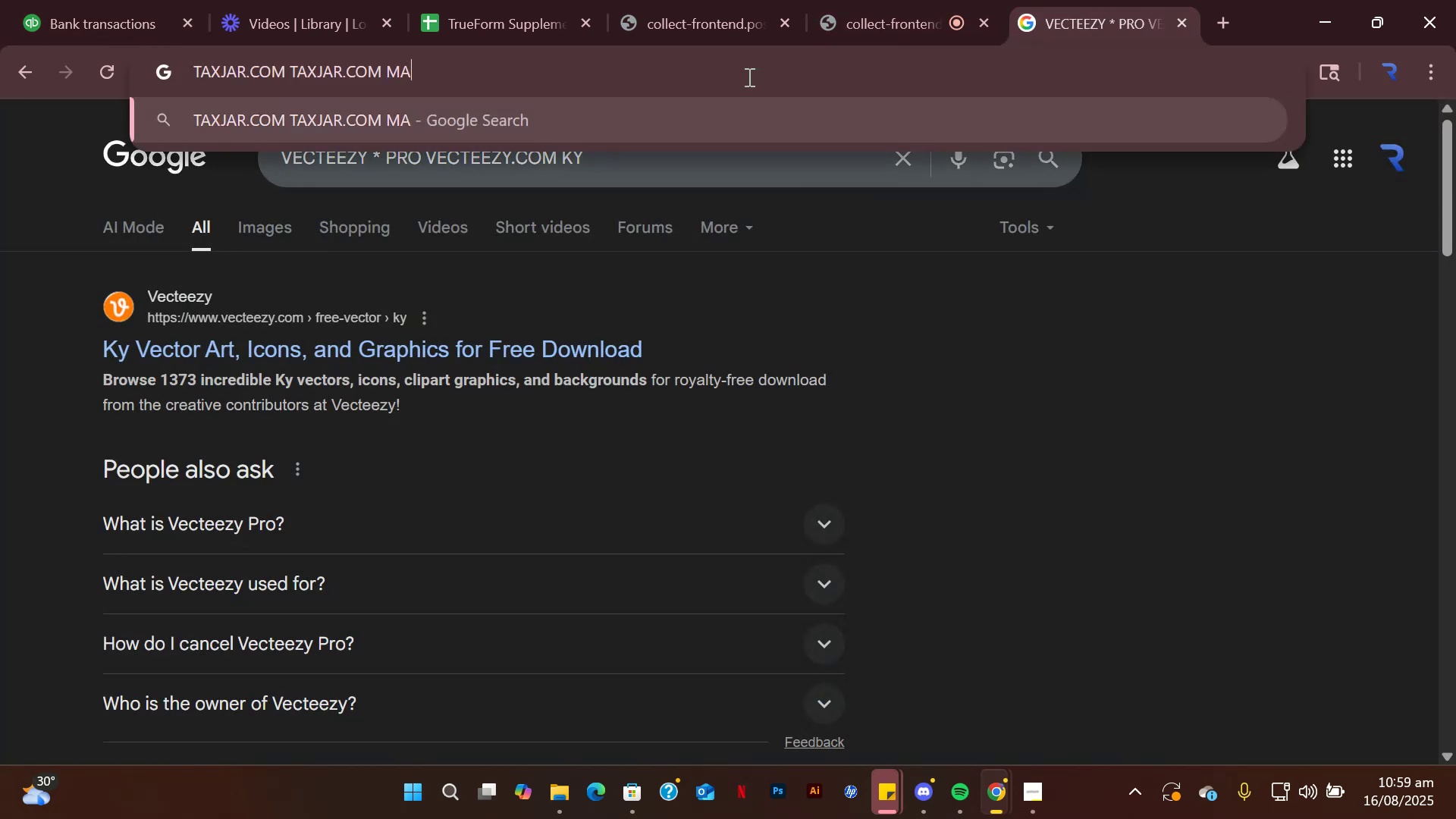 
key(Enter)
 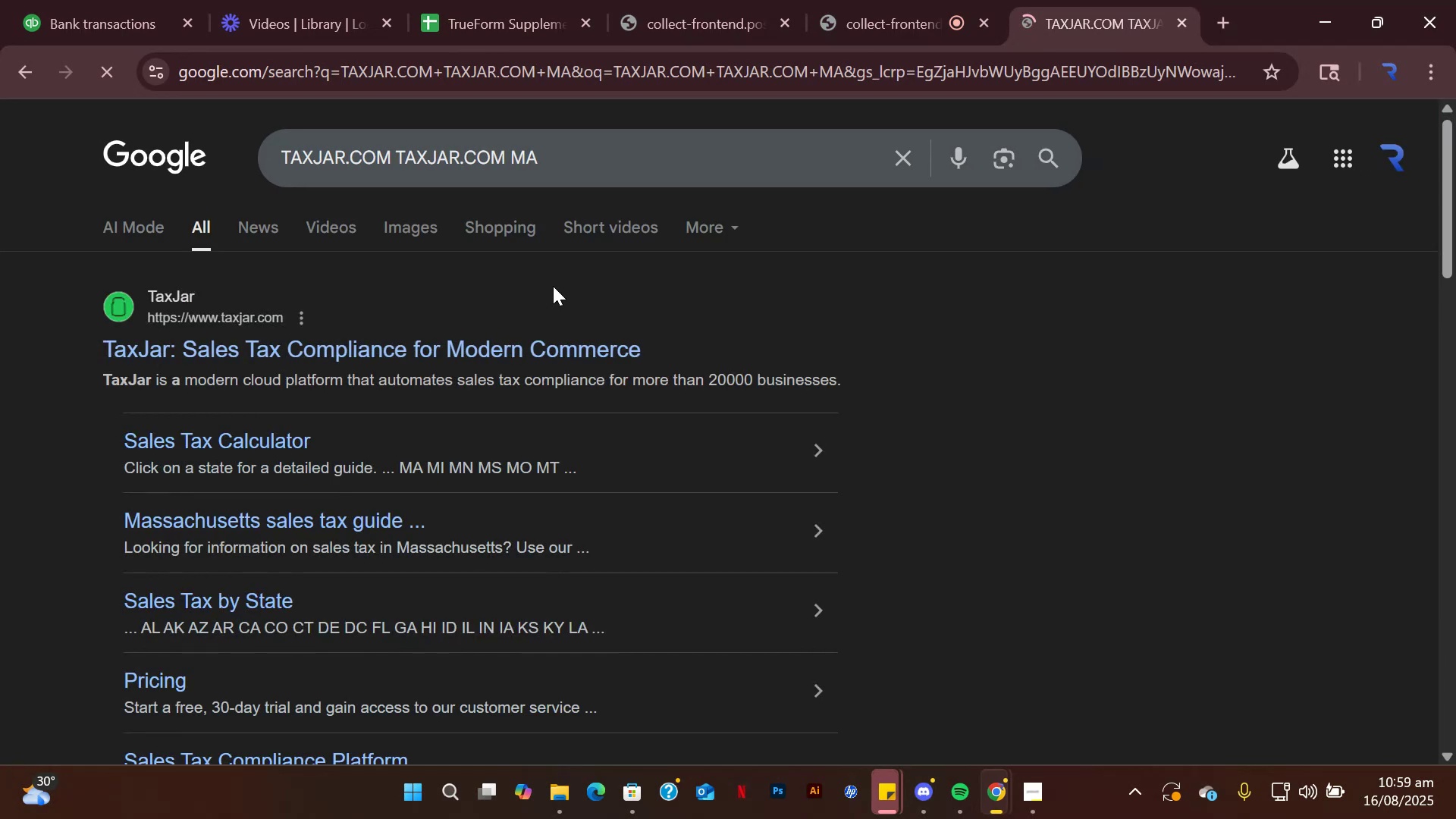 
wait(5.93)
 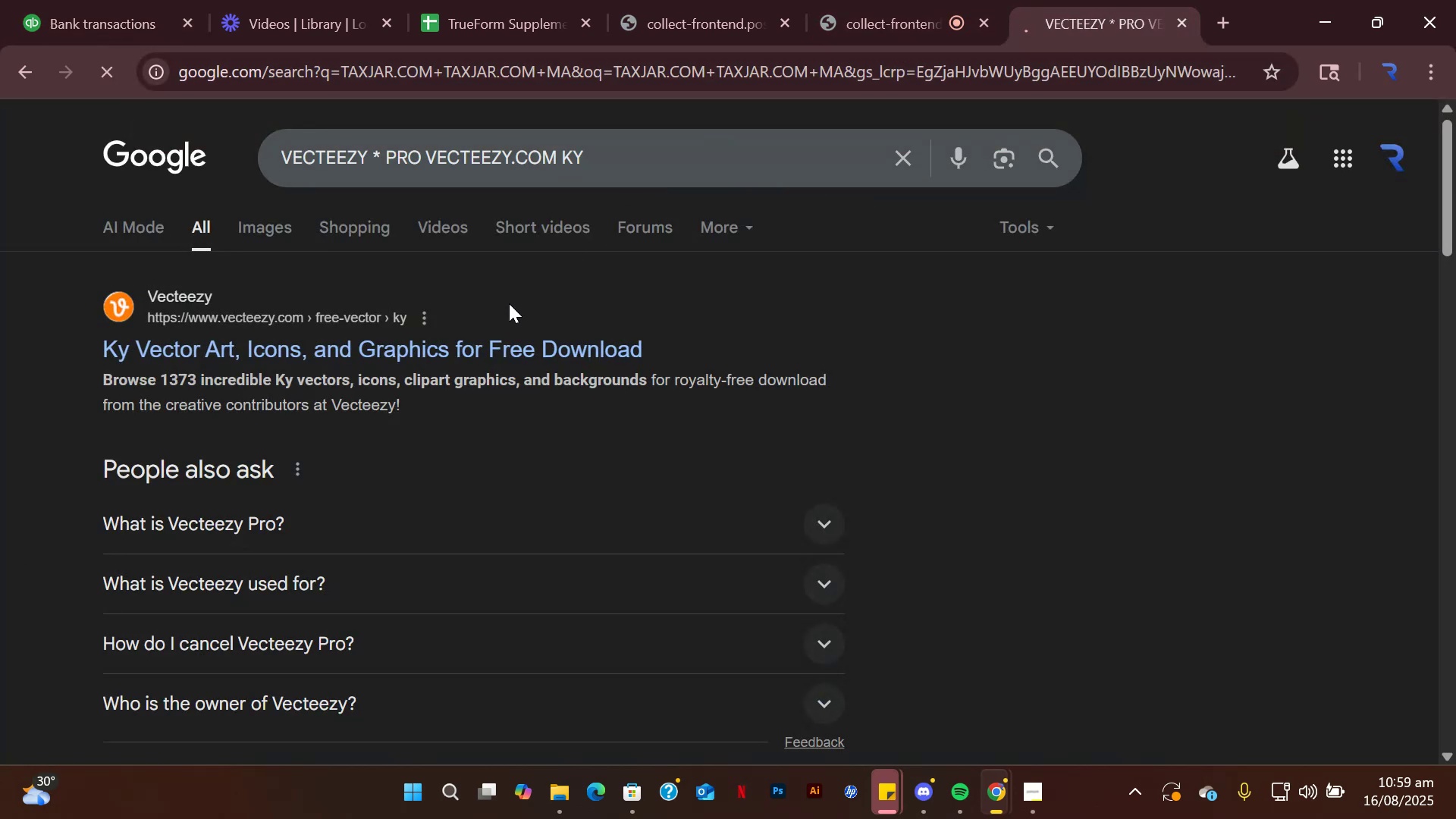 
left_click([89, 0])
 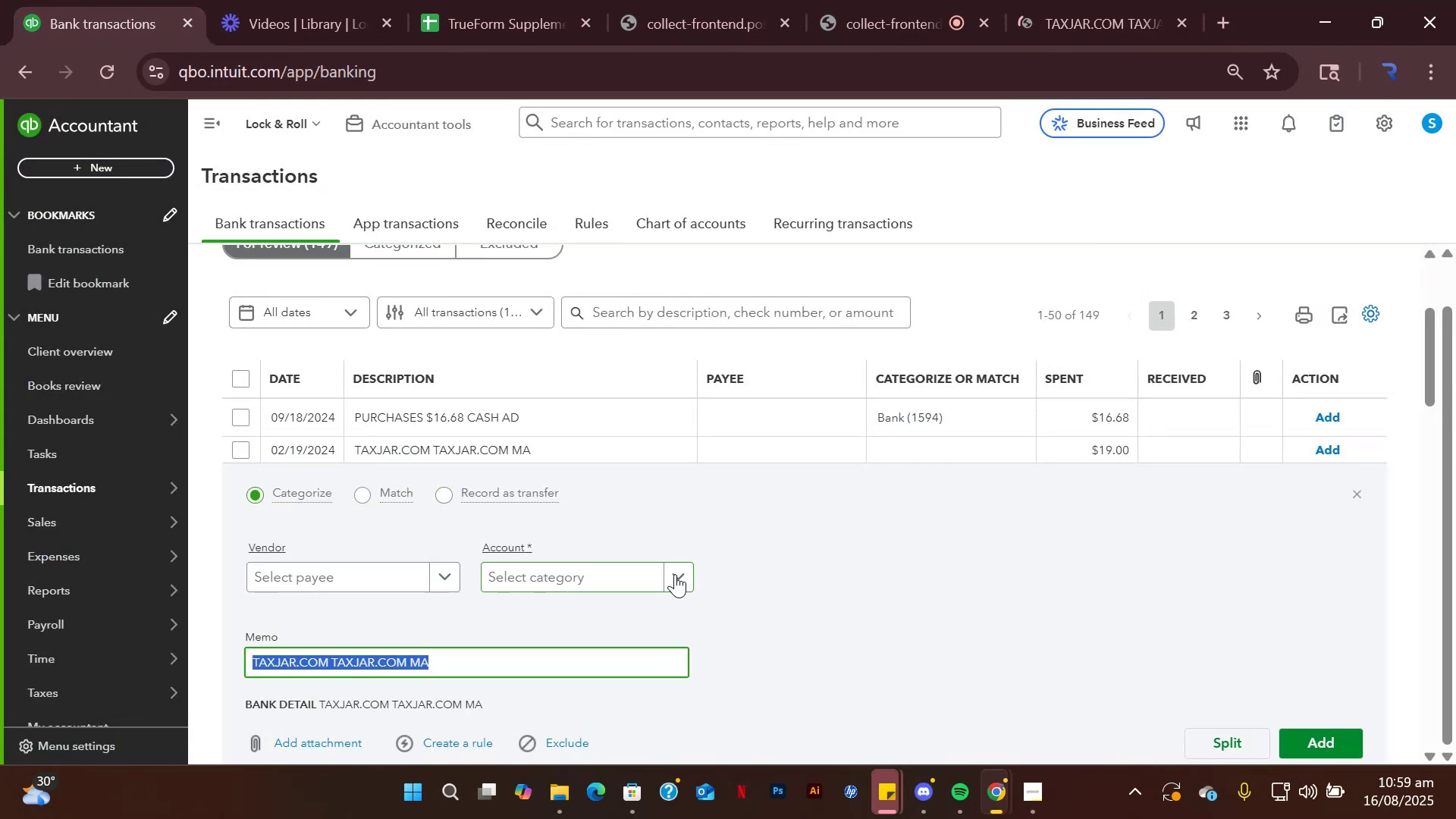 
left_click([675, 574])
 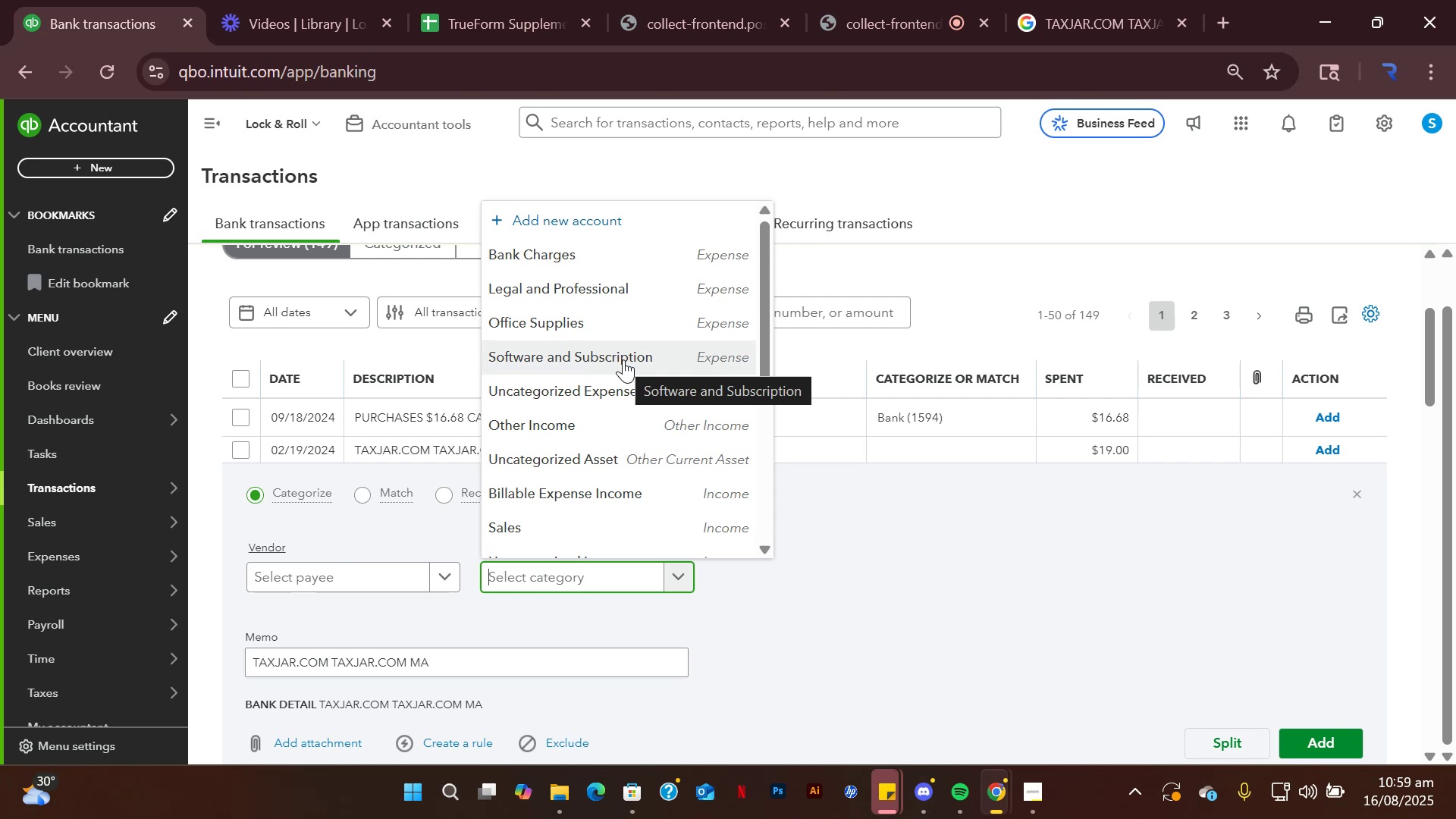 
wait(9.0)
 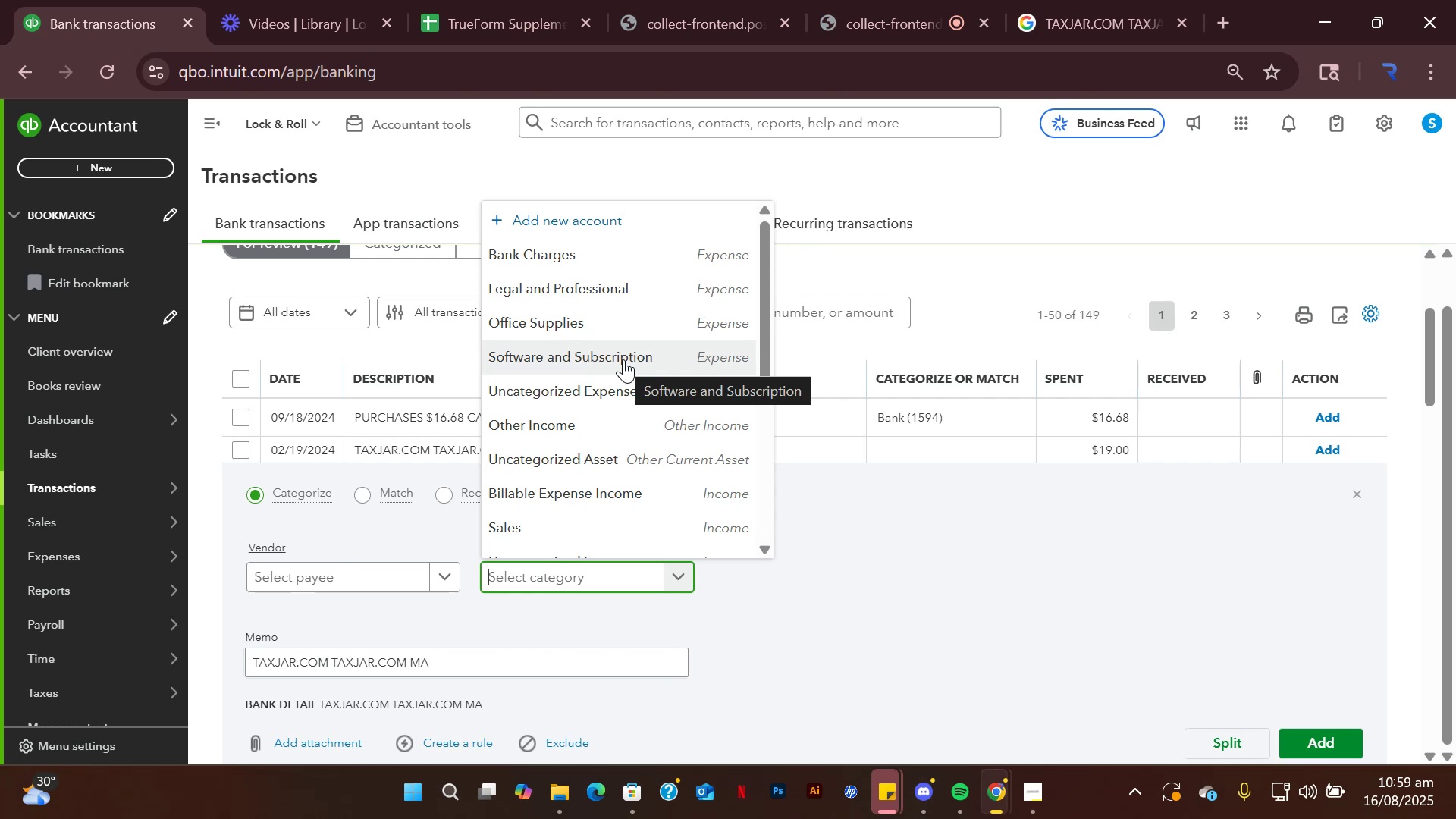 
left_click([1077, 0])
 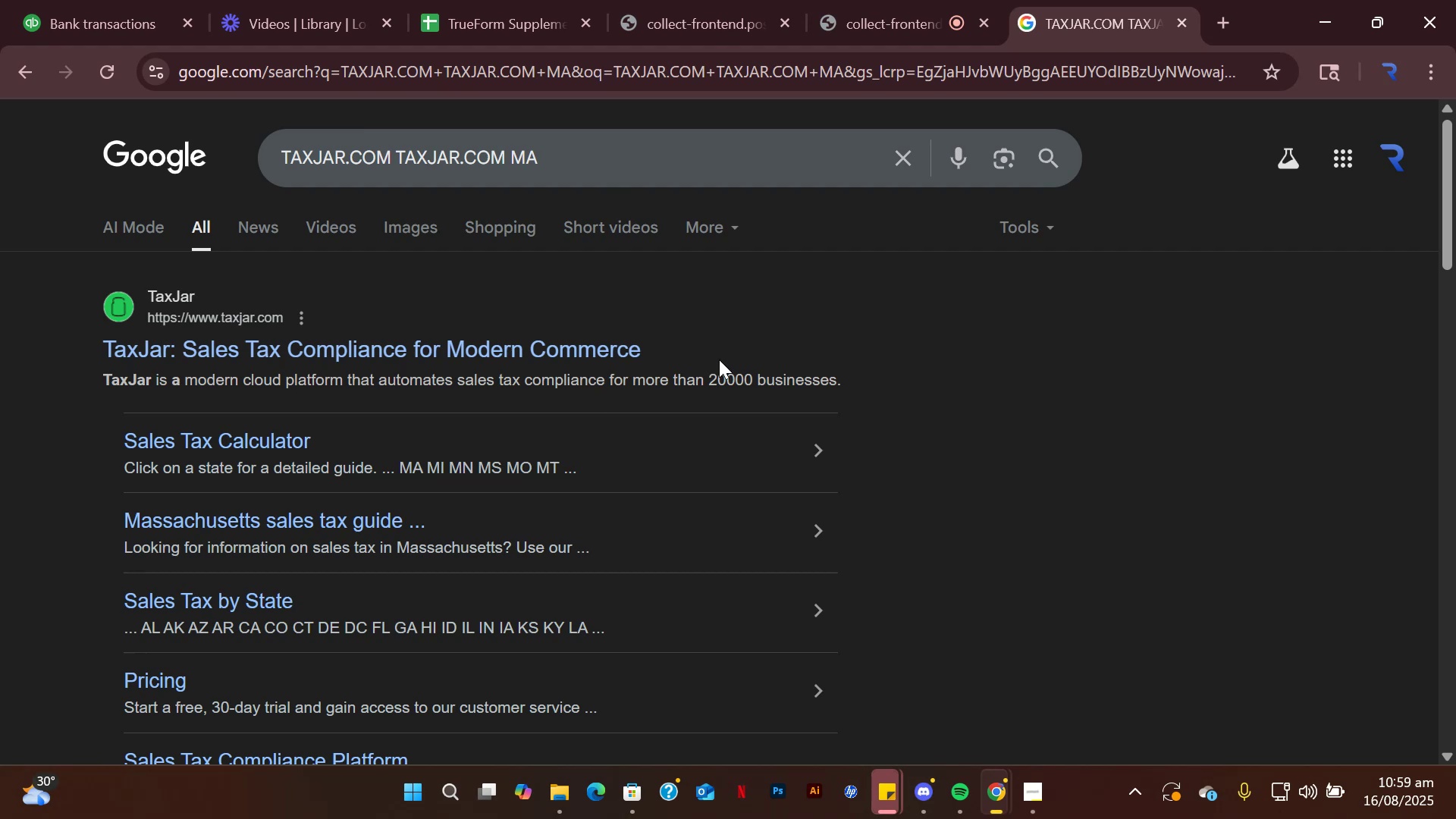 
wait(7.24)
 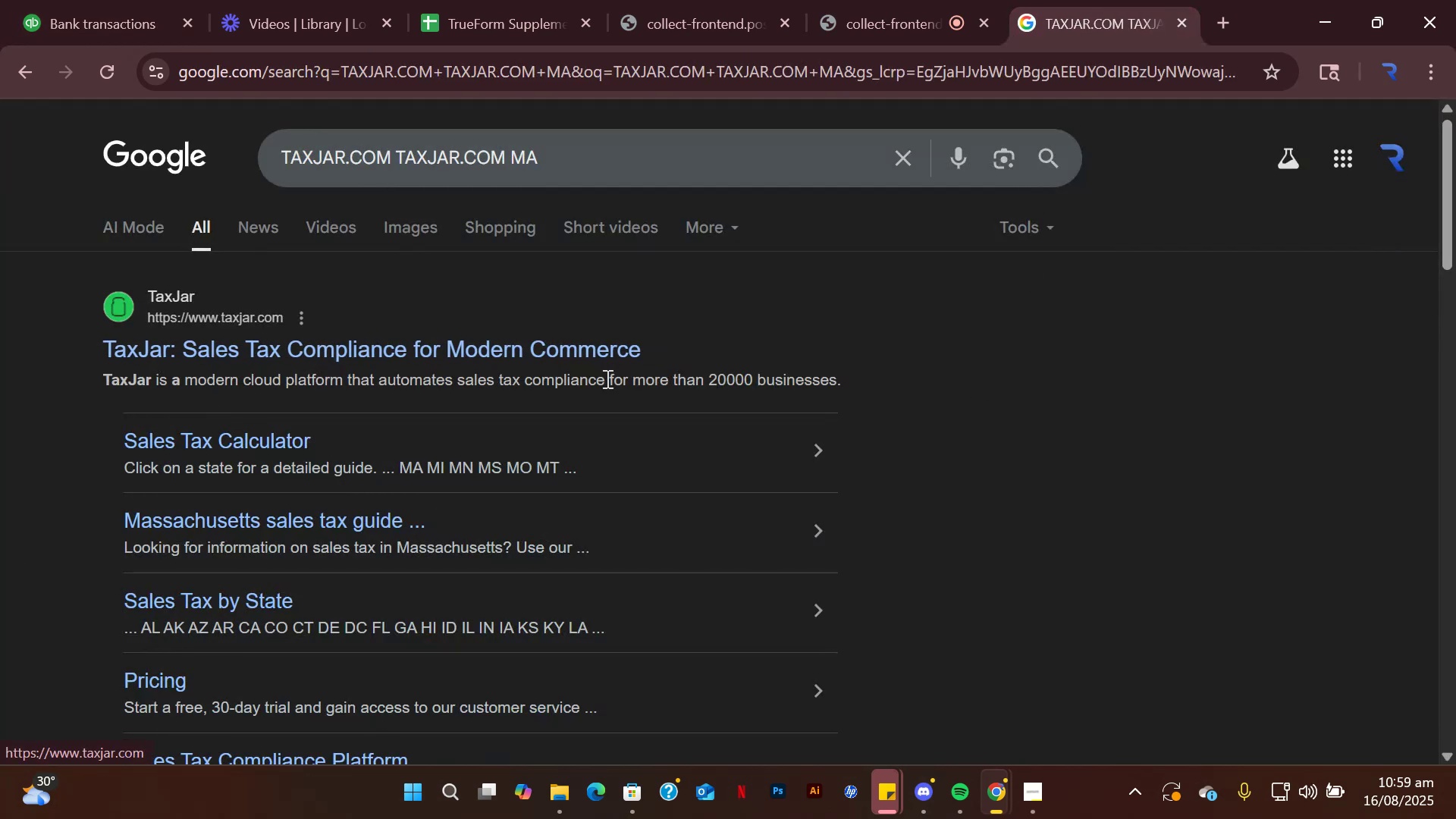 
scroll: coordinate [81, 392], scroll_direction: down, amount: 7.0
 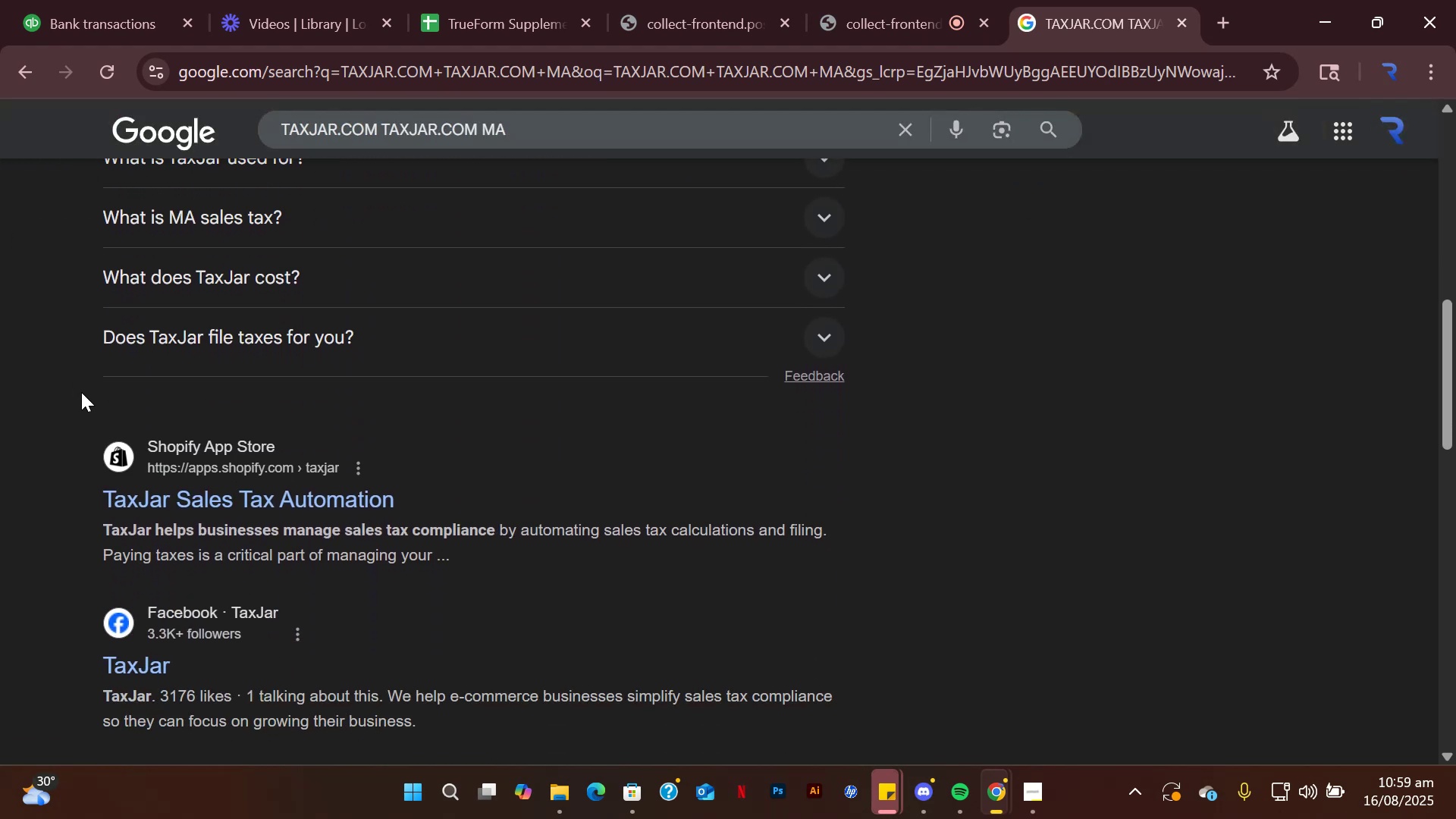 
scroll: coordinate [81, 392], scroll_direction: up, amount: 6.0
 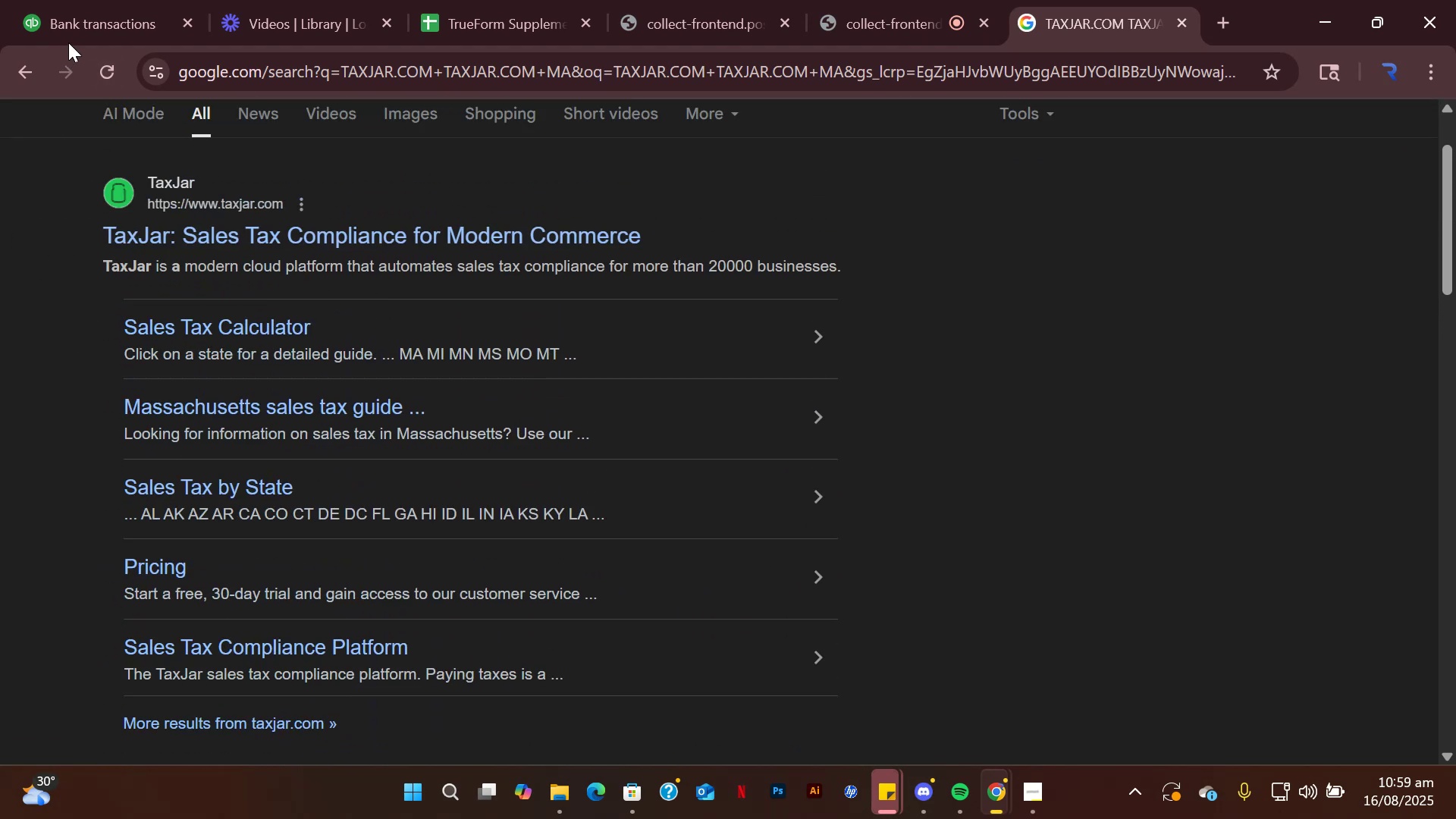 
left_click([77, 26])
 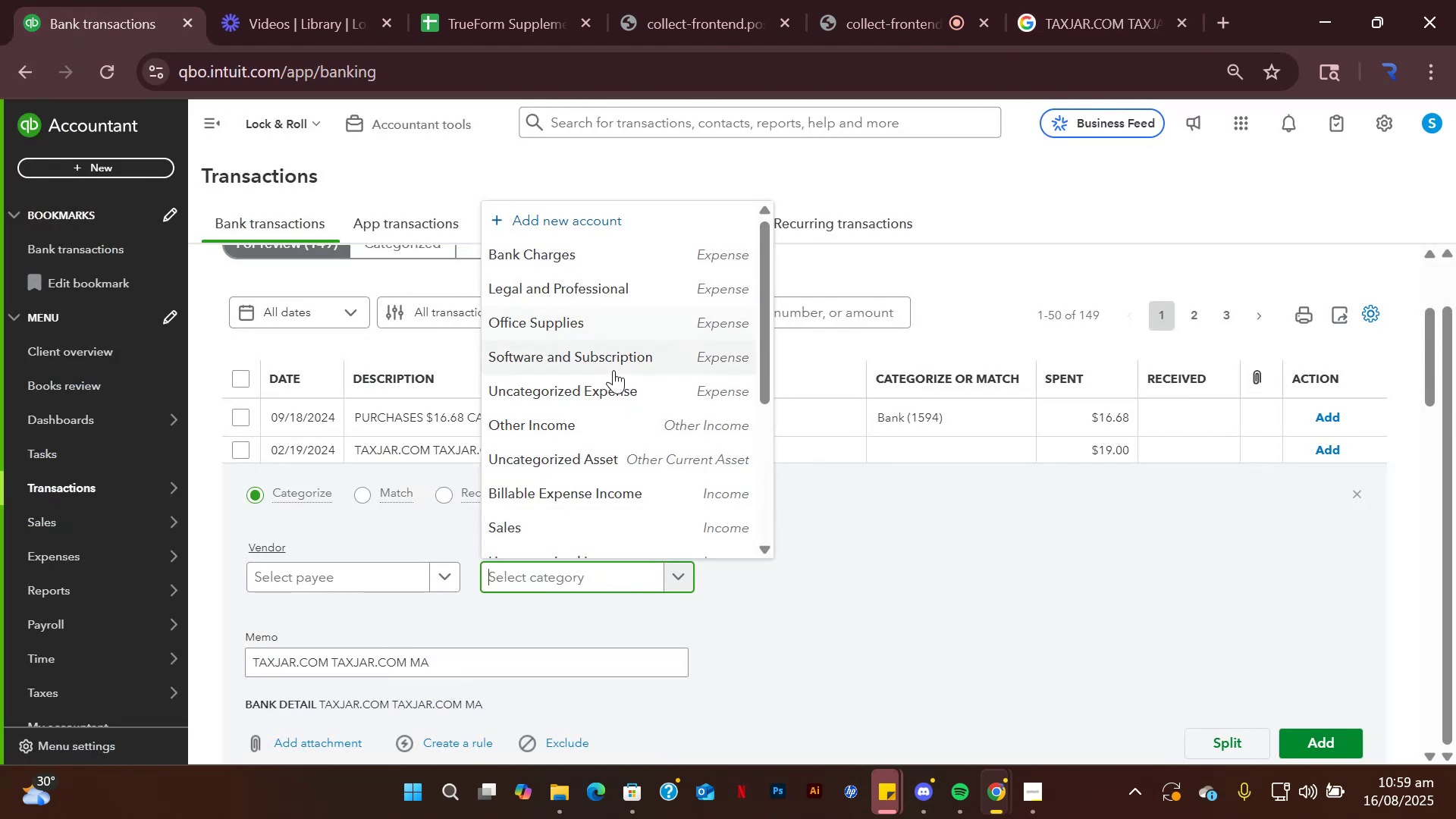 
left_click([606, 360])
 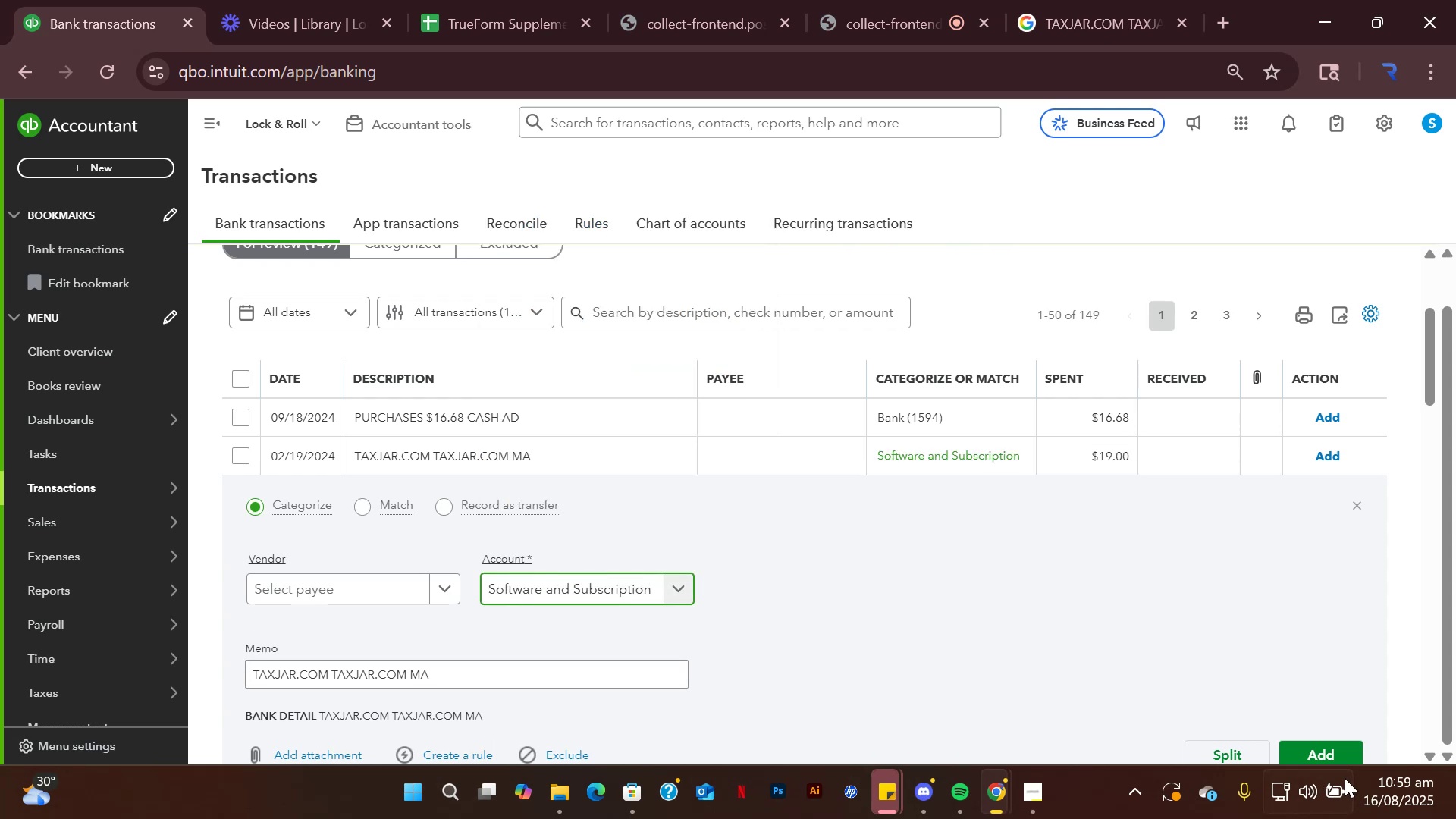 
scroll: coordinate [1320, 540], scroll_direction: down, amount: 1.0
 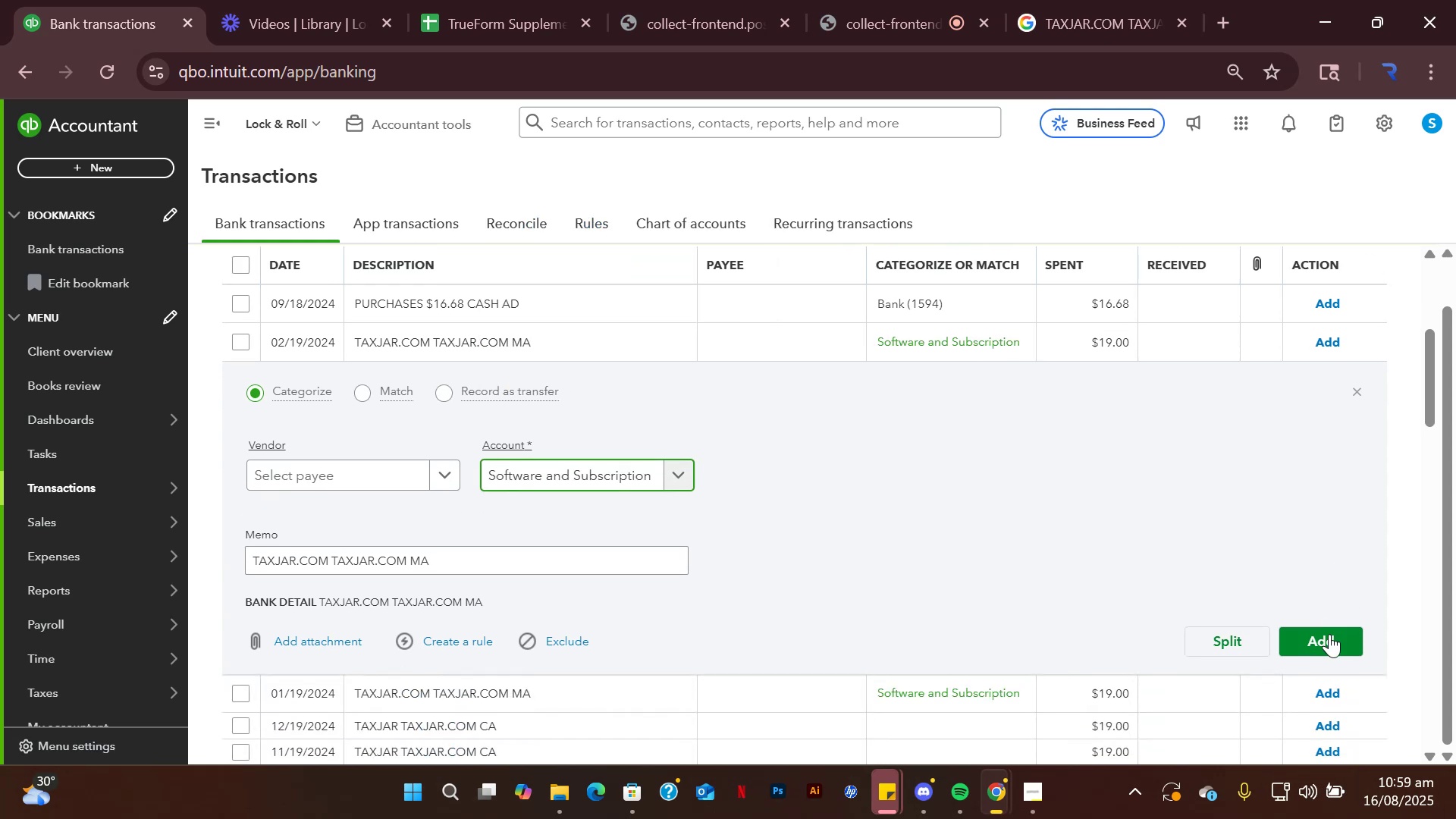 
left_click([1329, 635])
 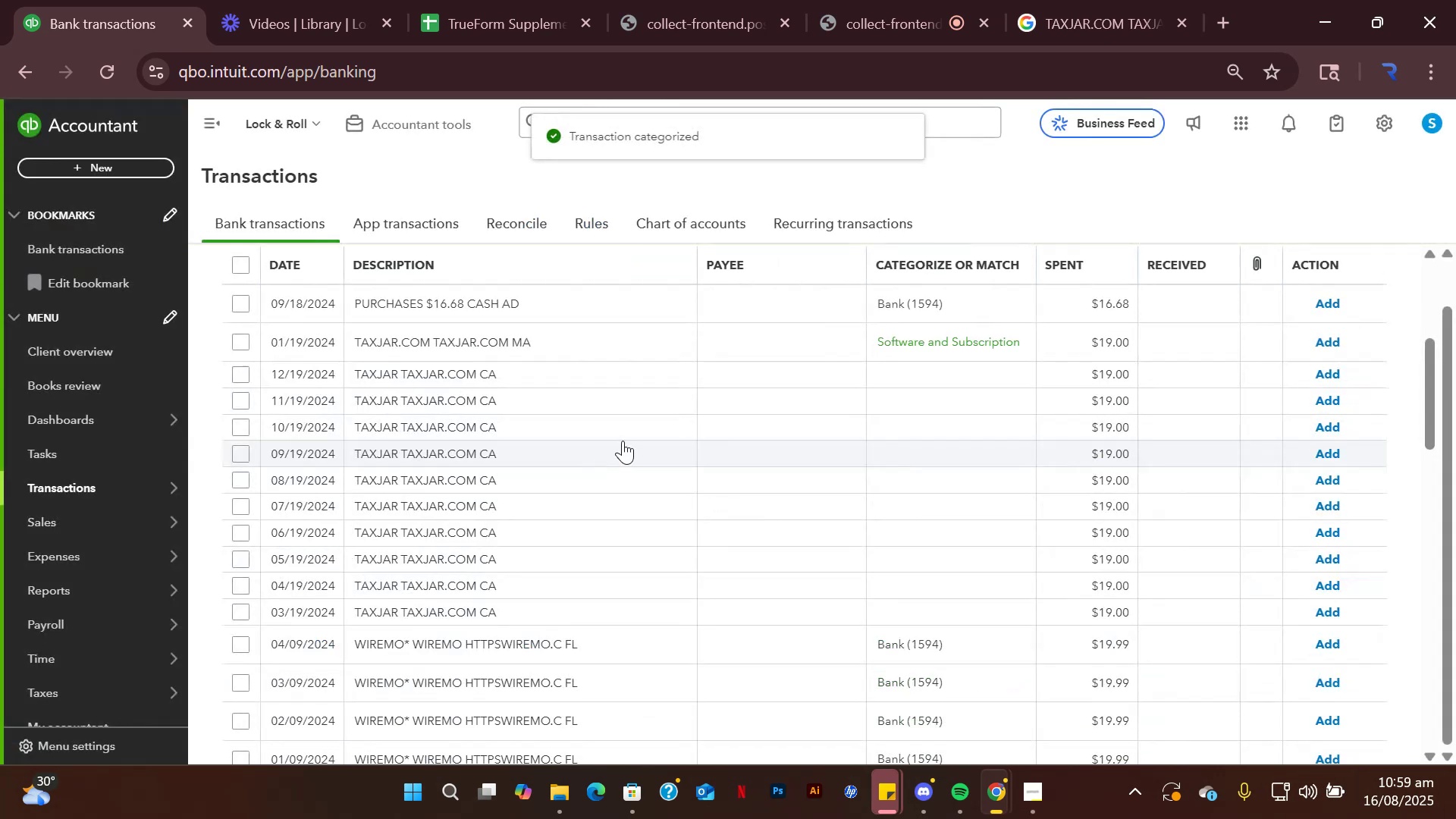 
left_click([574, 344])
 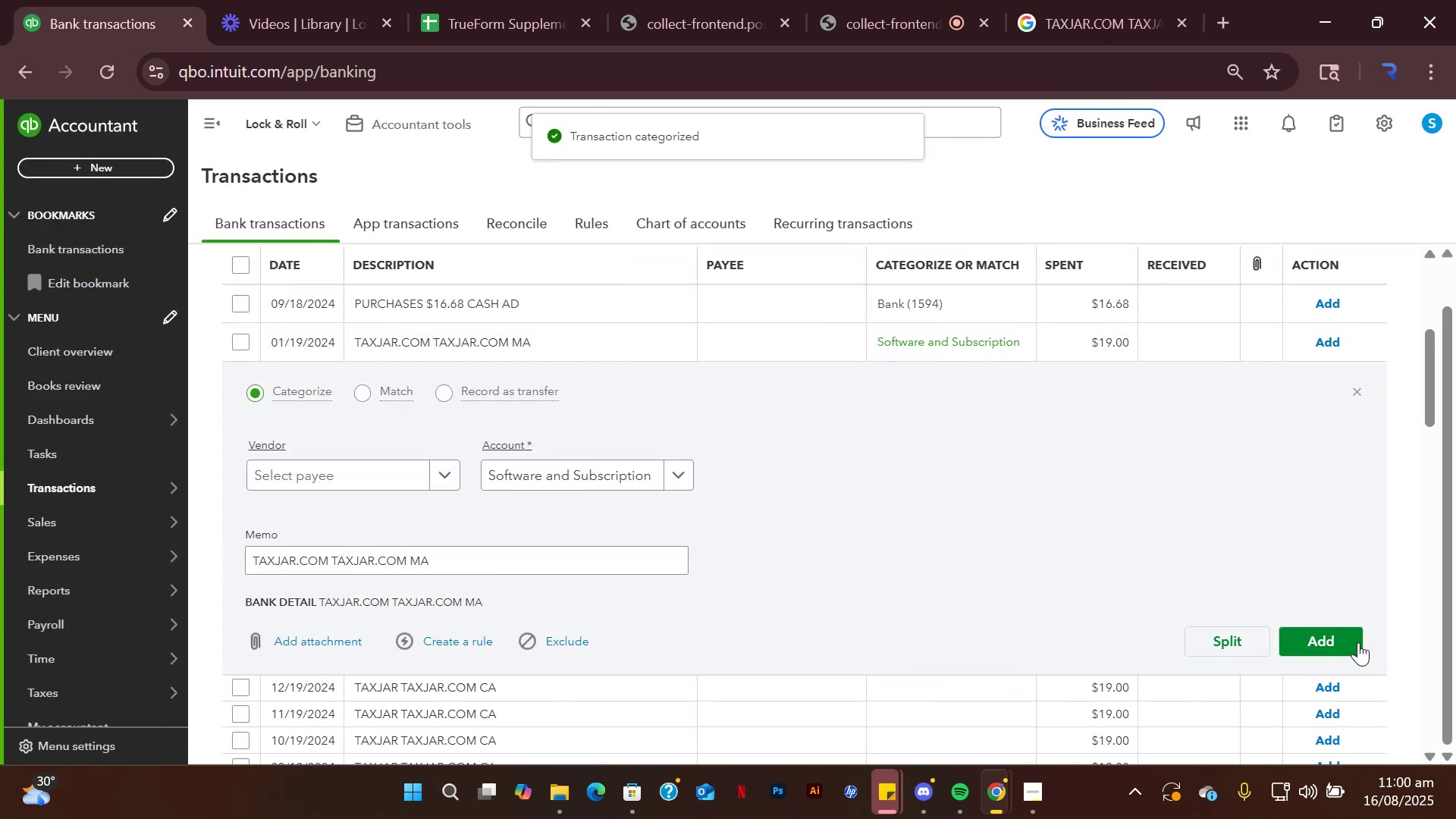 
left_click([1341, 639])
 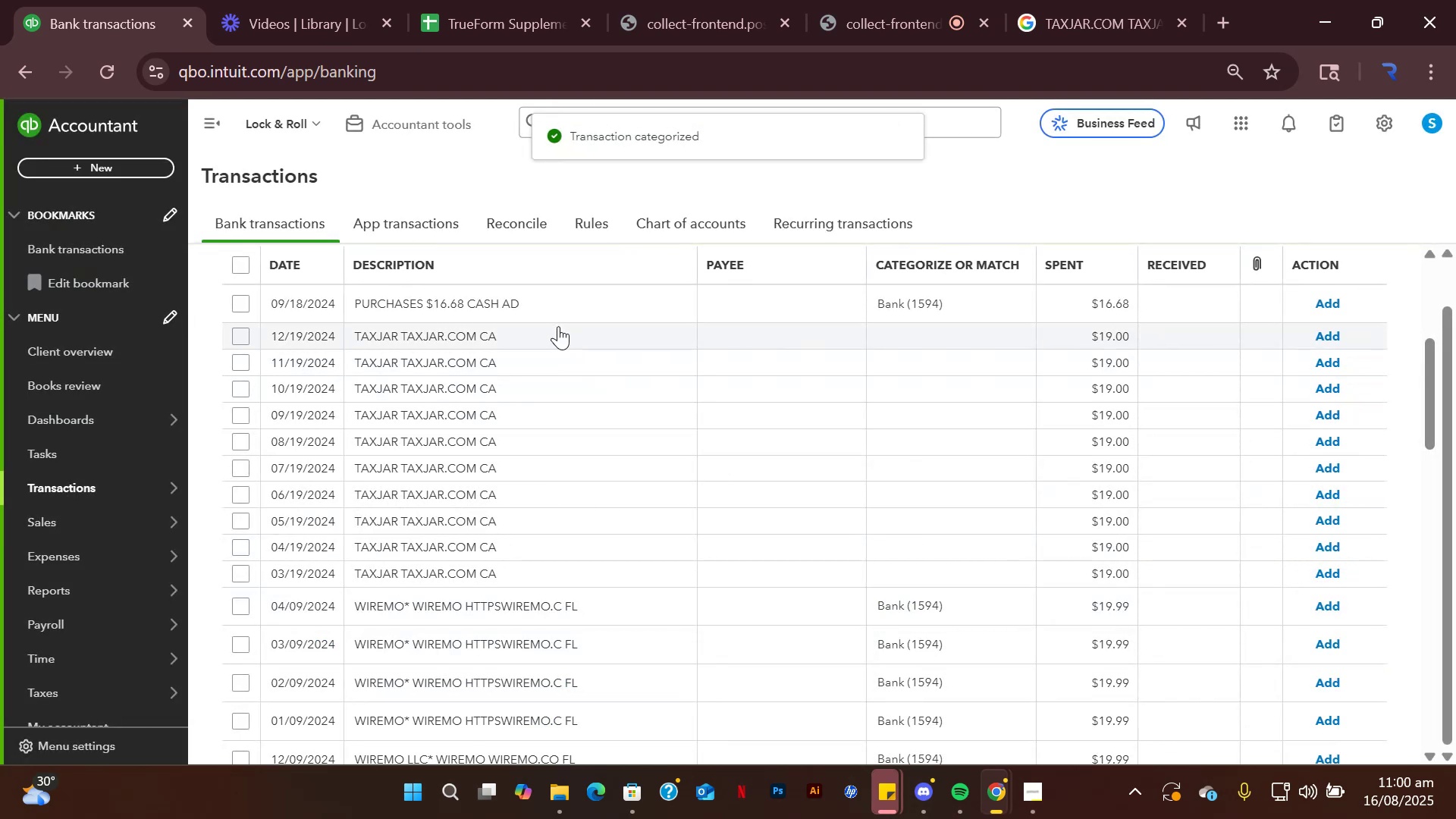 
left_click([555, 332])
 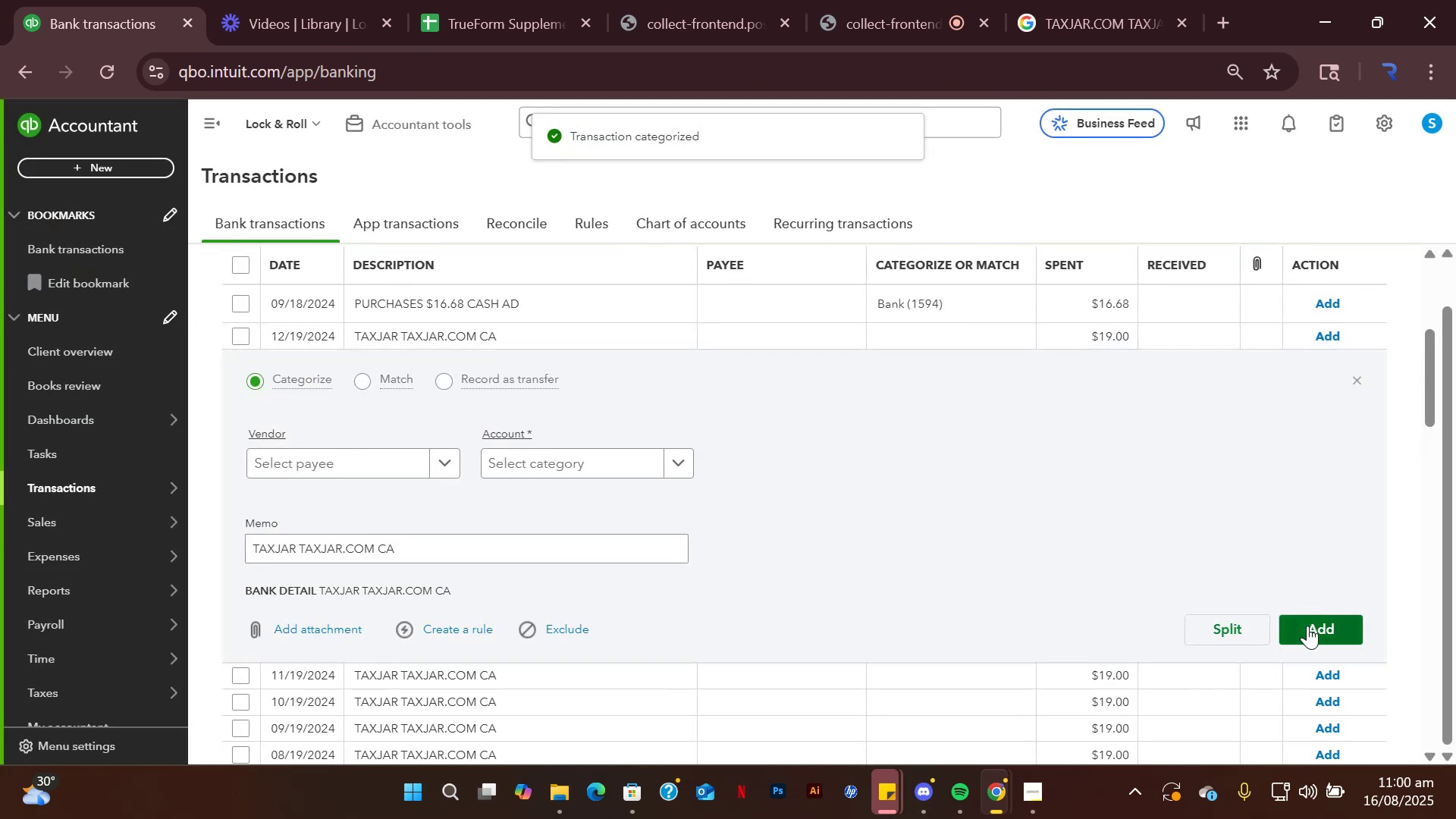 
left_click([1307, 626])
 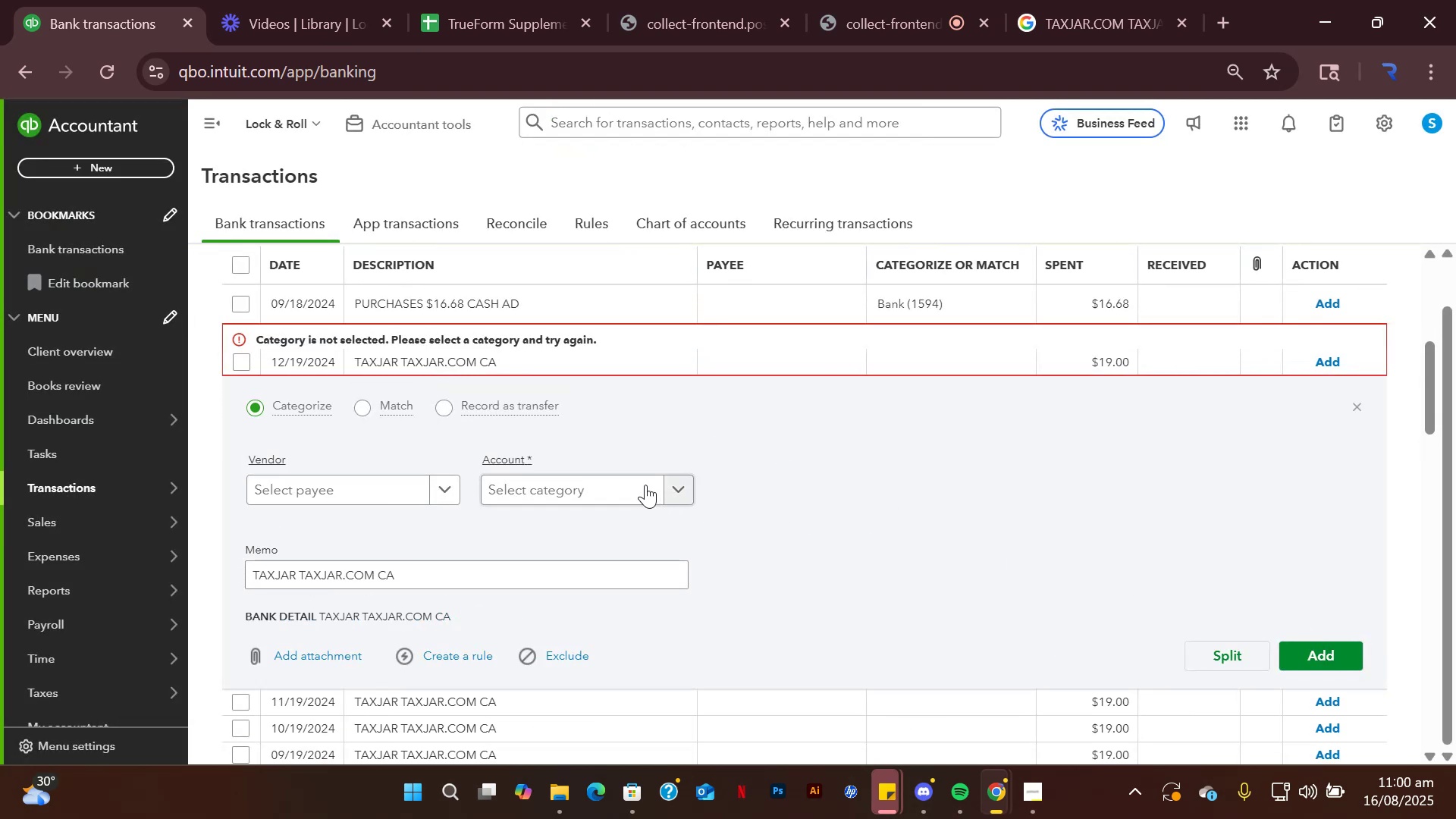 
left_click([677, 488])
 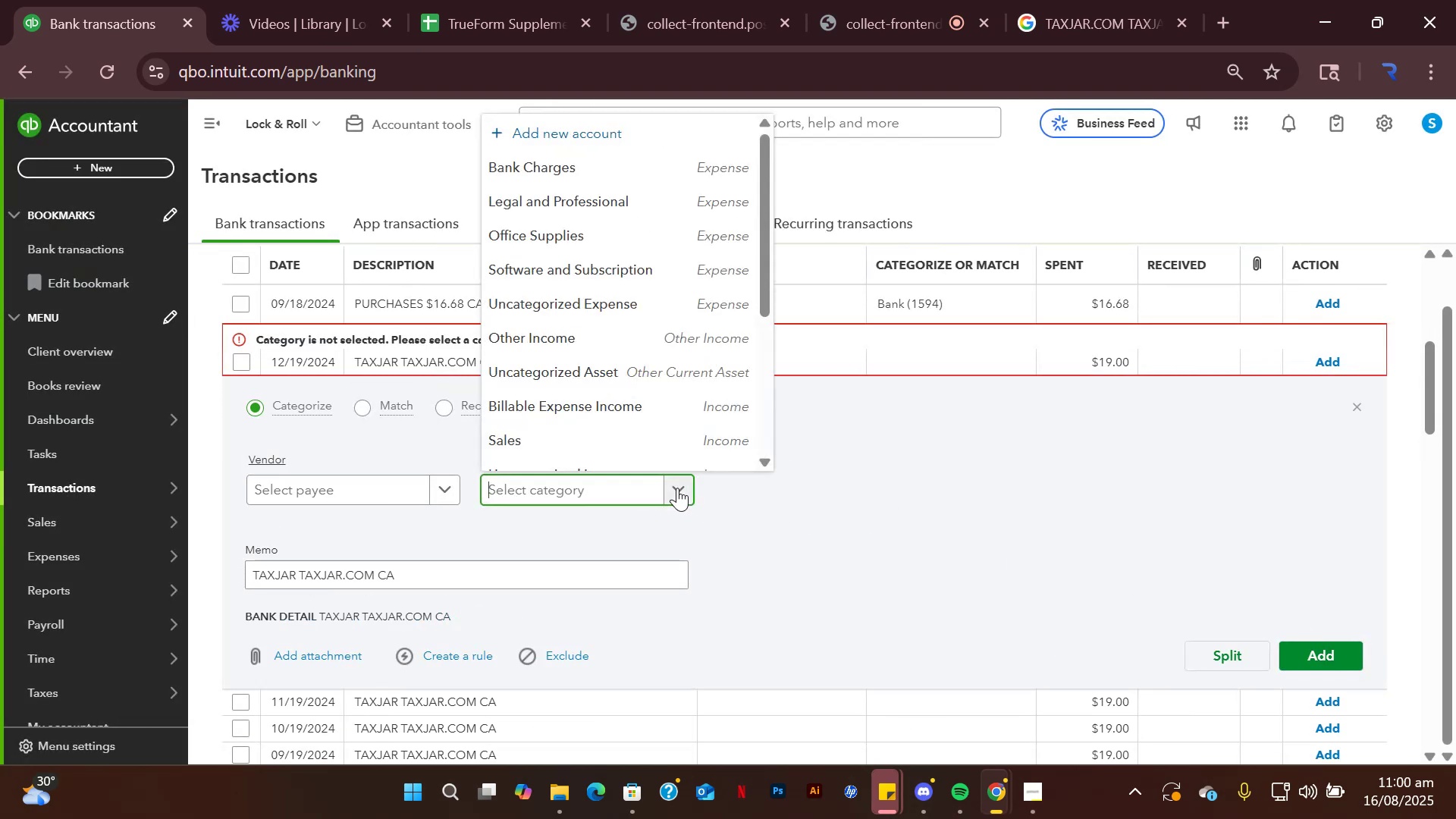 
type(soft)
 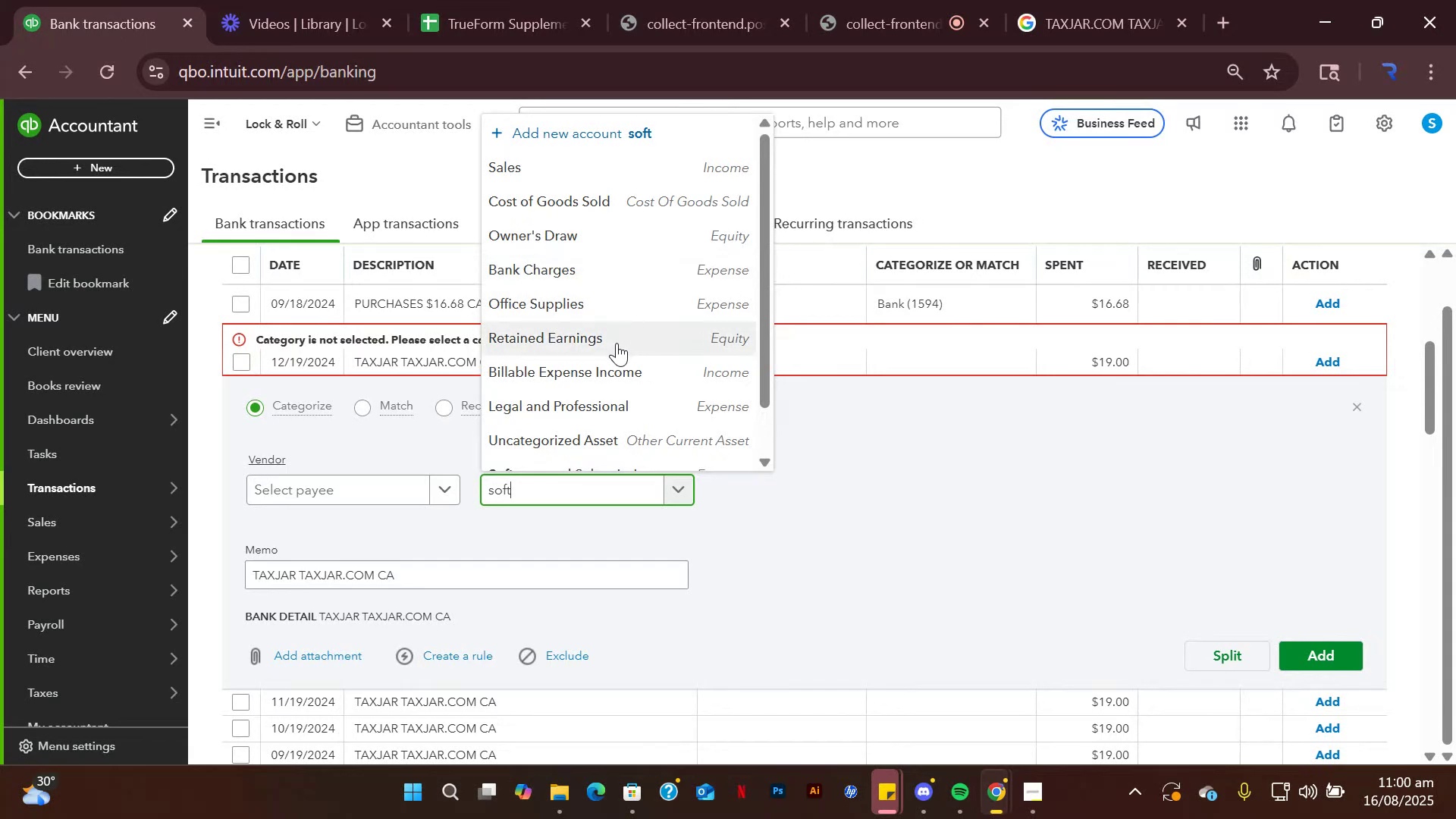 
type(ware)
 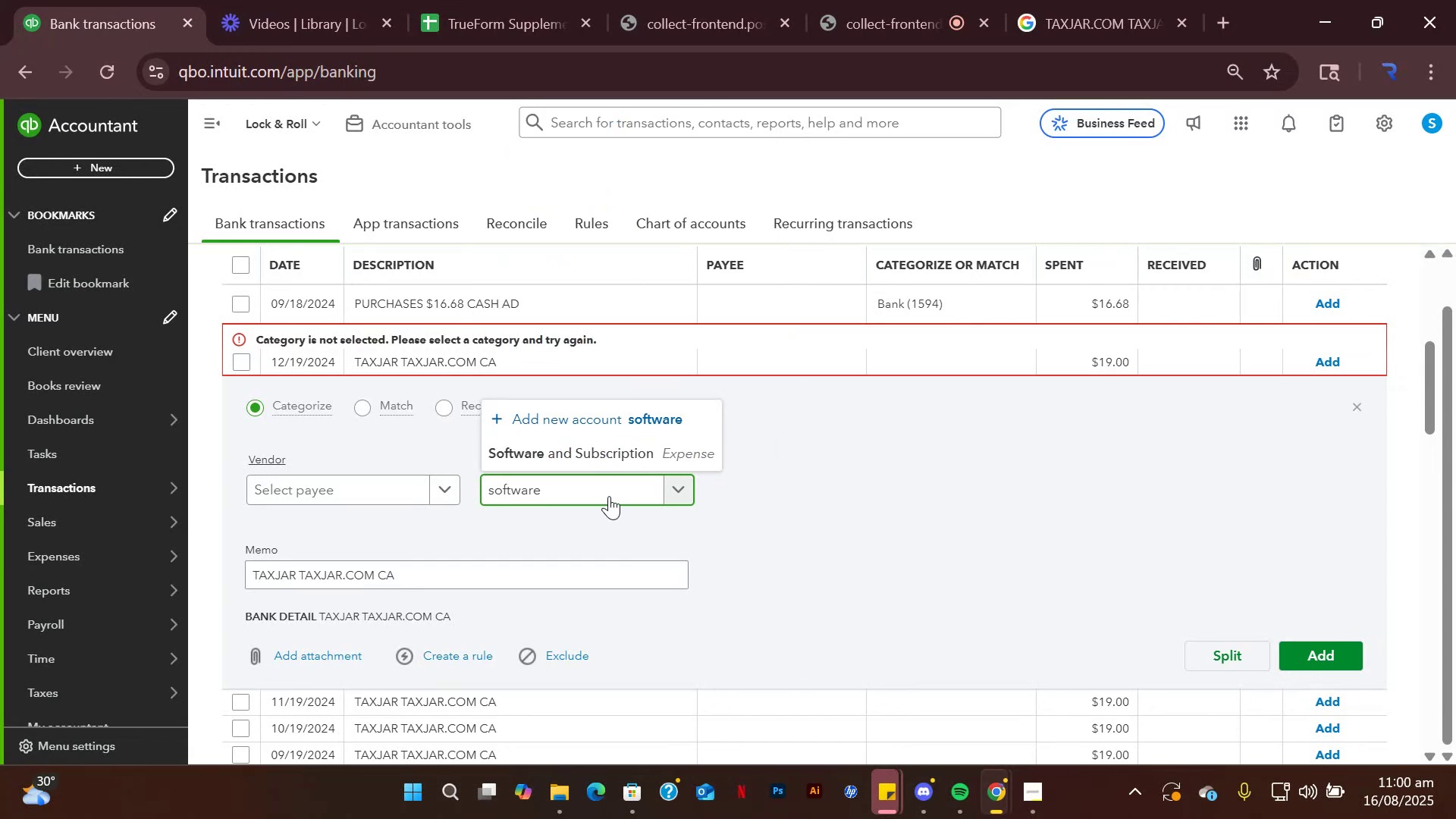 
left_click([585, 450])
 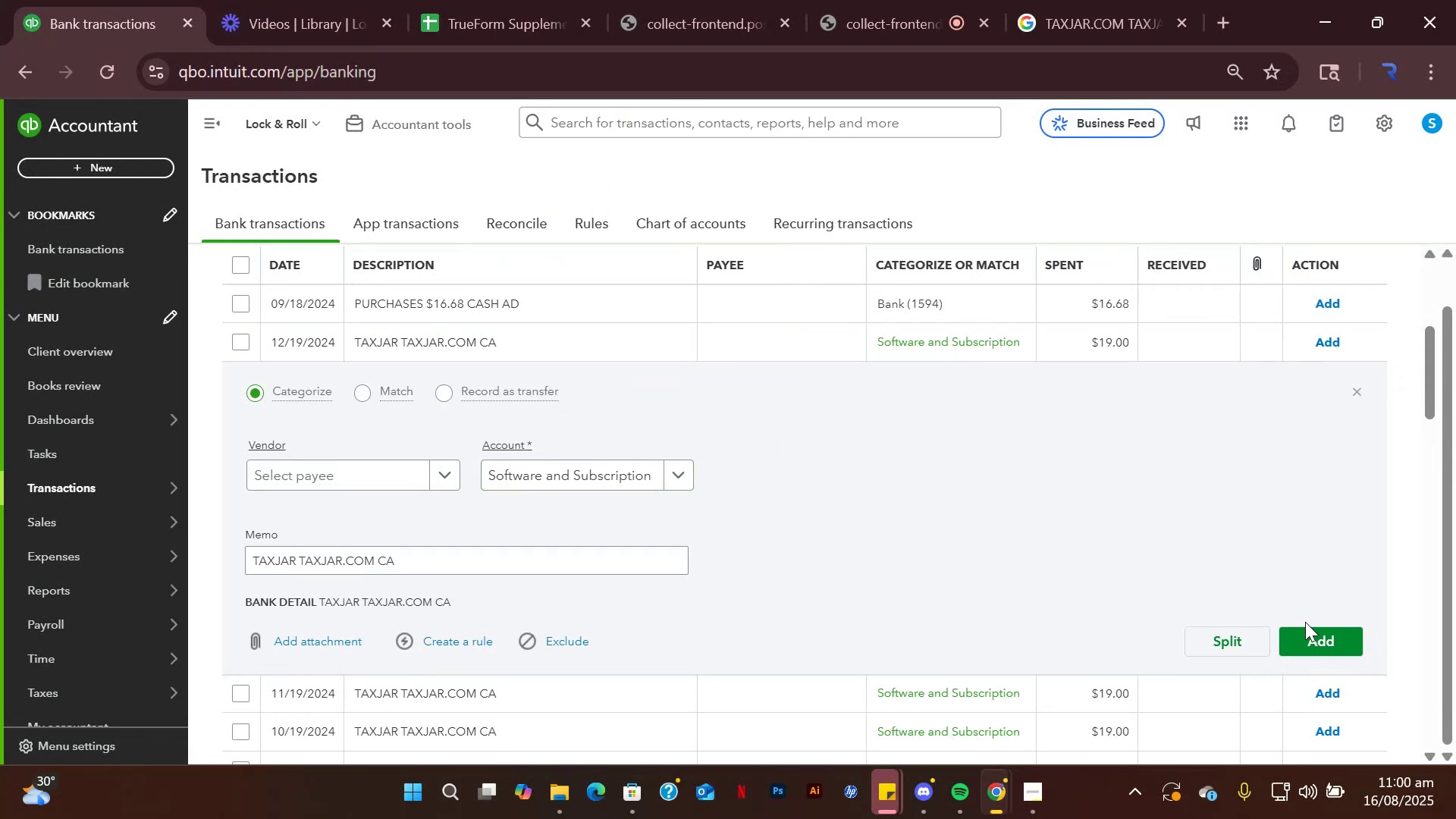 
left_click([1318, 639])
 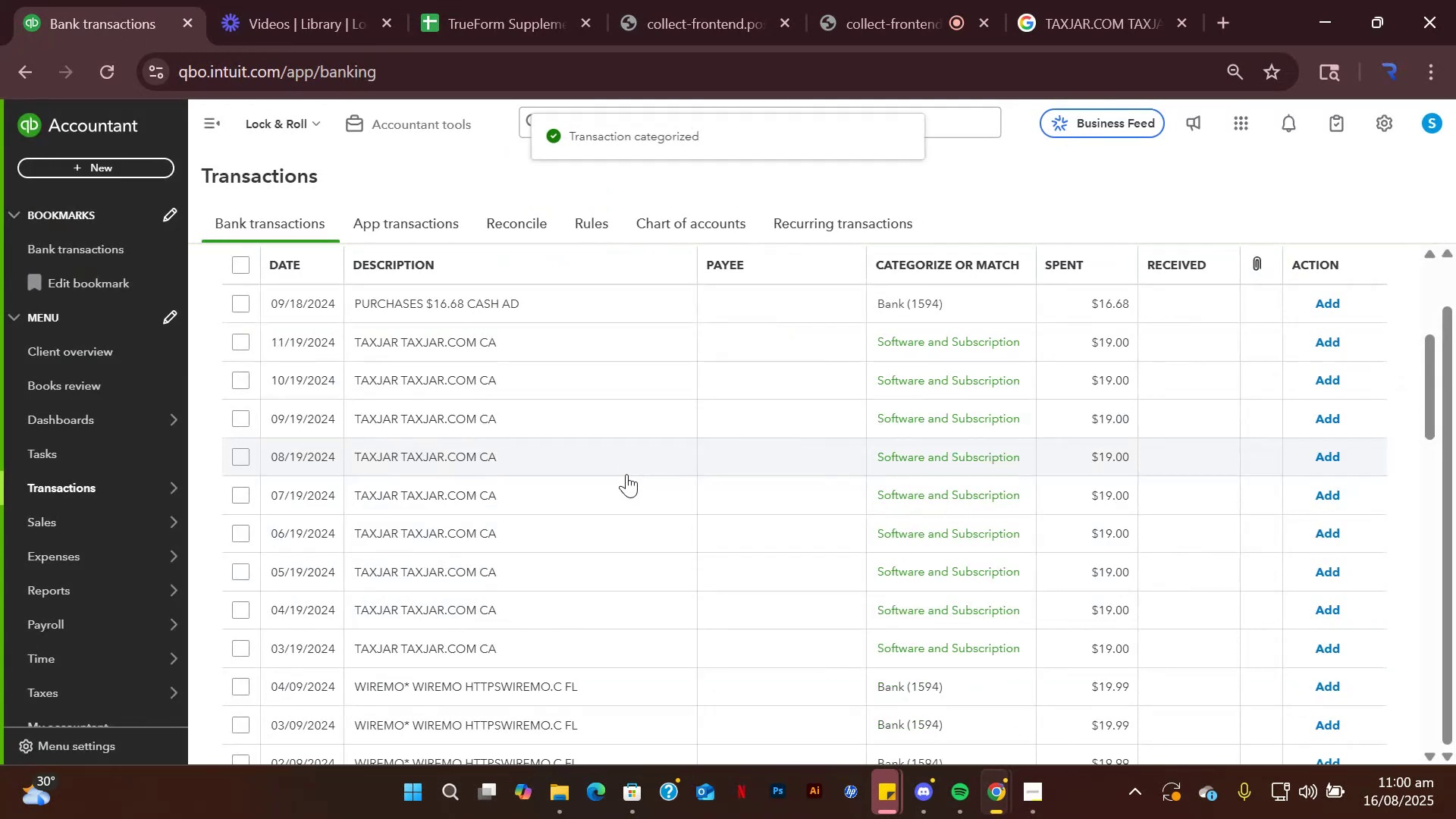 
left_click([527, 349])
 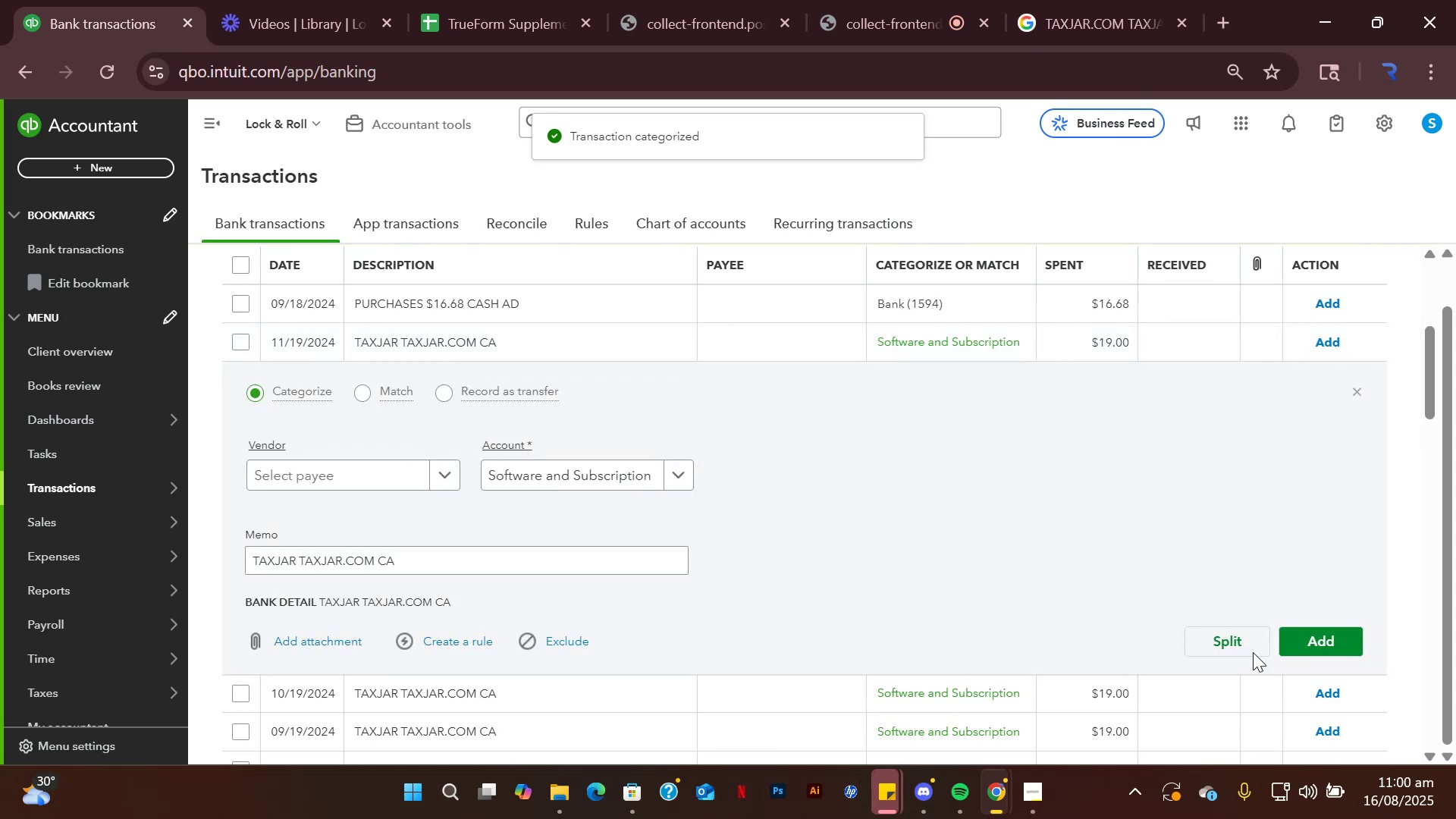 
left_click([1323, 644])
 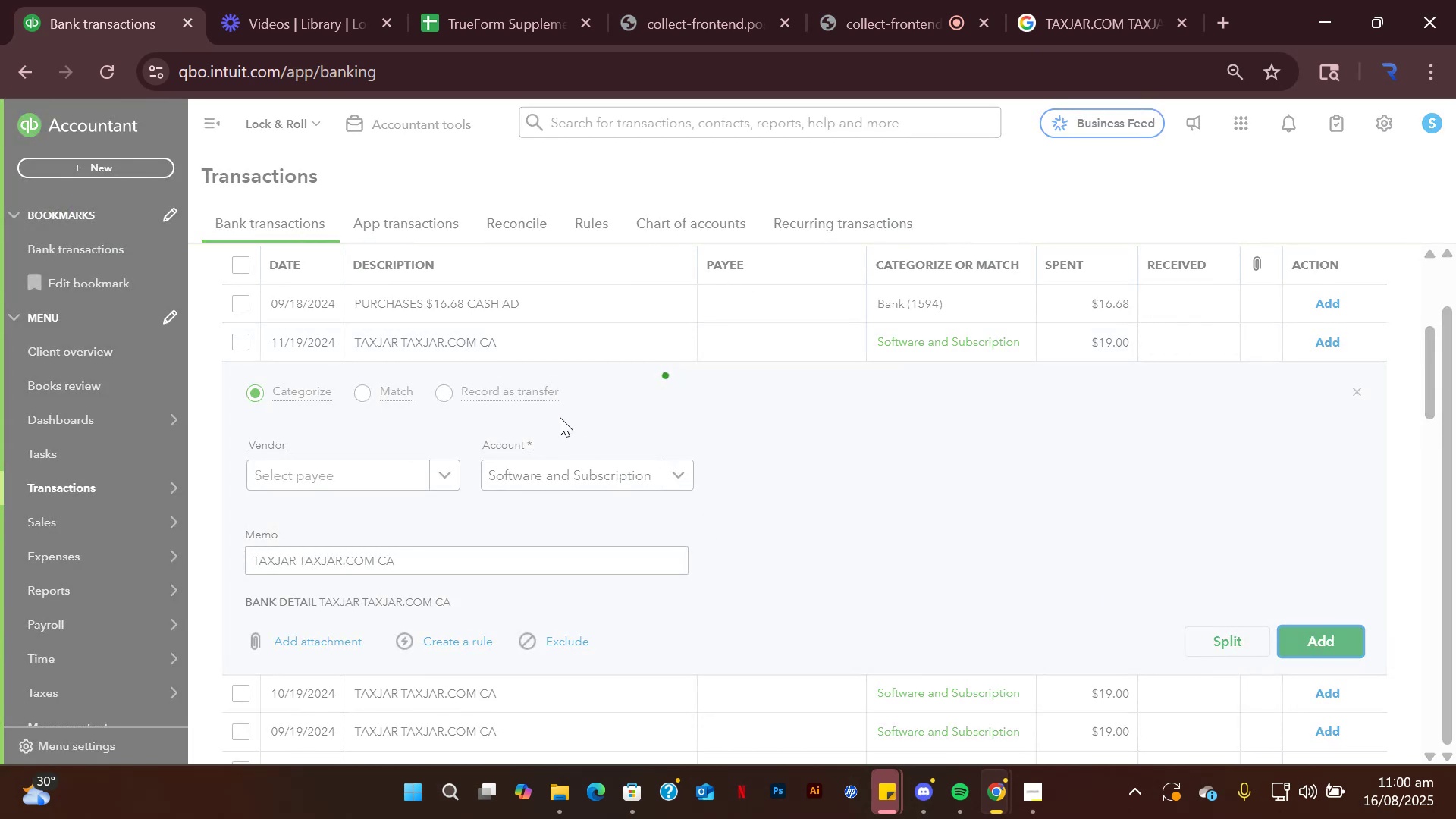 
mouse_move([529, 381])
 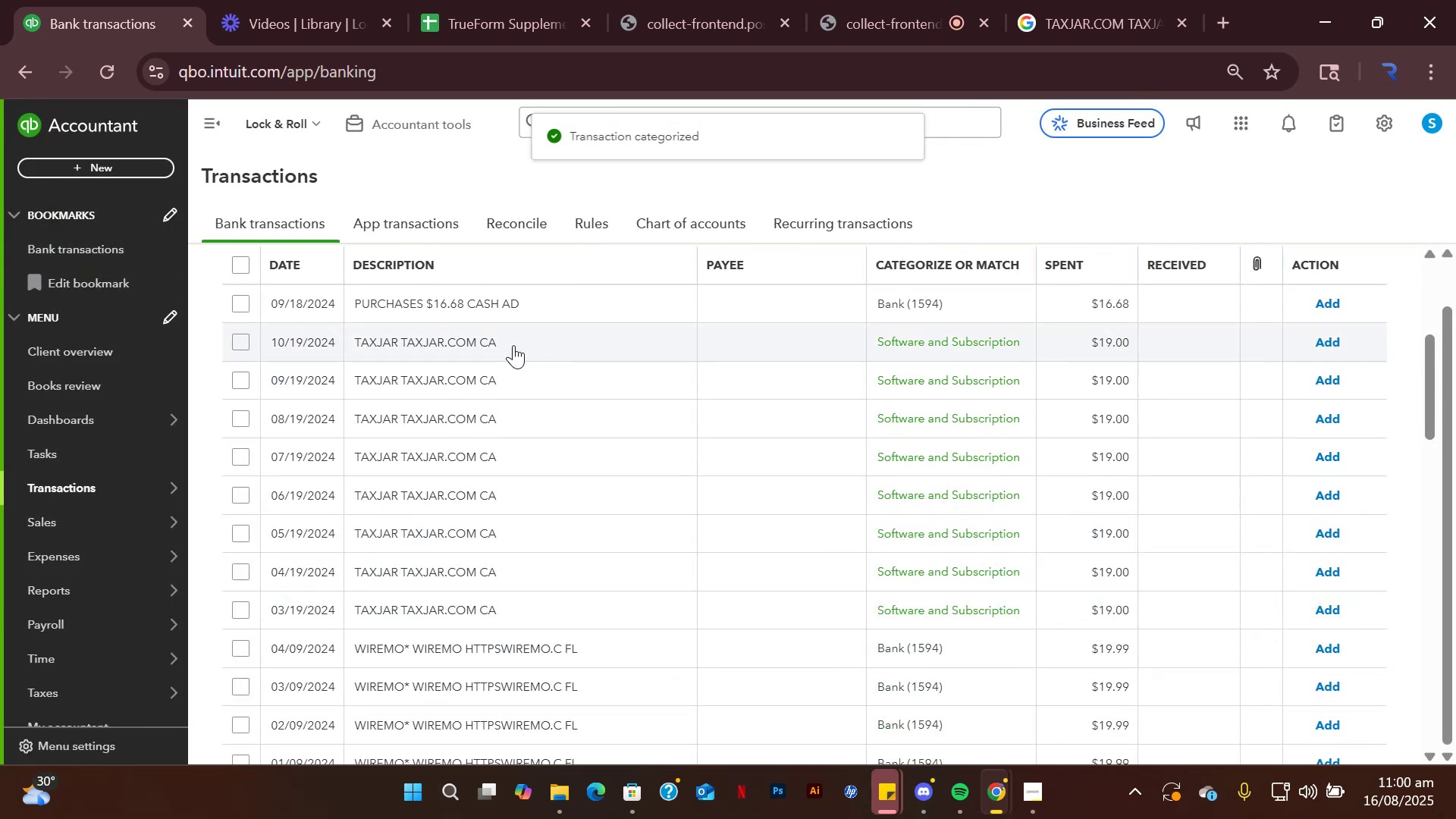 
left_click([513, 345])
 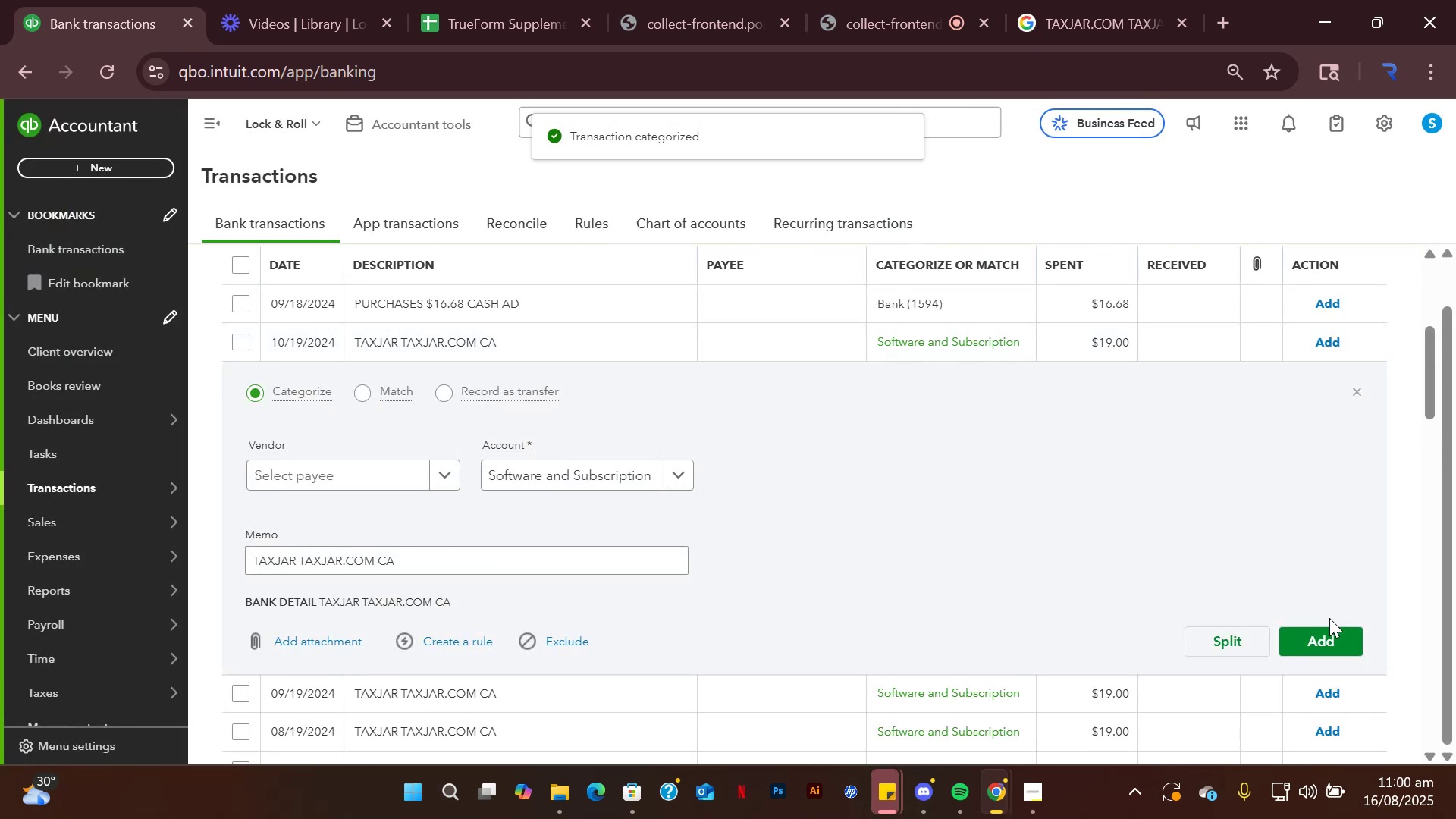 
left_click([1329, 626])
 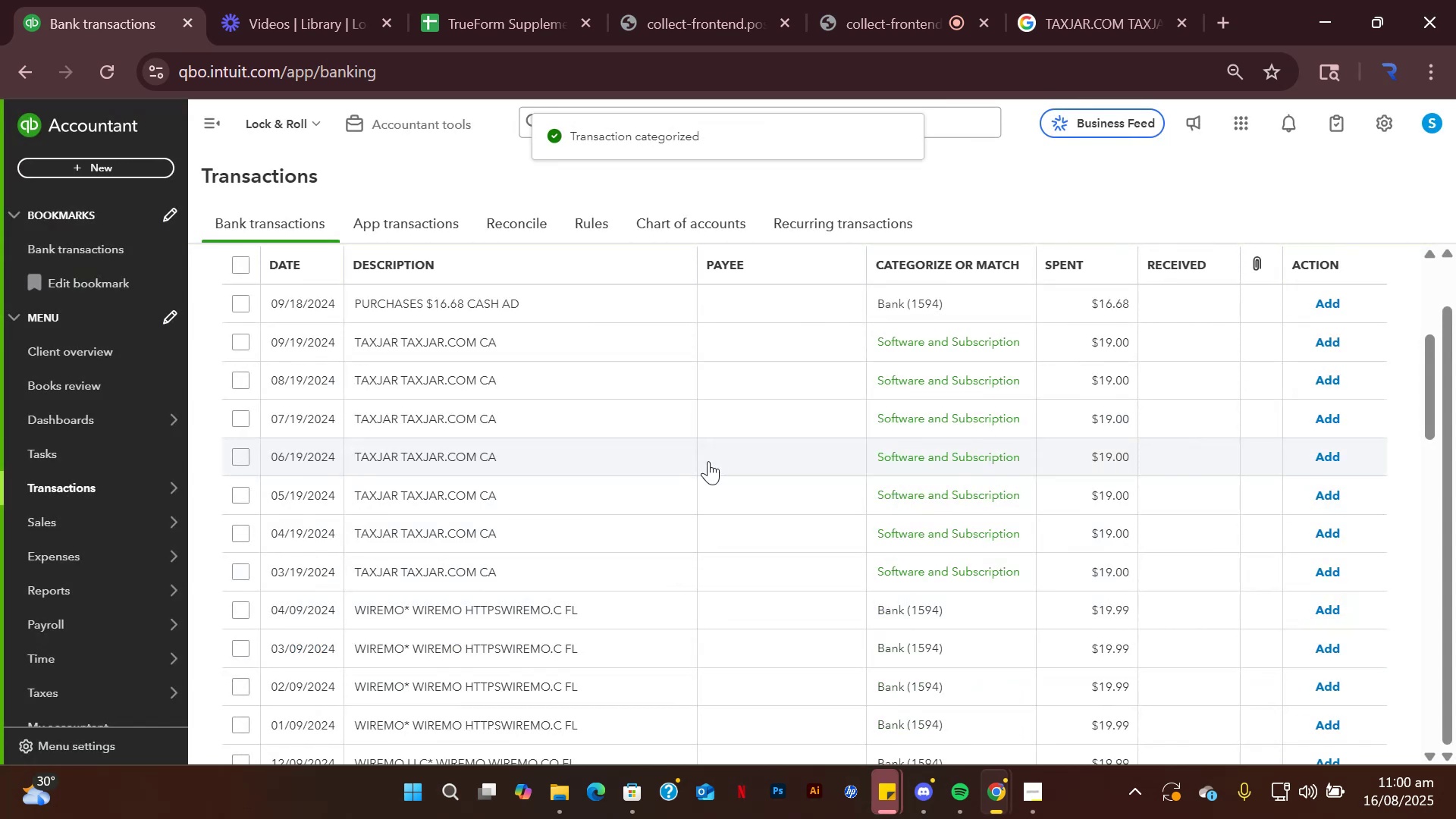 
wait(5.13)
 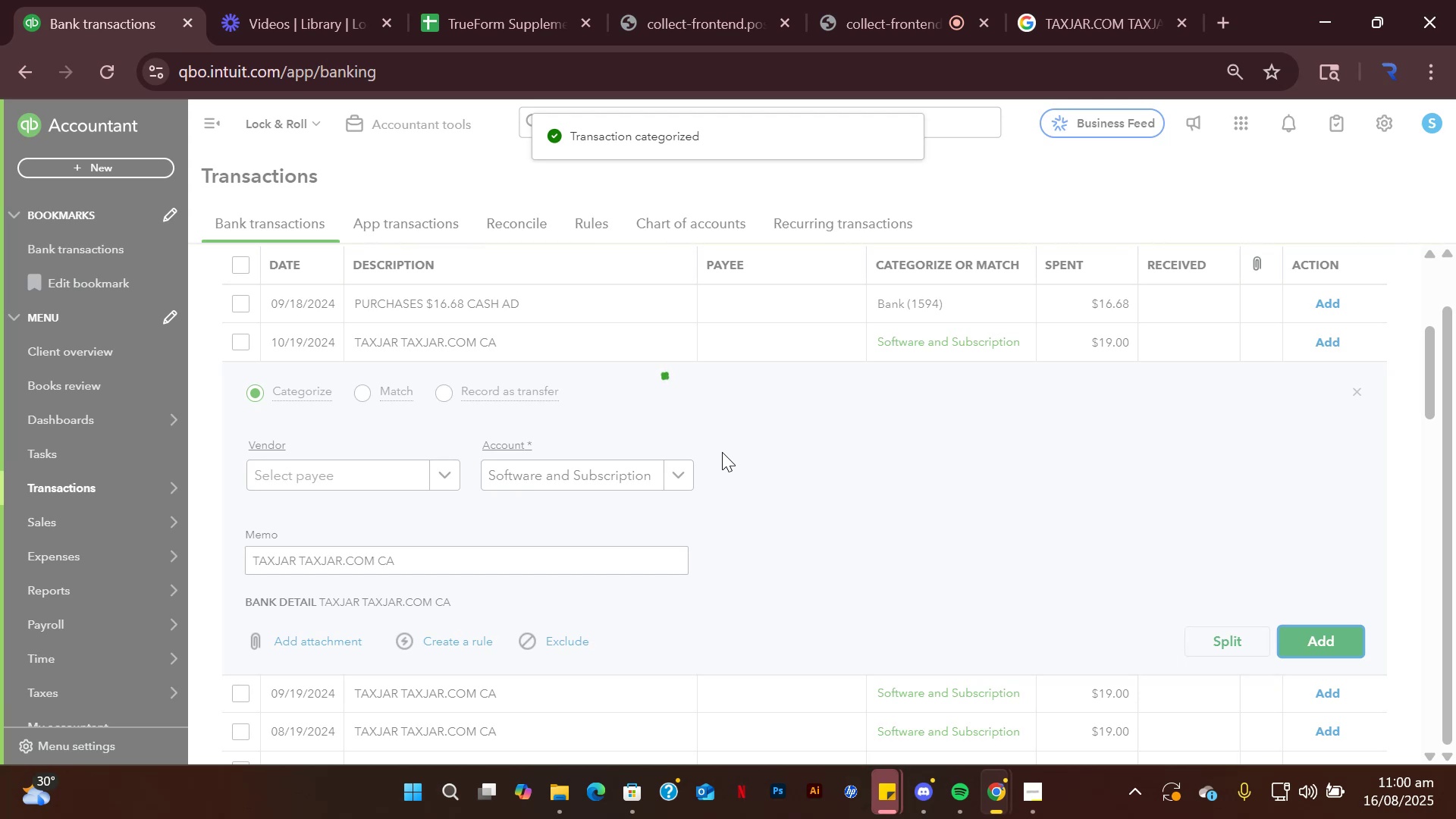 
left_click([514, 339])
 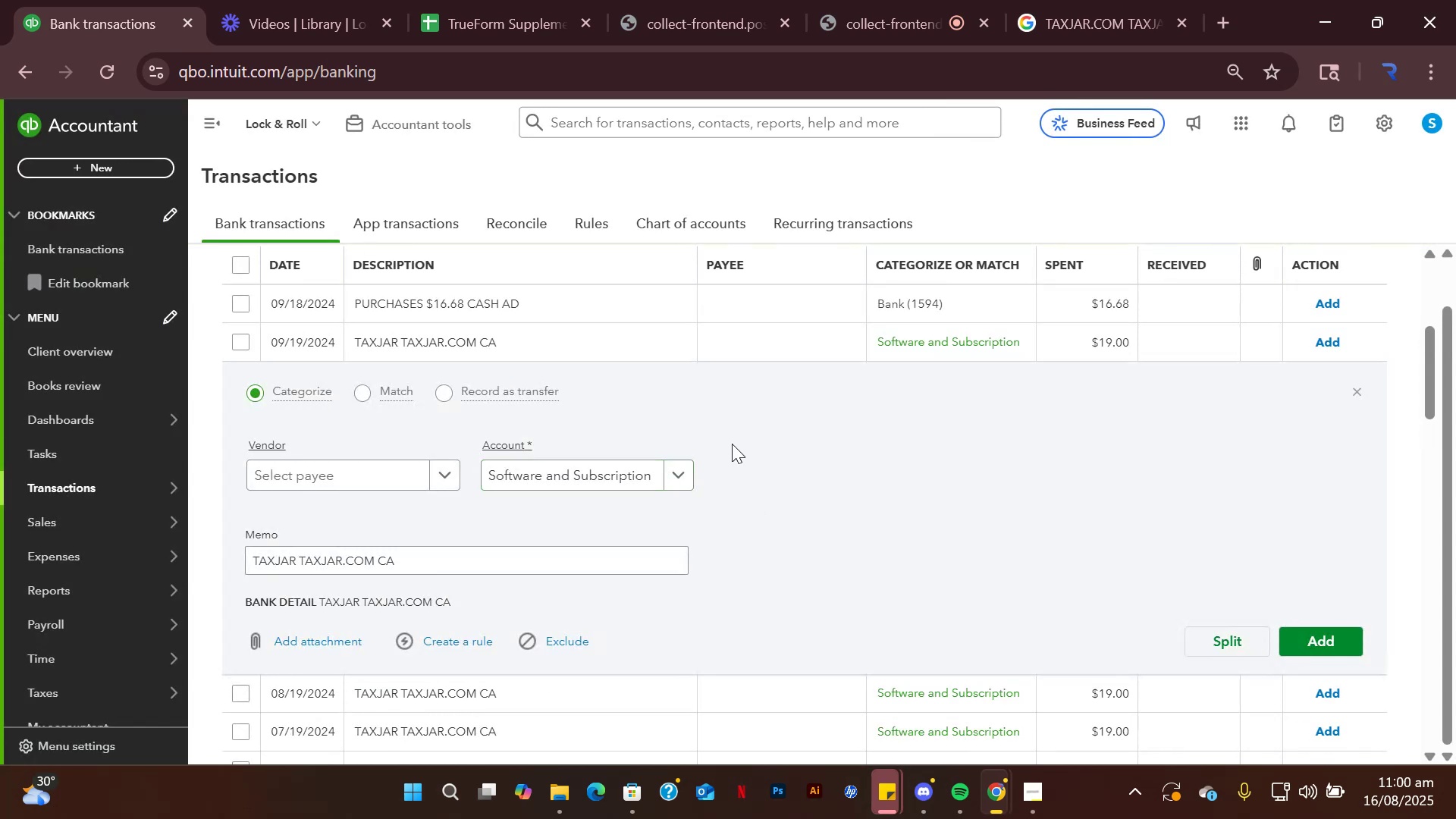 
left_click([1329, 634])
 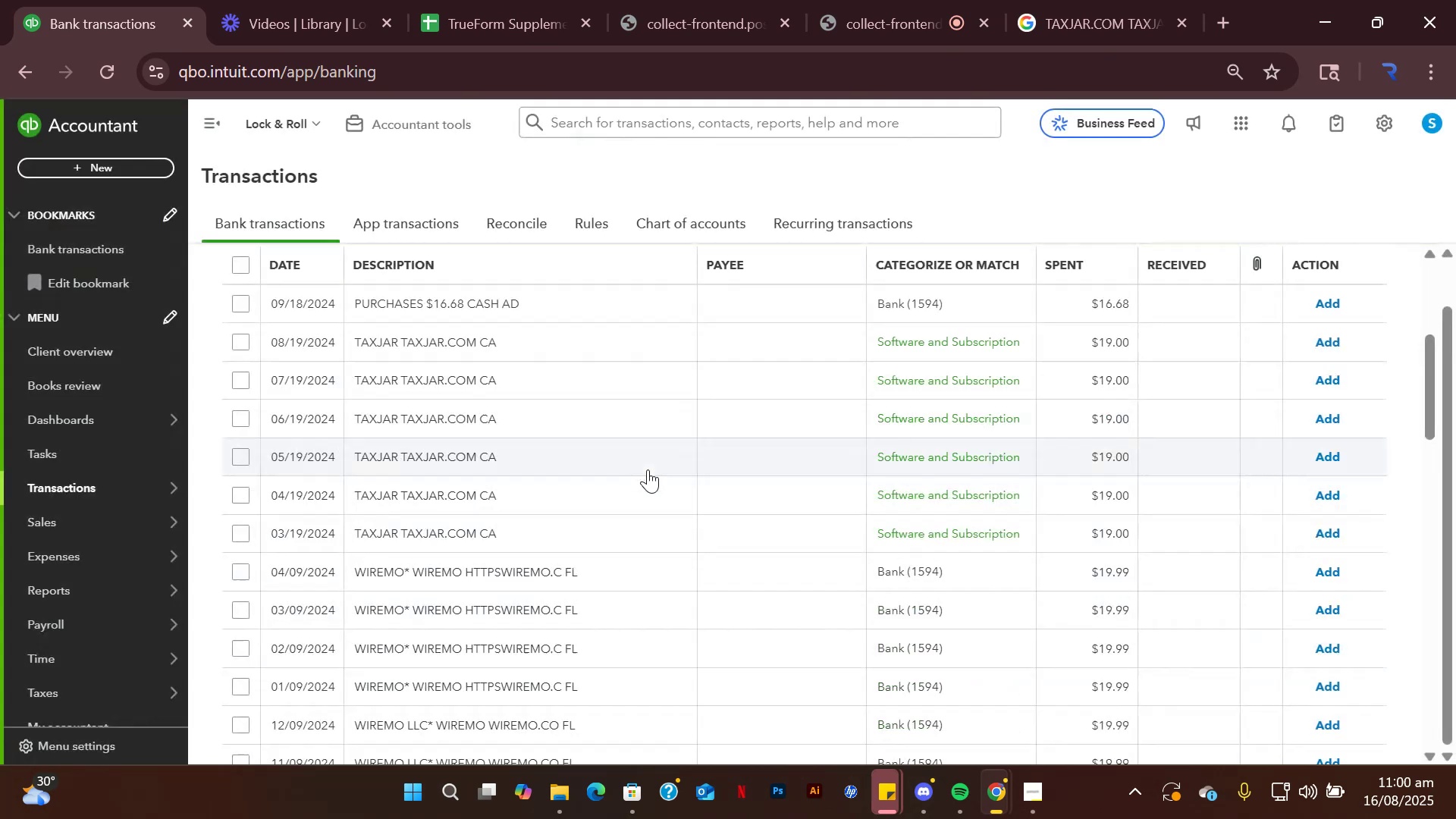 
left_click([578, 349])
 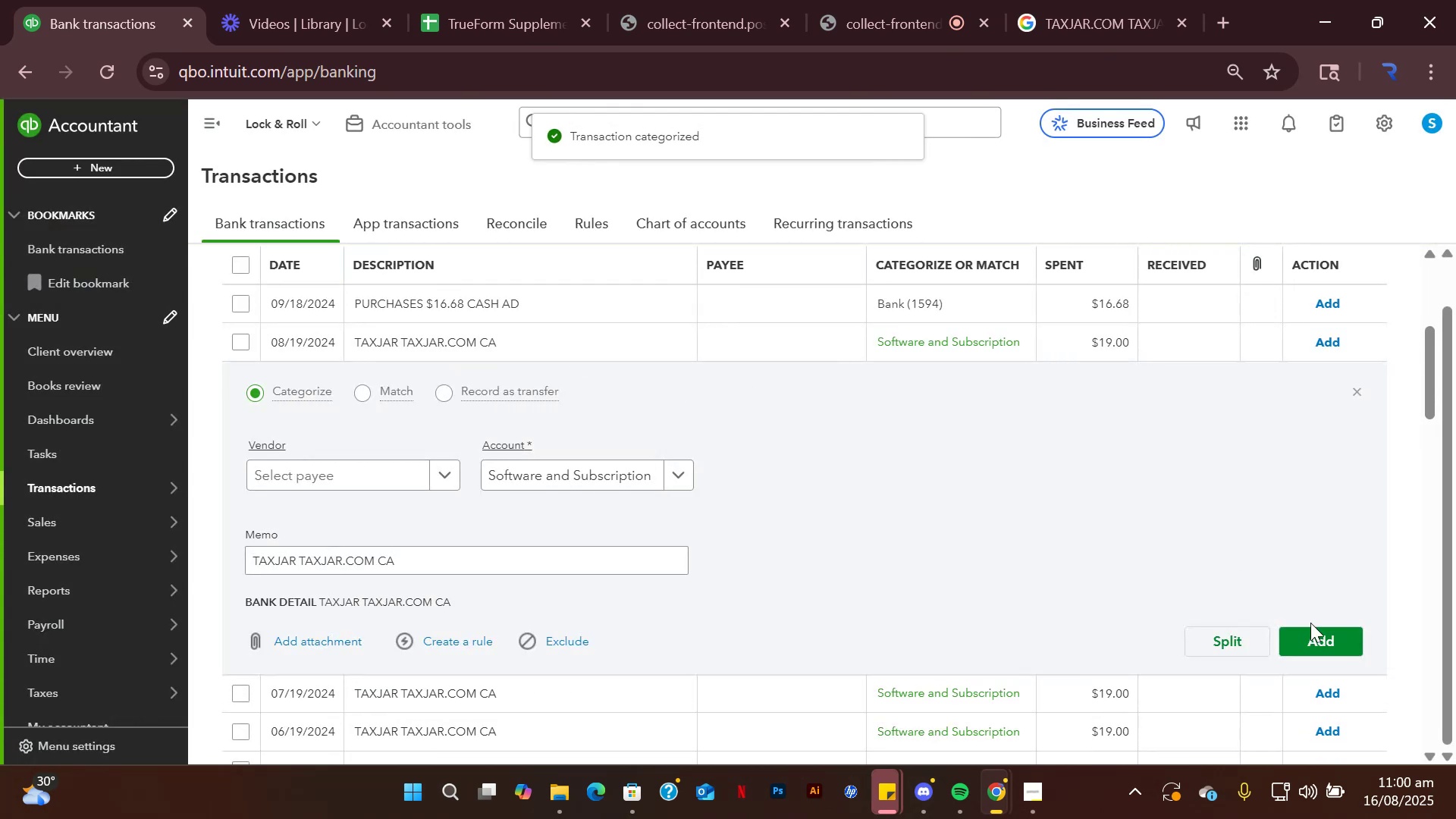 
left_click([1315, 634])
 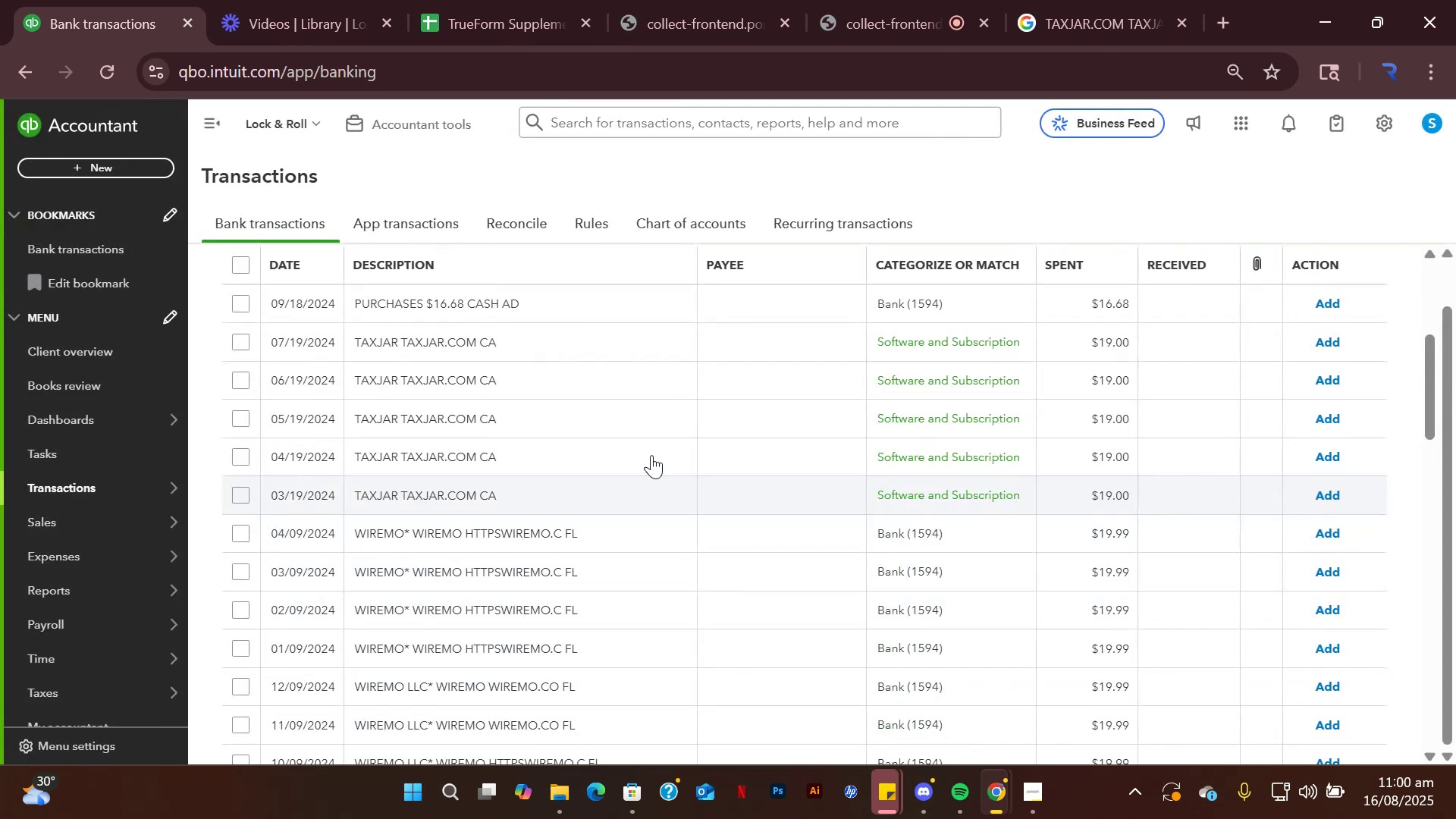 
left_click([546, 337])
 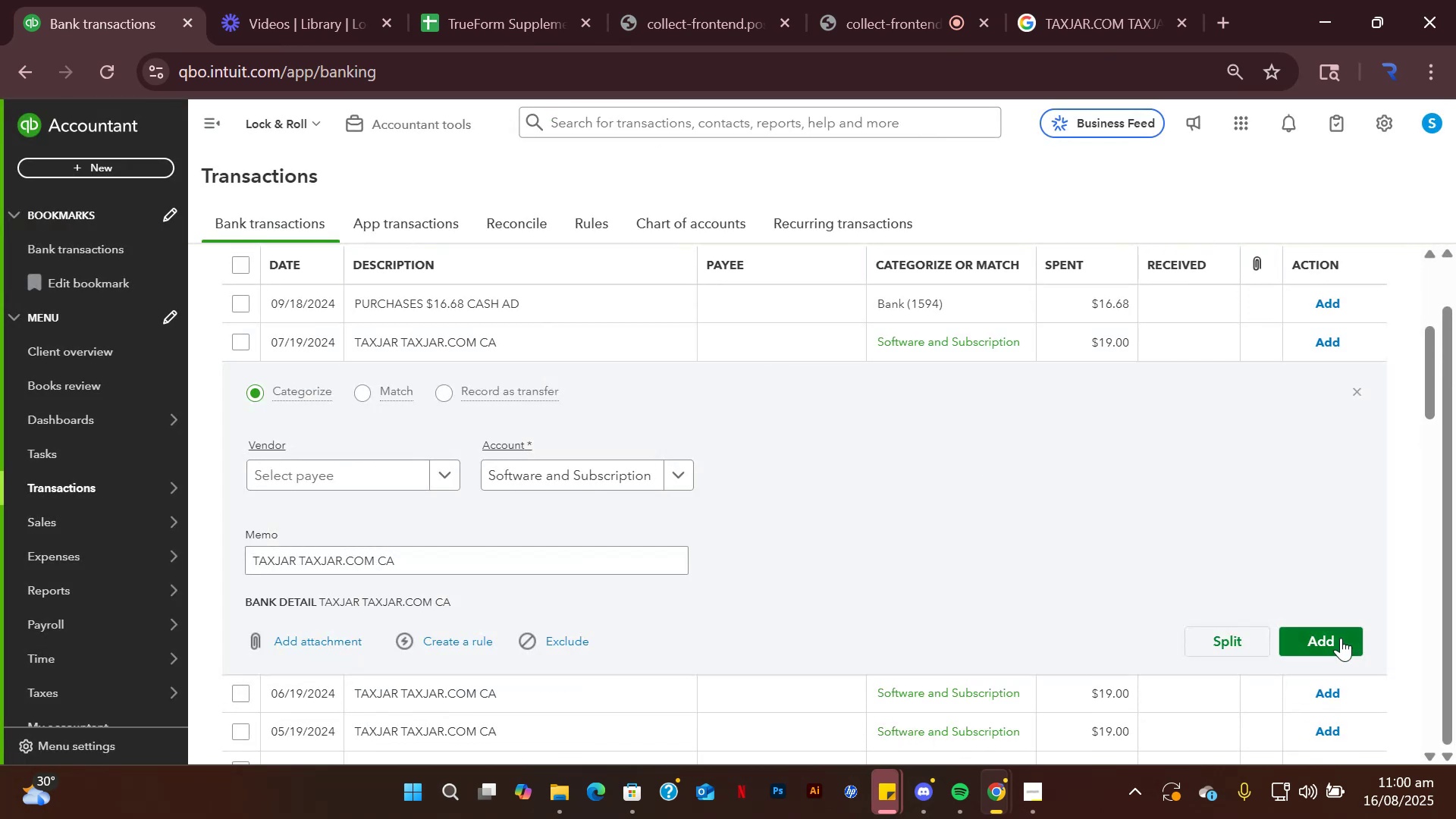 
left_click([1338, 642])
 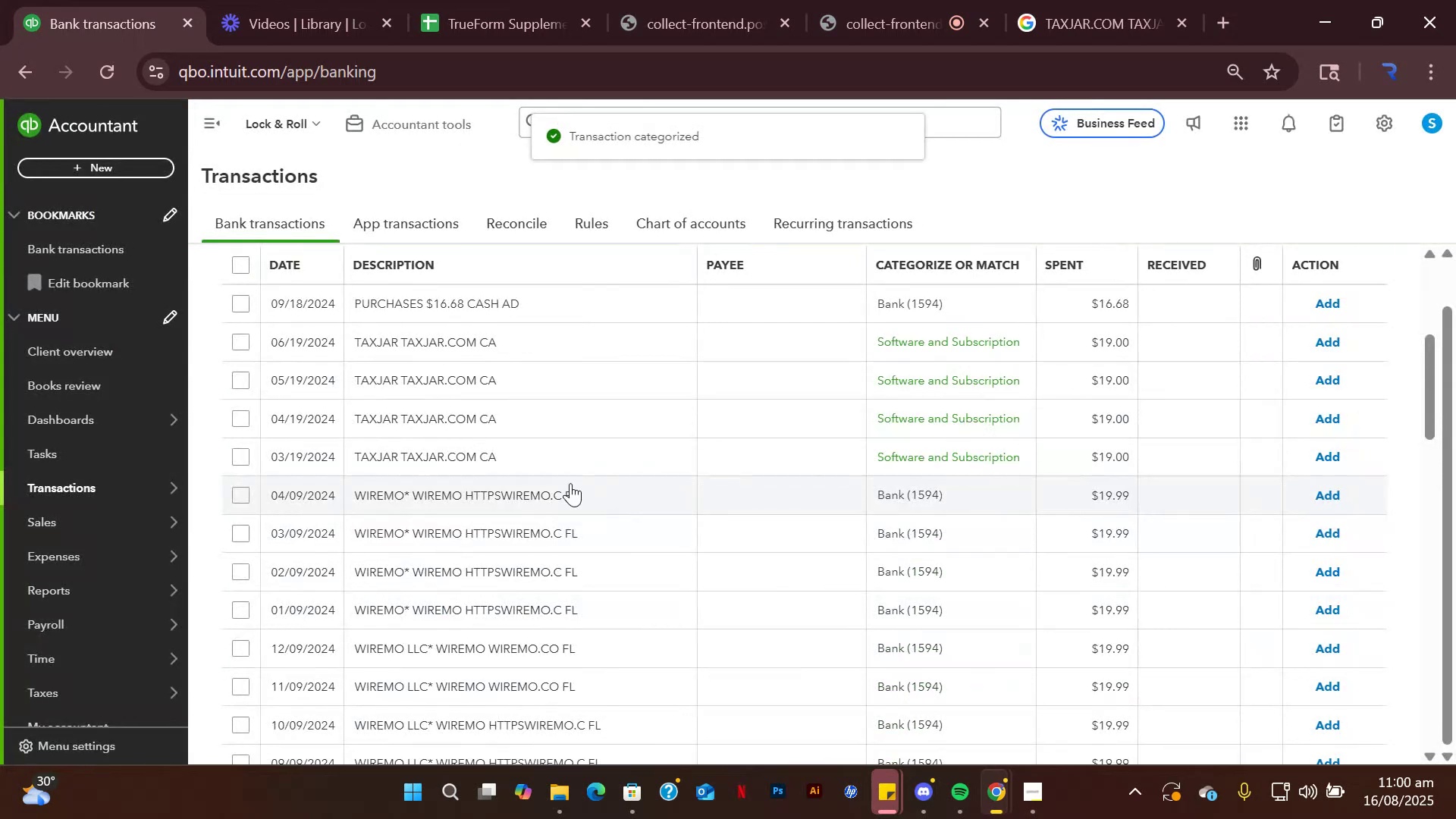 
left_click([543, 351])
 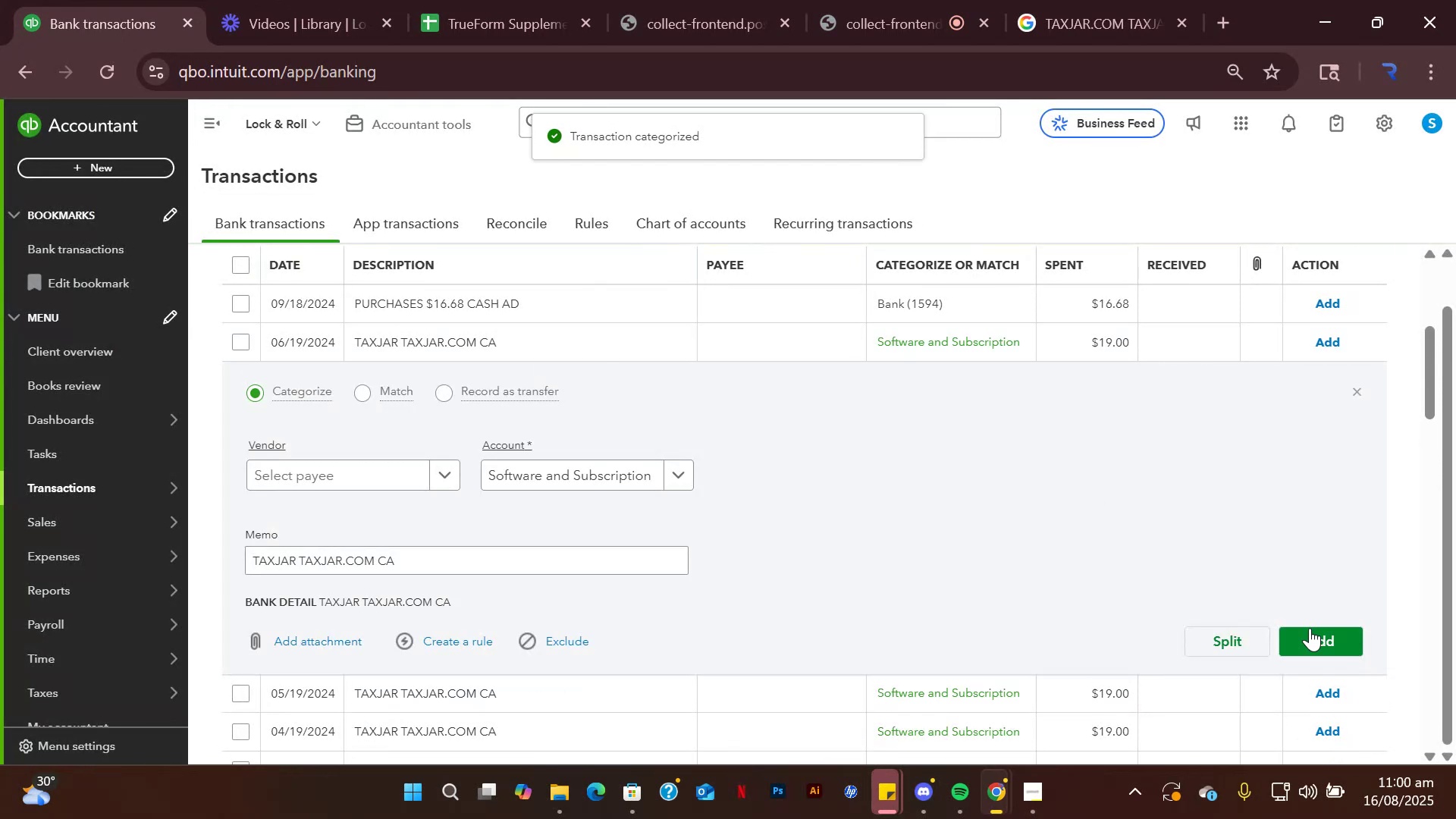 
left_click([1310, 628])
 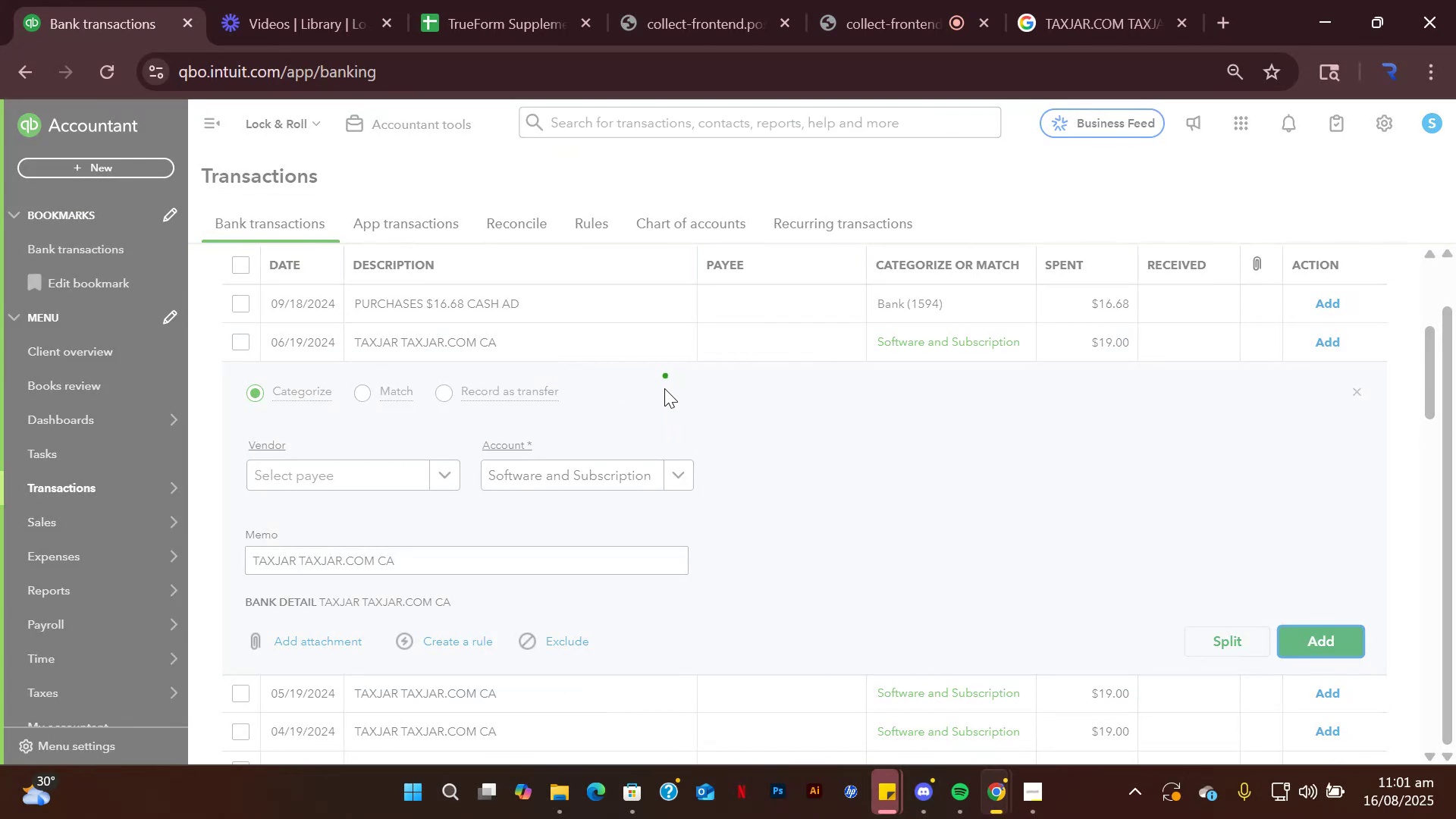 
wait(7.38)
 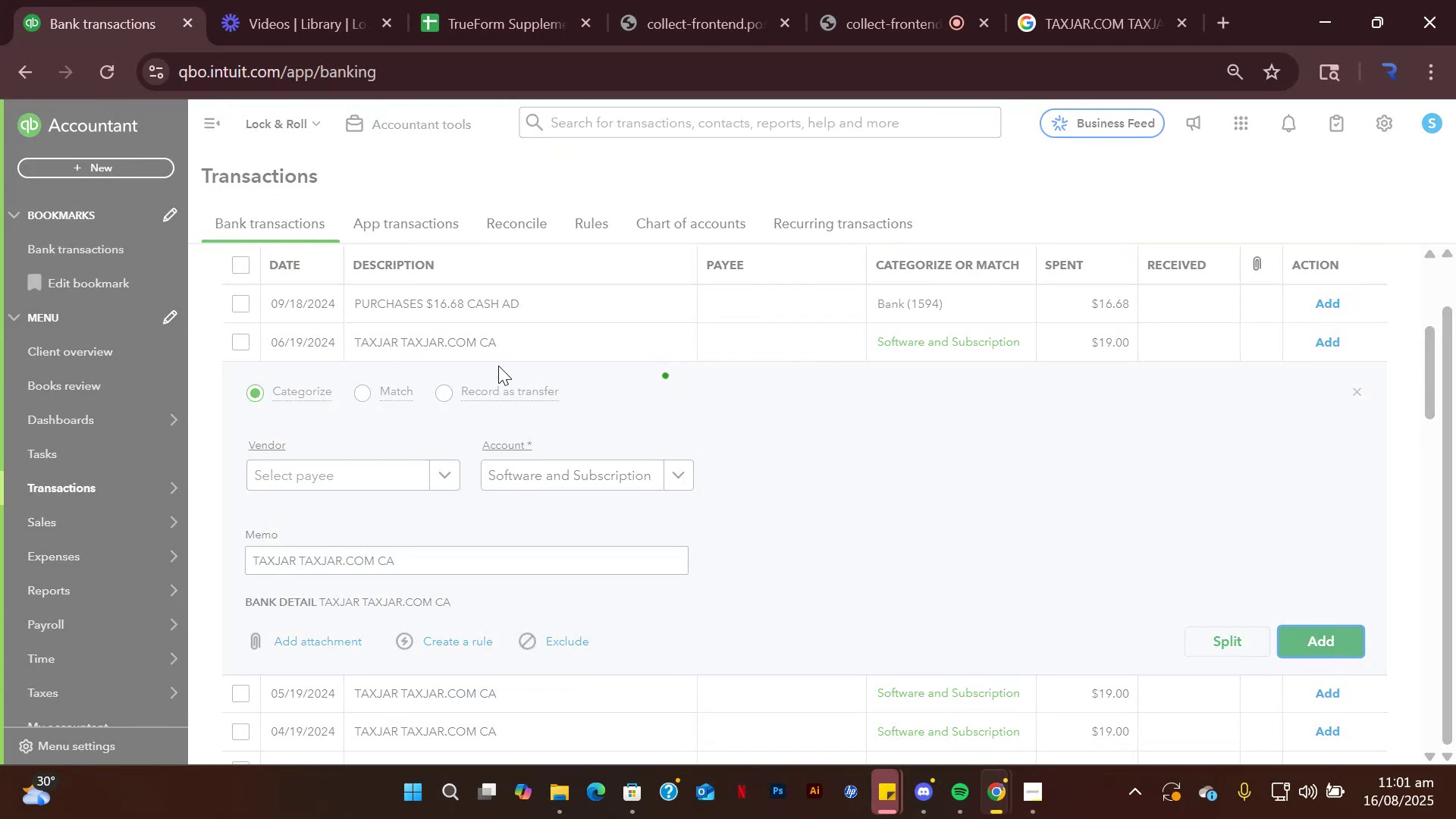 
left_click([560, 348])
 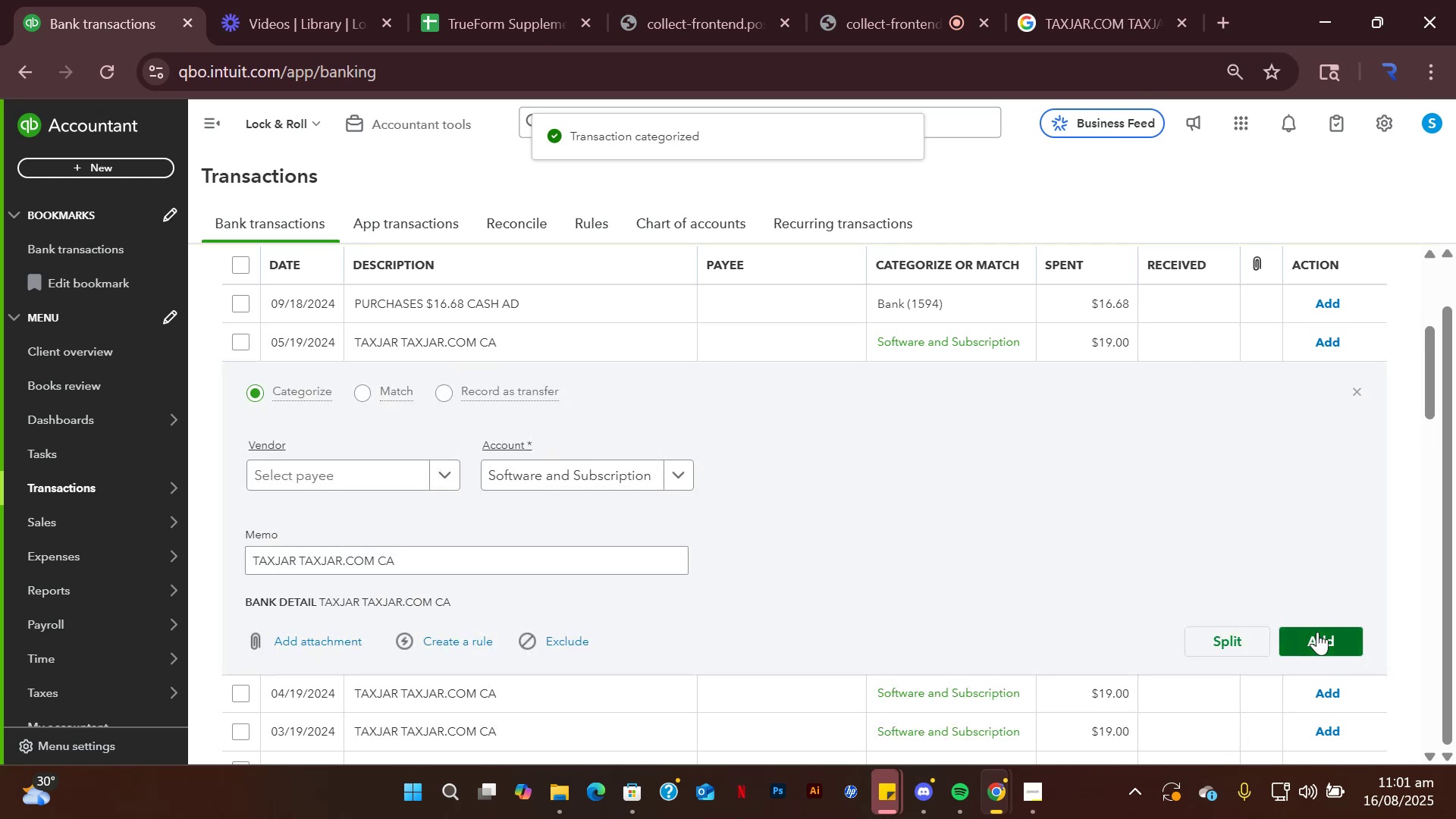 
left_click([1317, 632])
 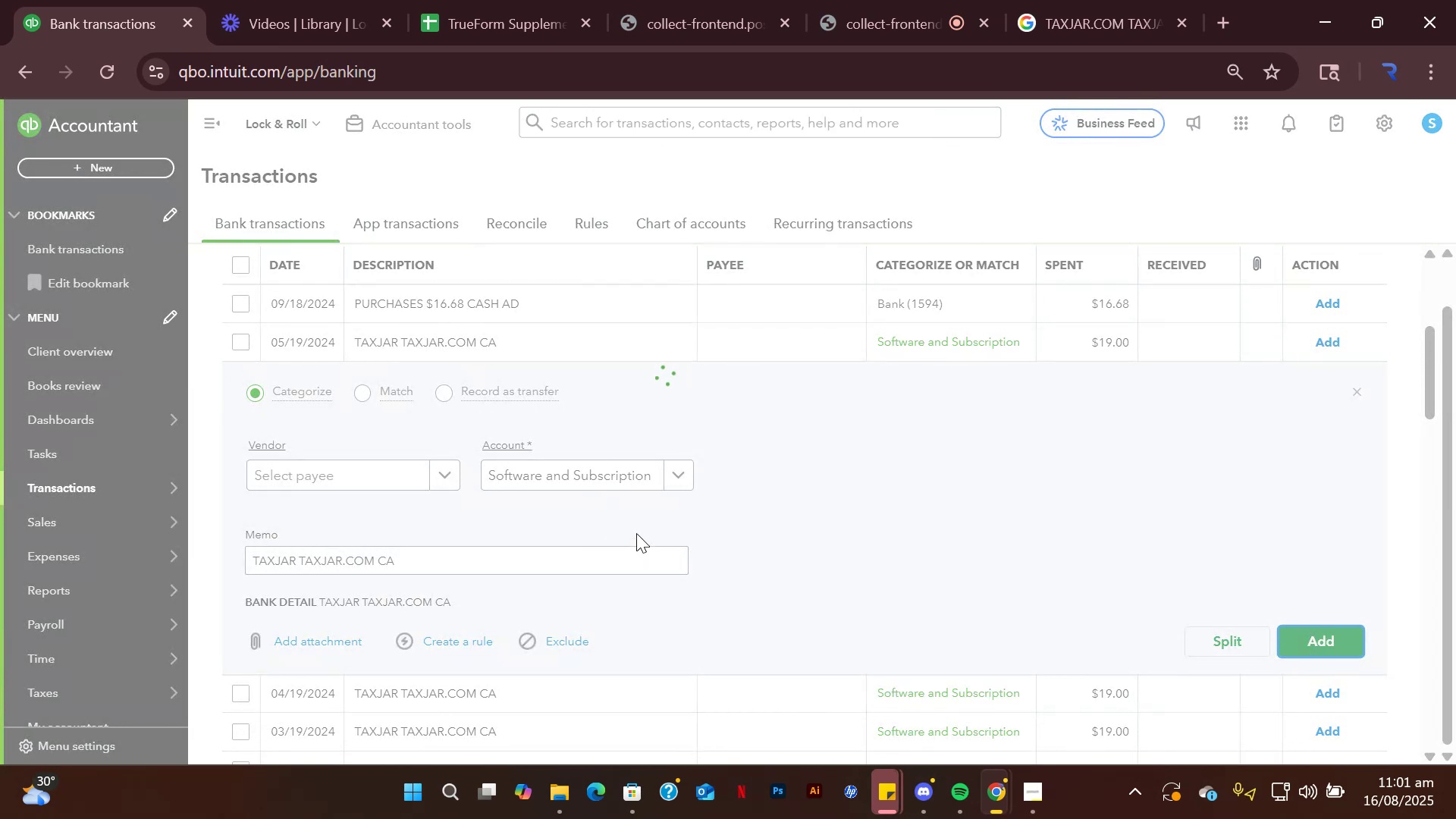 
wait(9.61)
 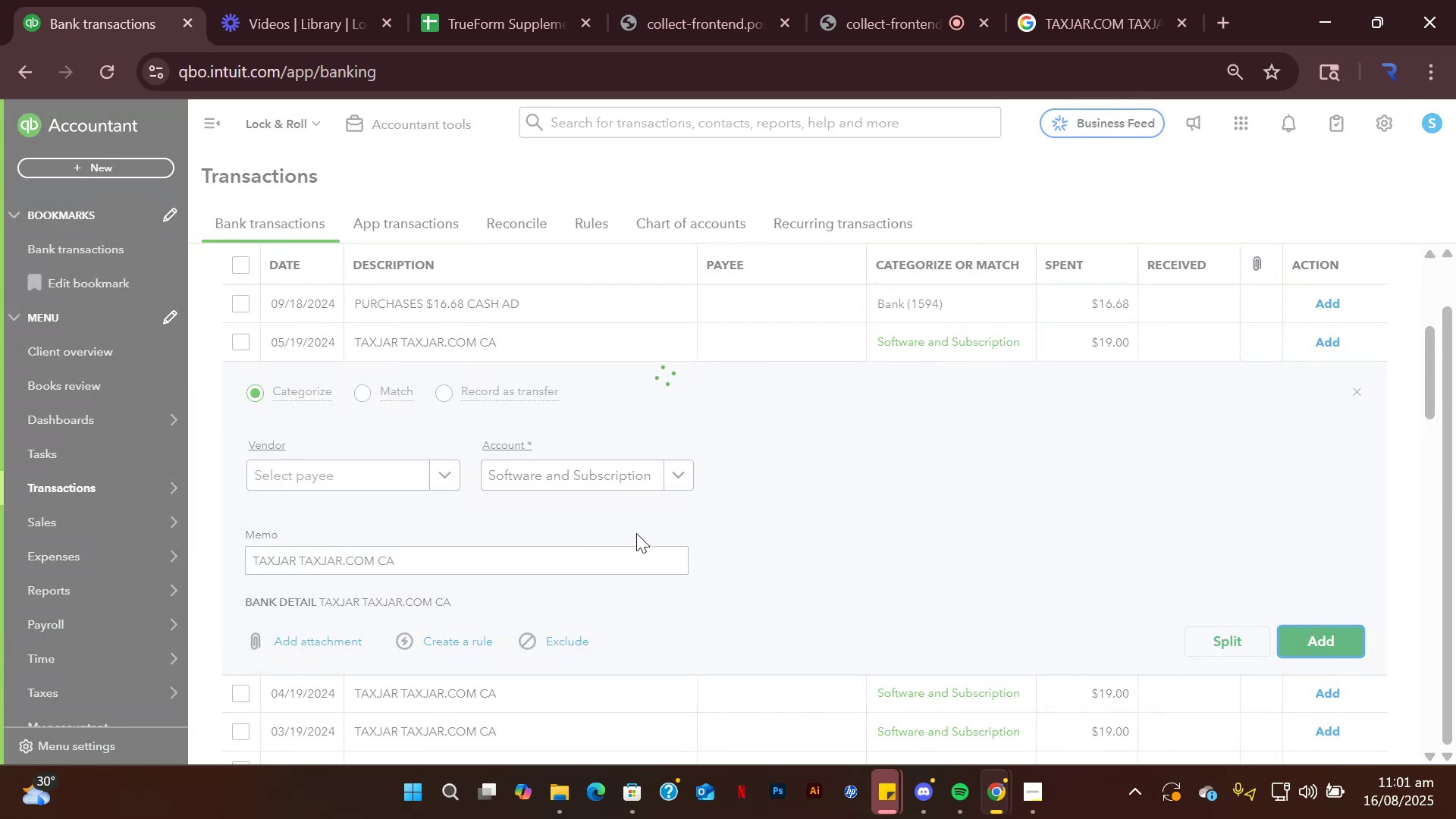 
left_click([566, 344])
 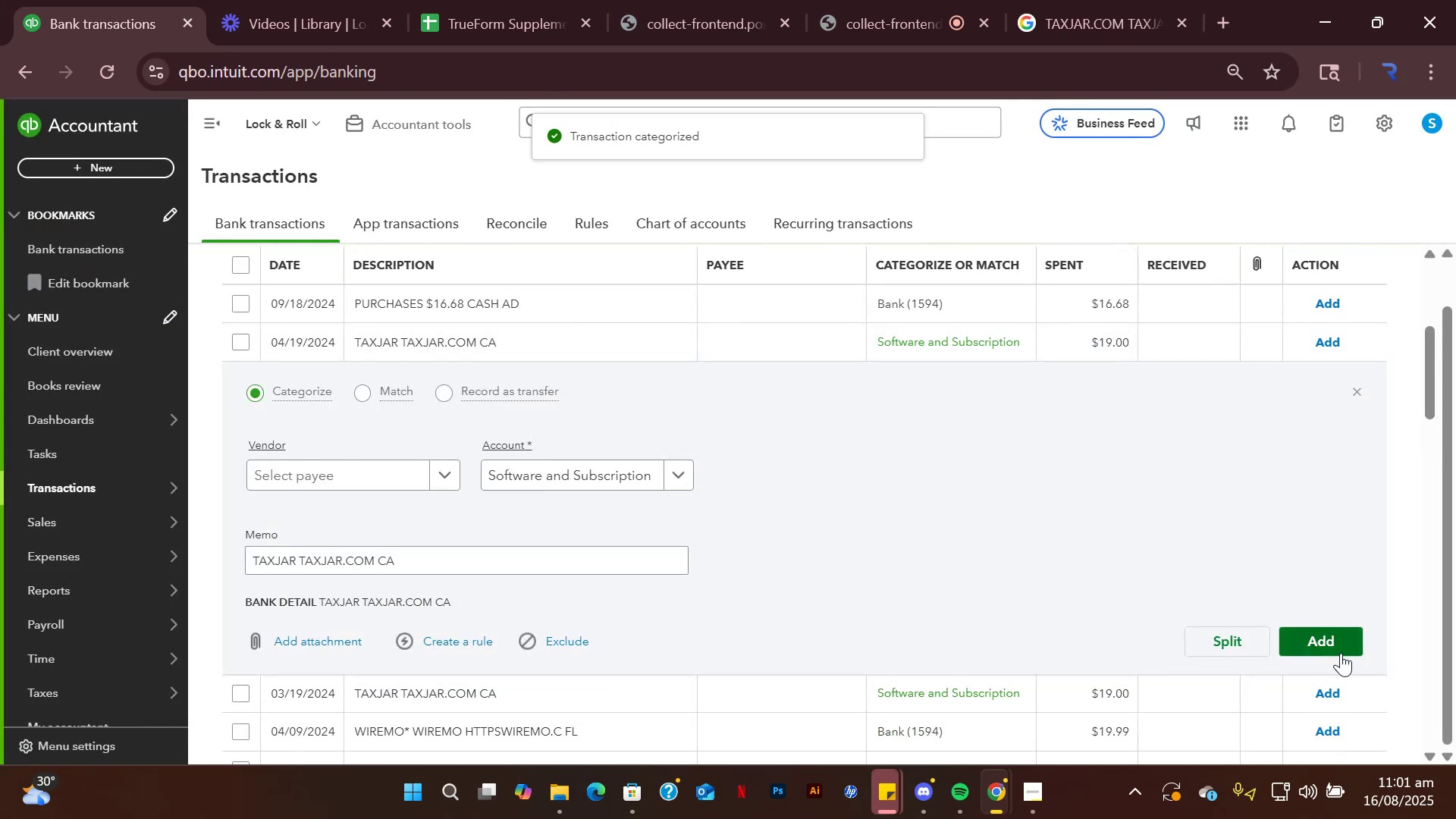 
left_click([1335, 642])
 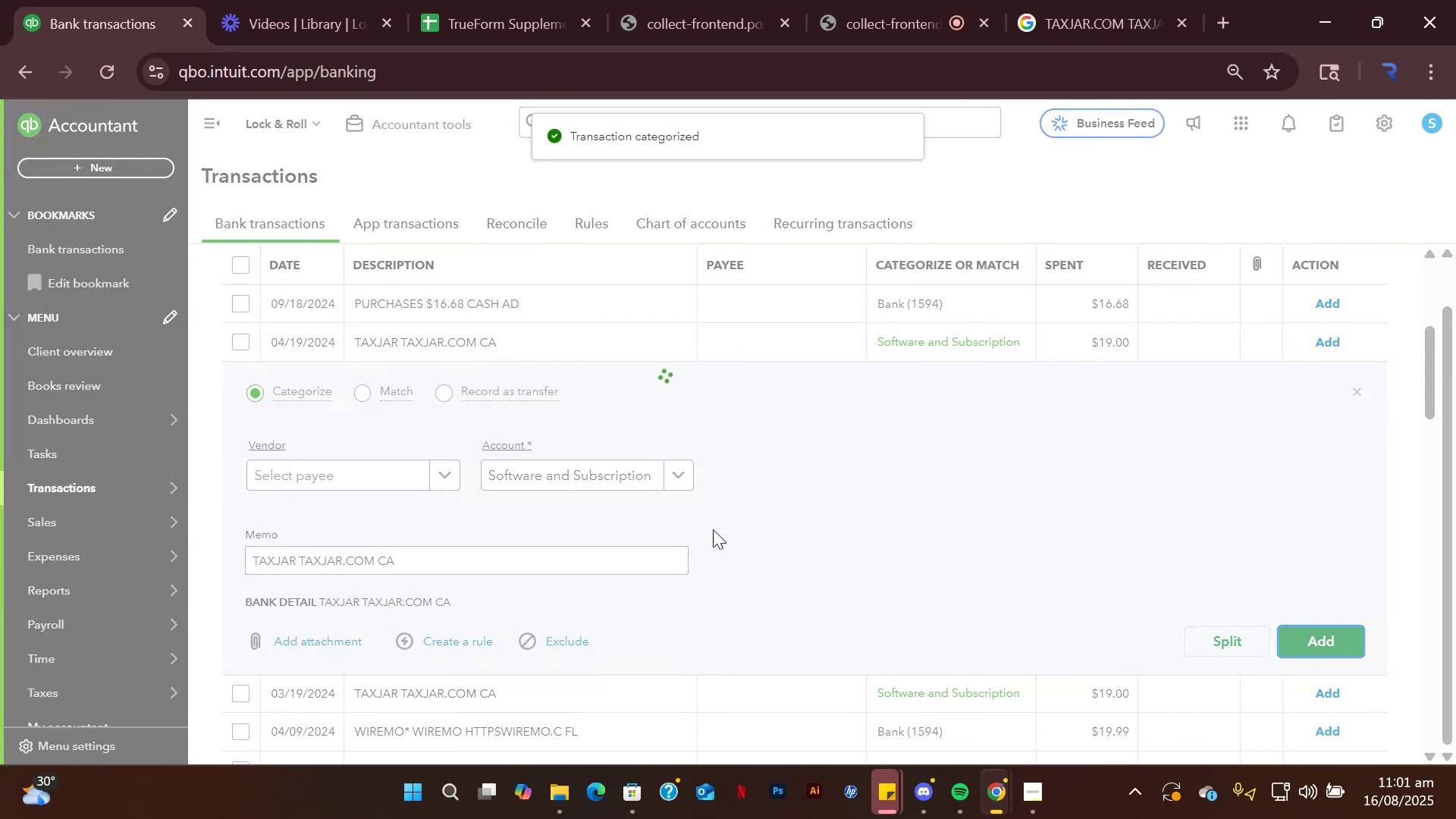 
mouse_move([501, 369])
 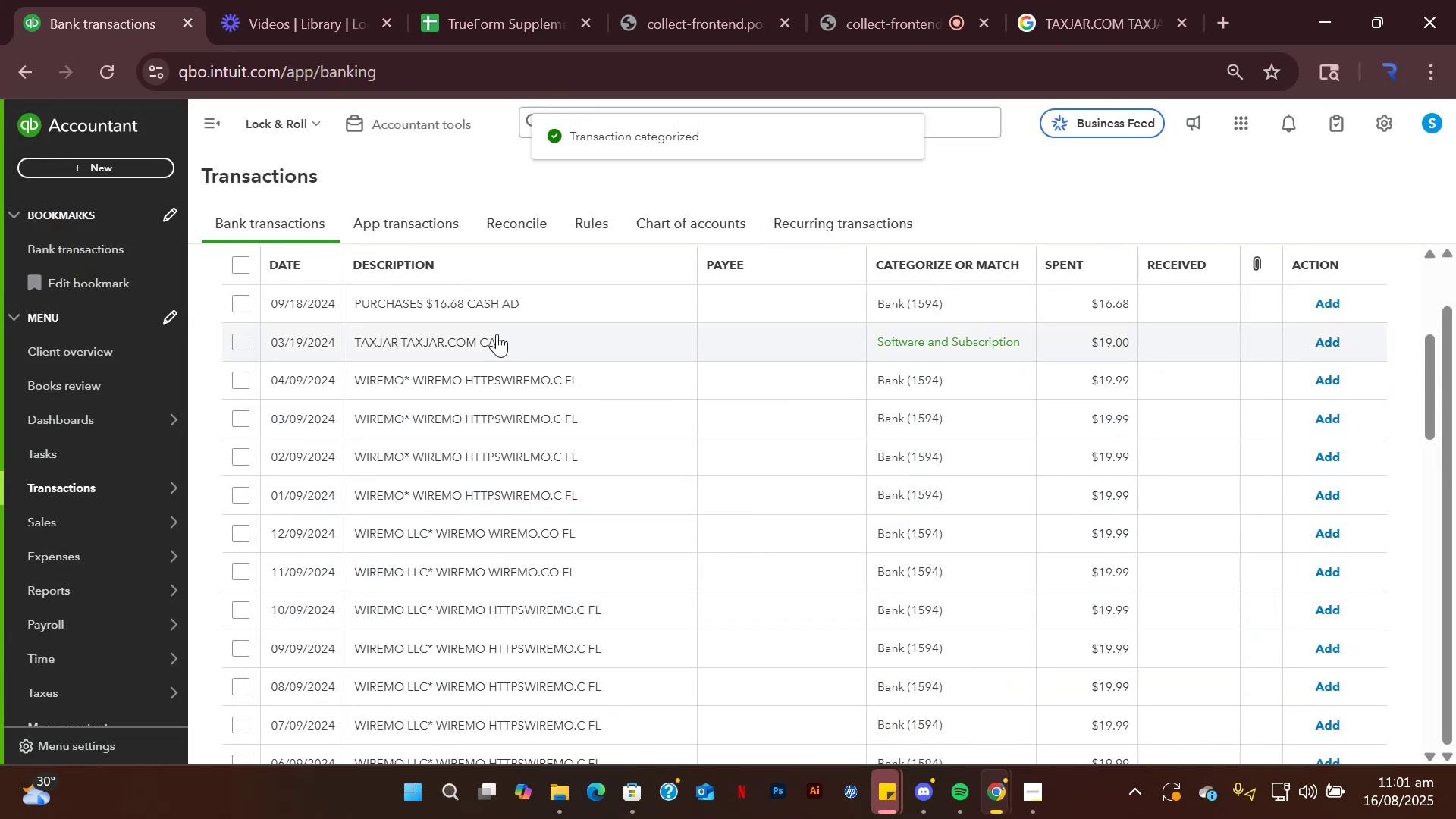 
left_click([497, 334])
 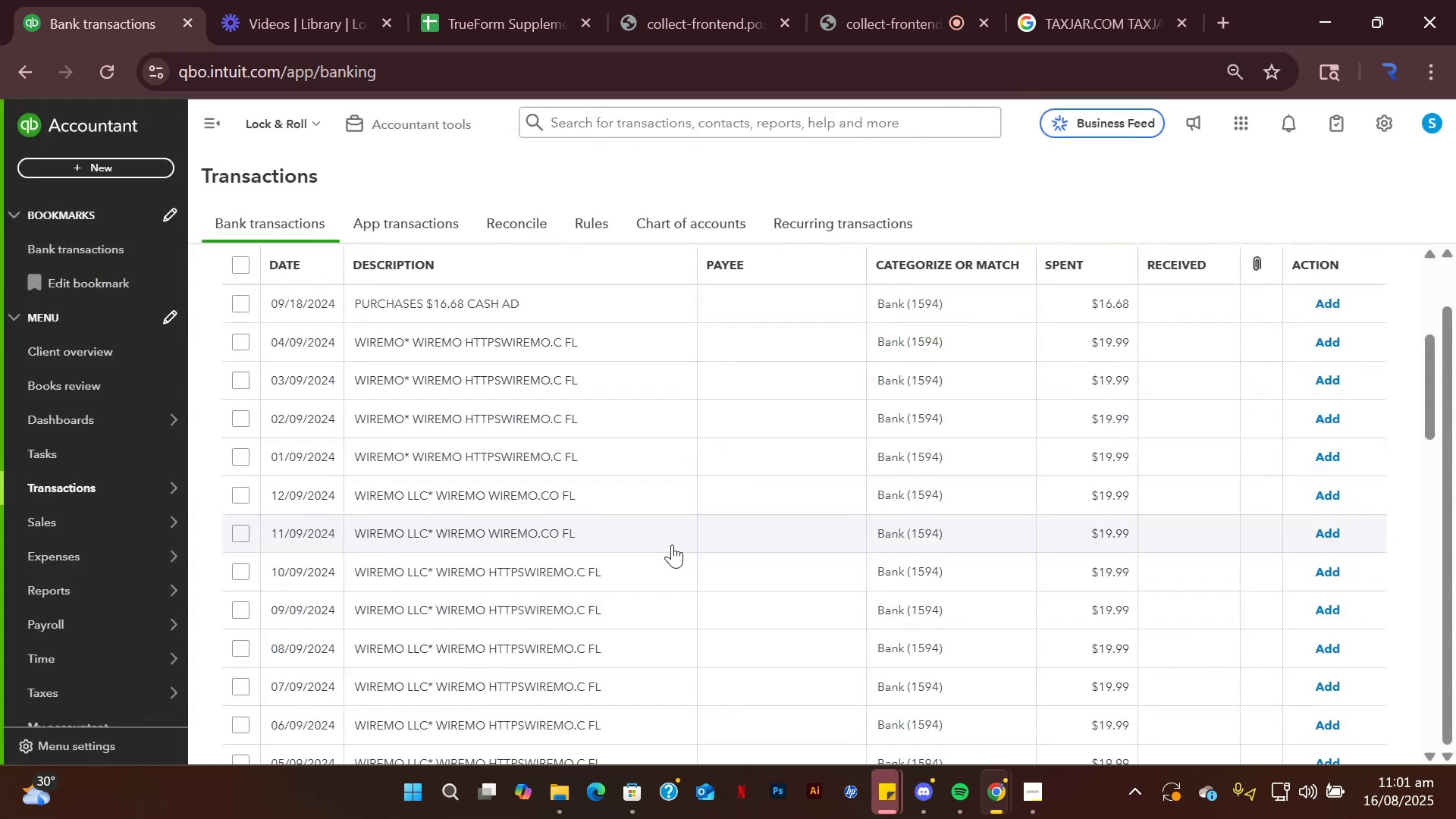 
wait(10.9)
 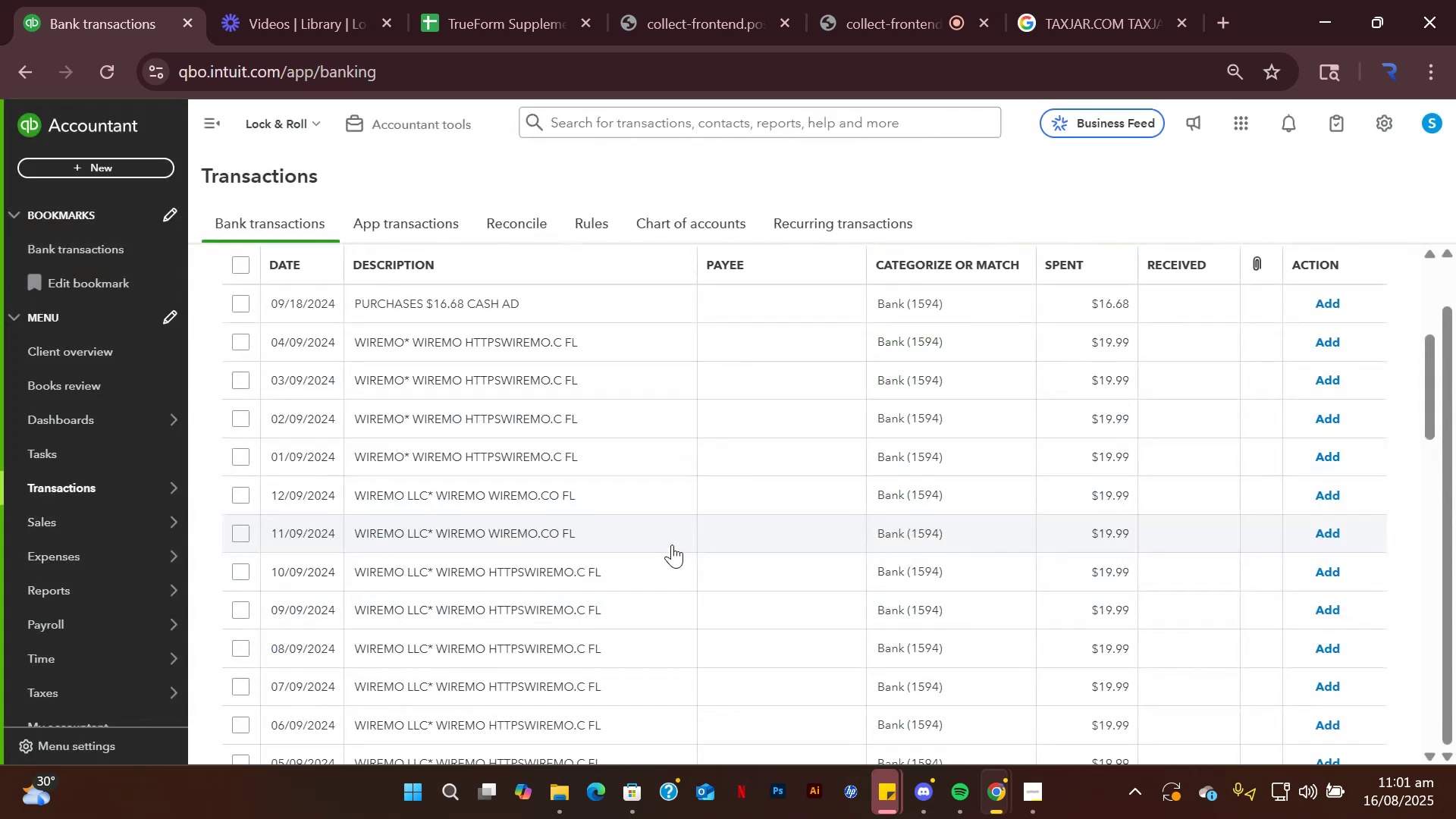 
scroll: coordinate [573, 479], scroll_direction: down, amount: 3.0
 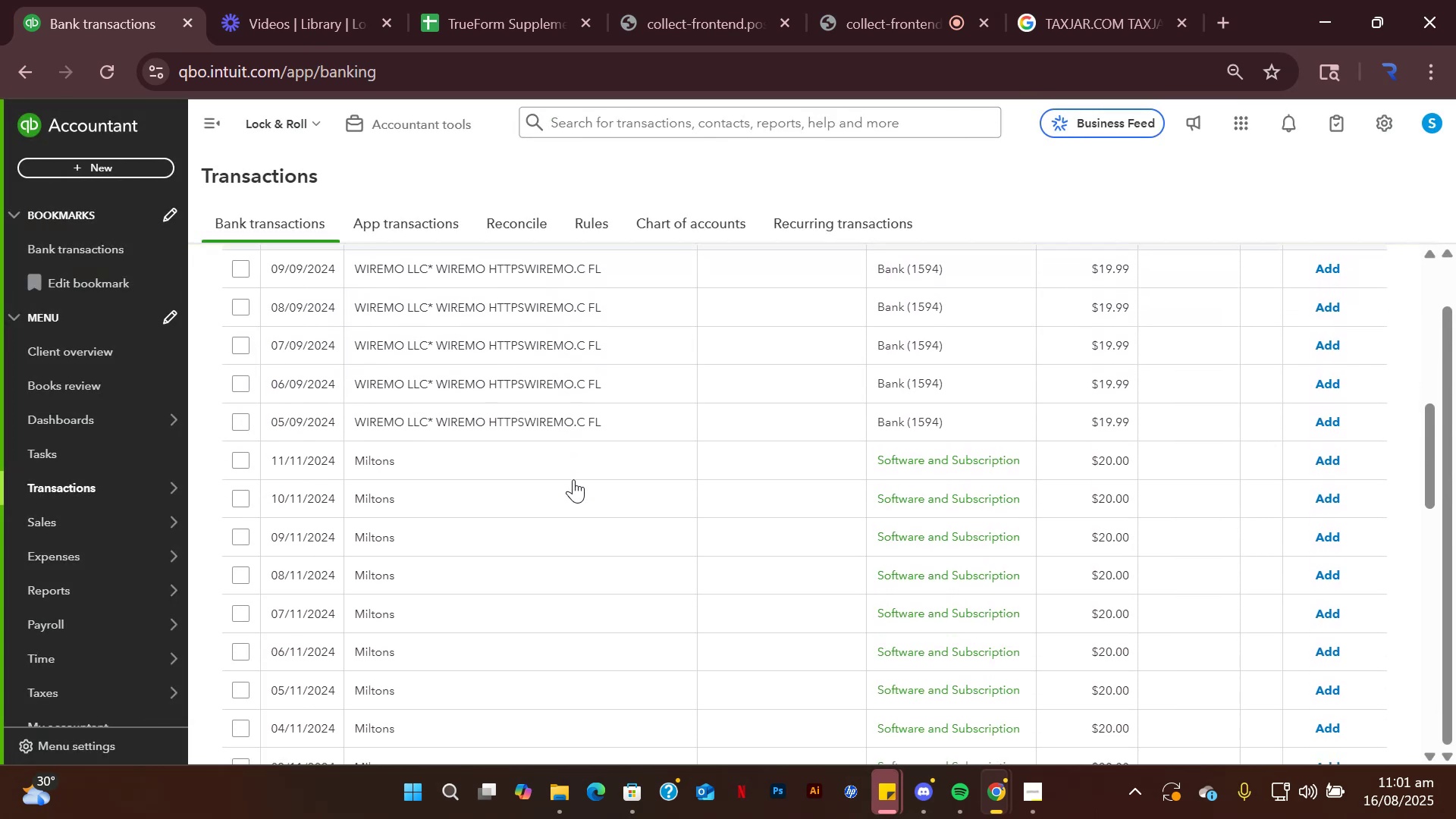 
scroll: coordinate [563, 487], scroll_direction: up, amount: 5.0
 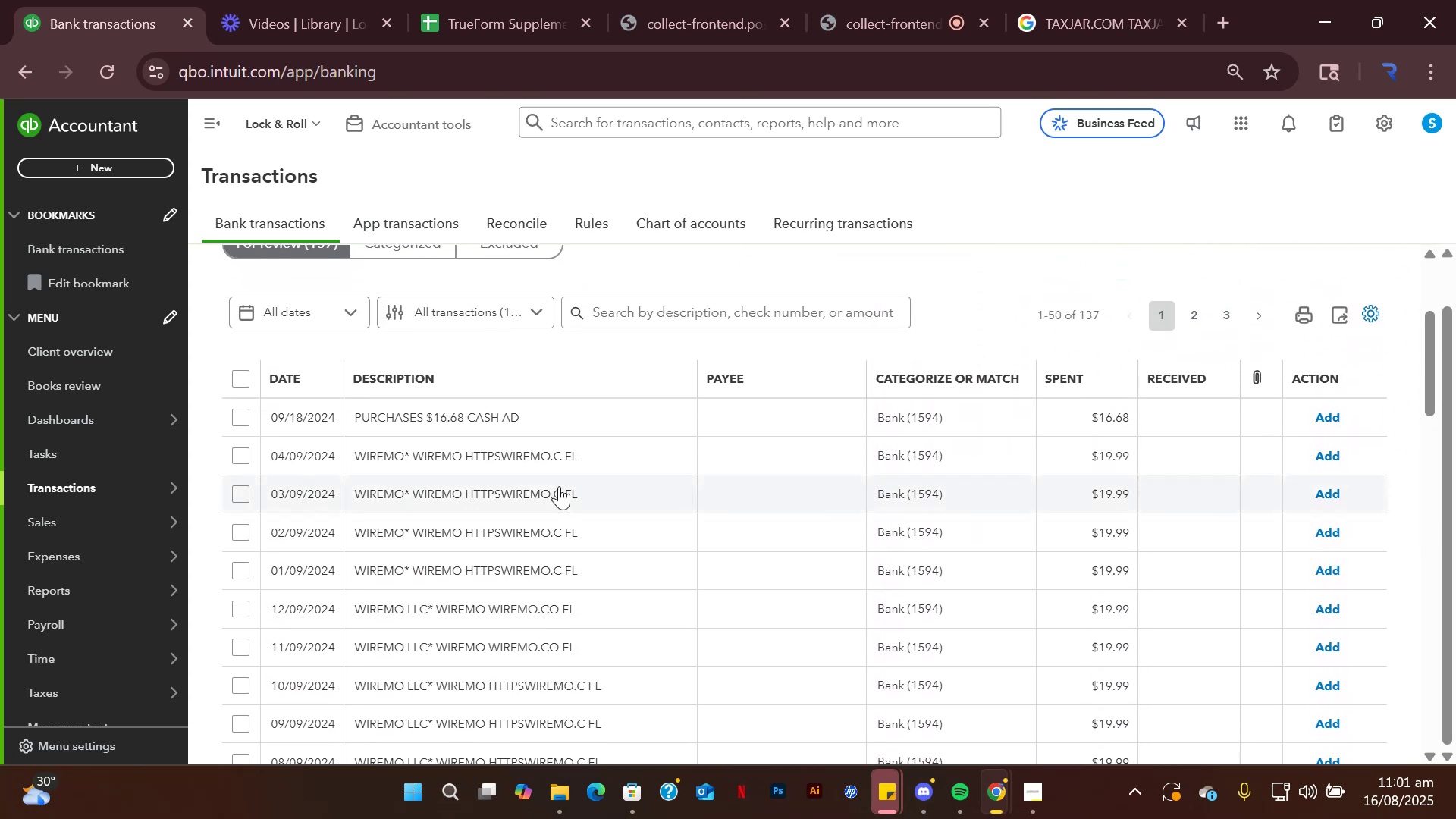 
scroll: coordinate [557, 464], scroll_direction: down, amount: 1.0
 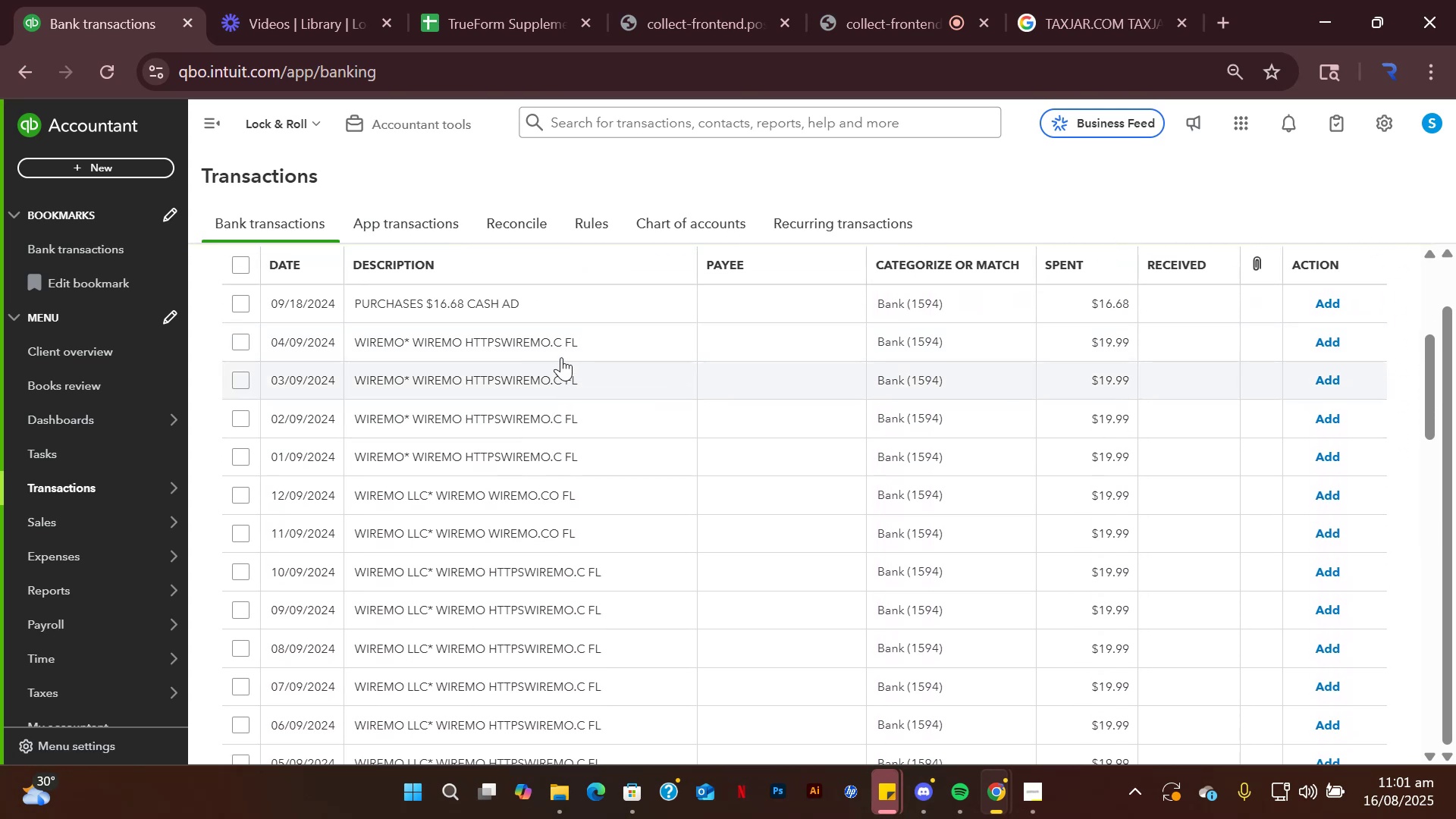 
left_click([559, 352])
 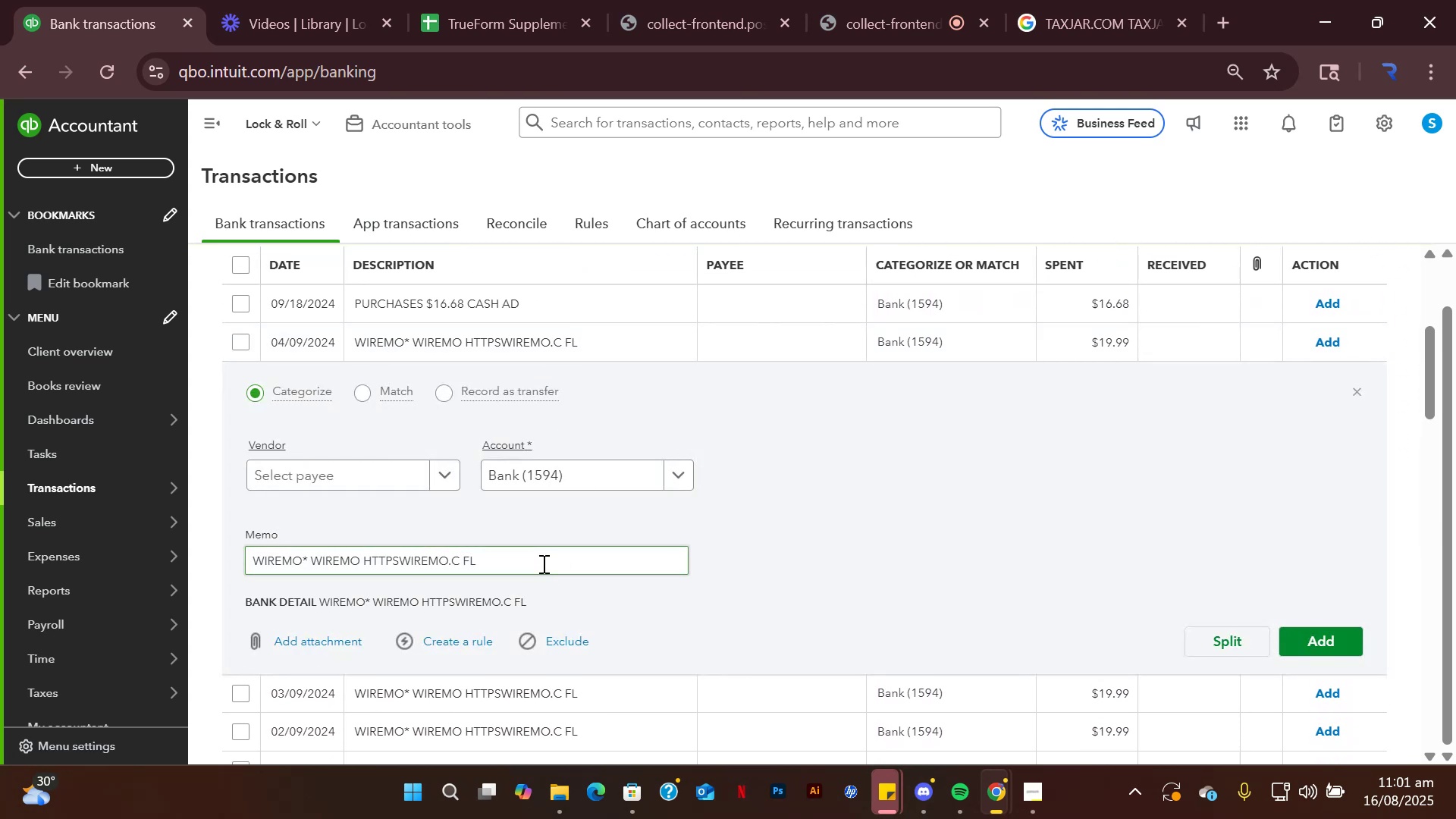 
double_click([541, 562])
 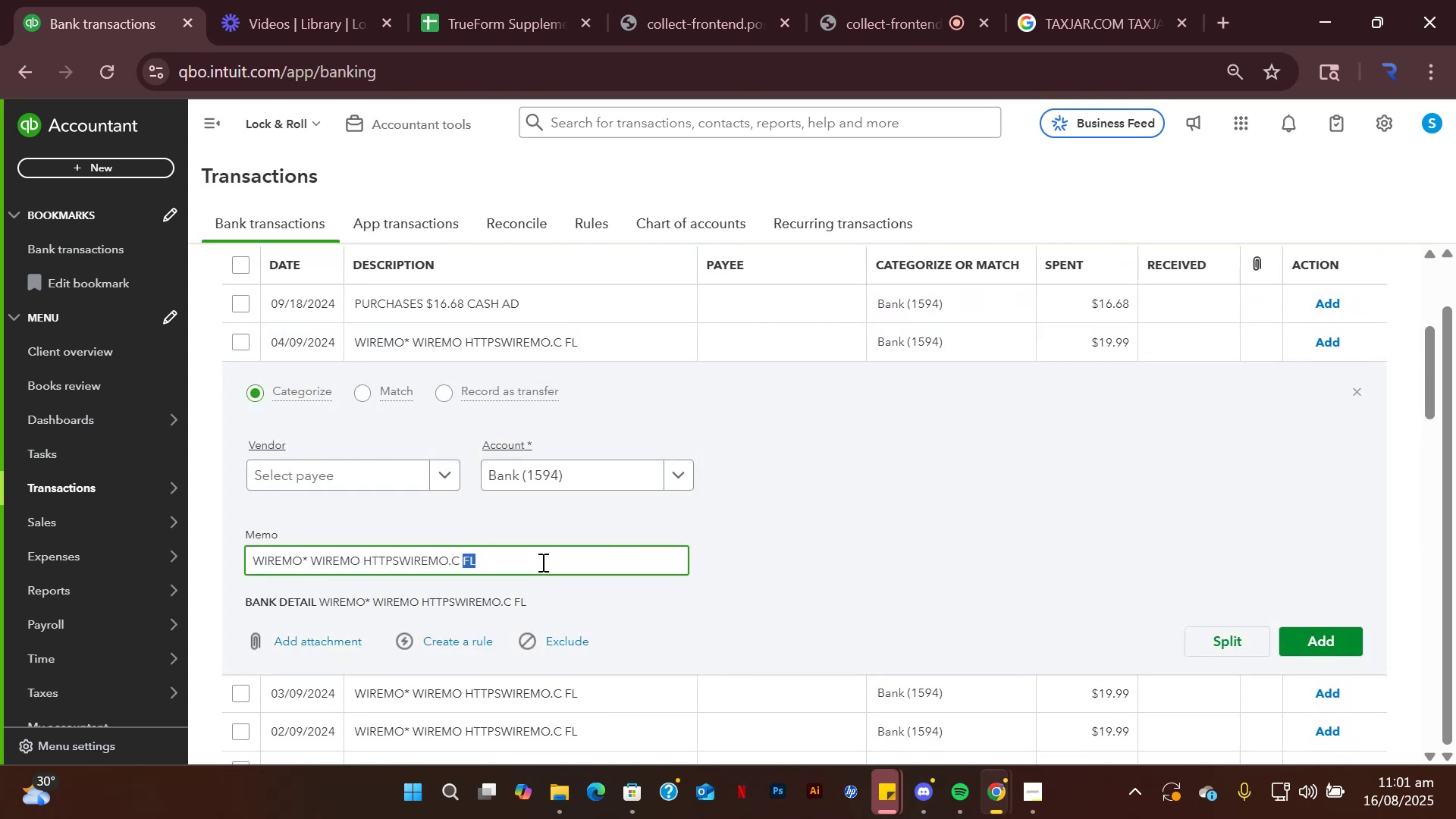 
triple_click([541, 562])
 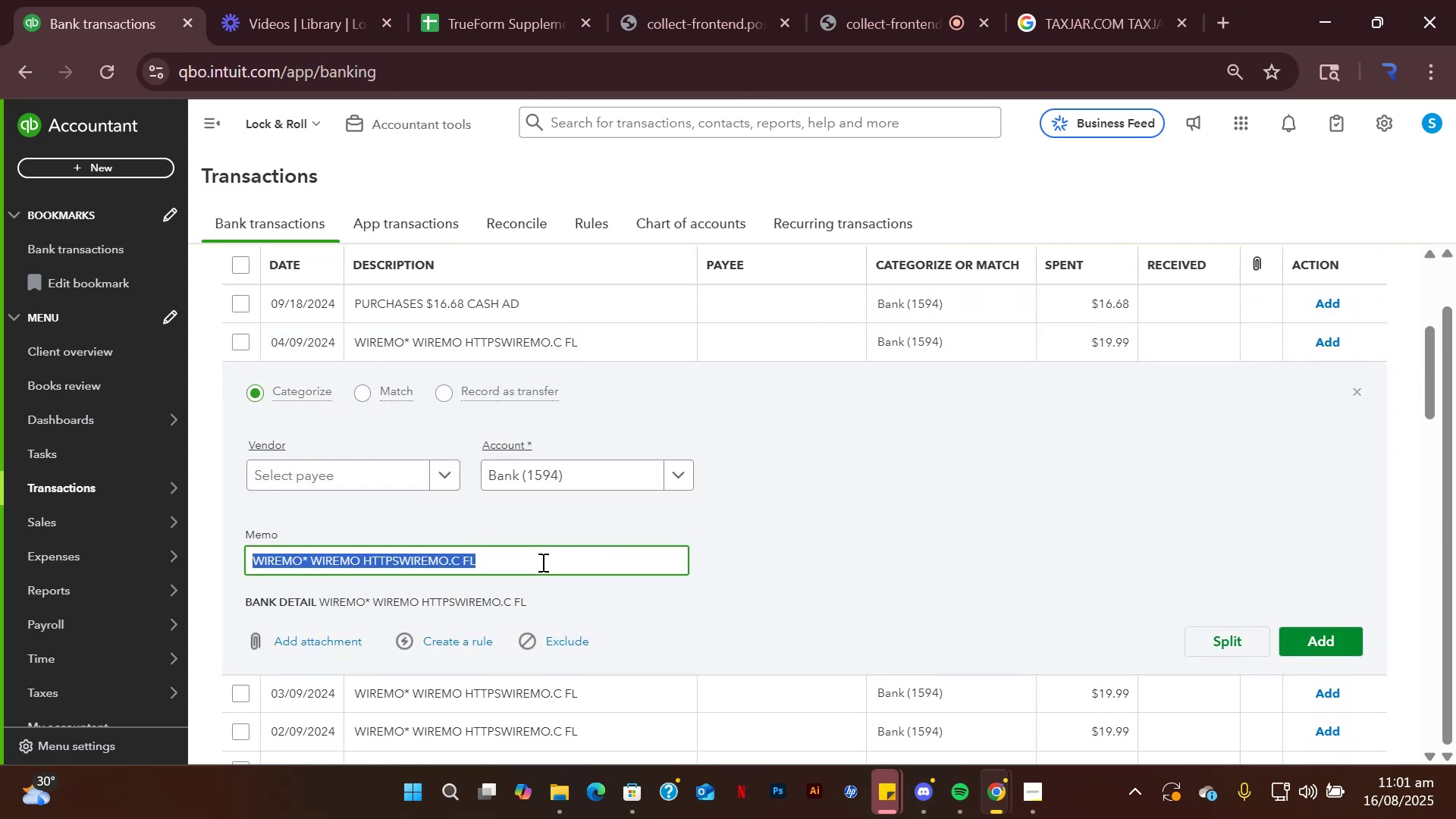 
key(Control+C)
 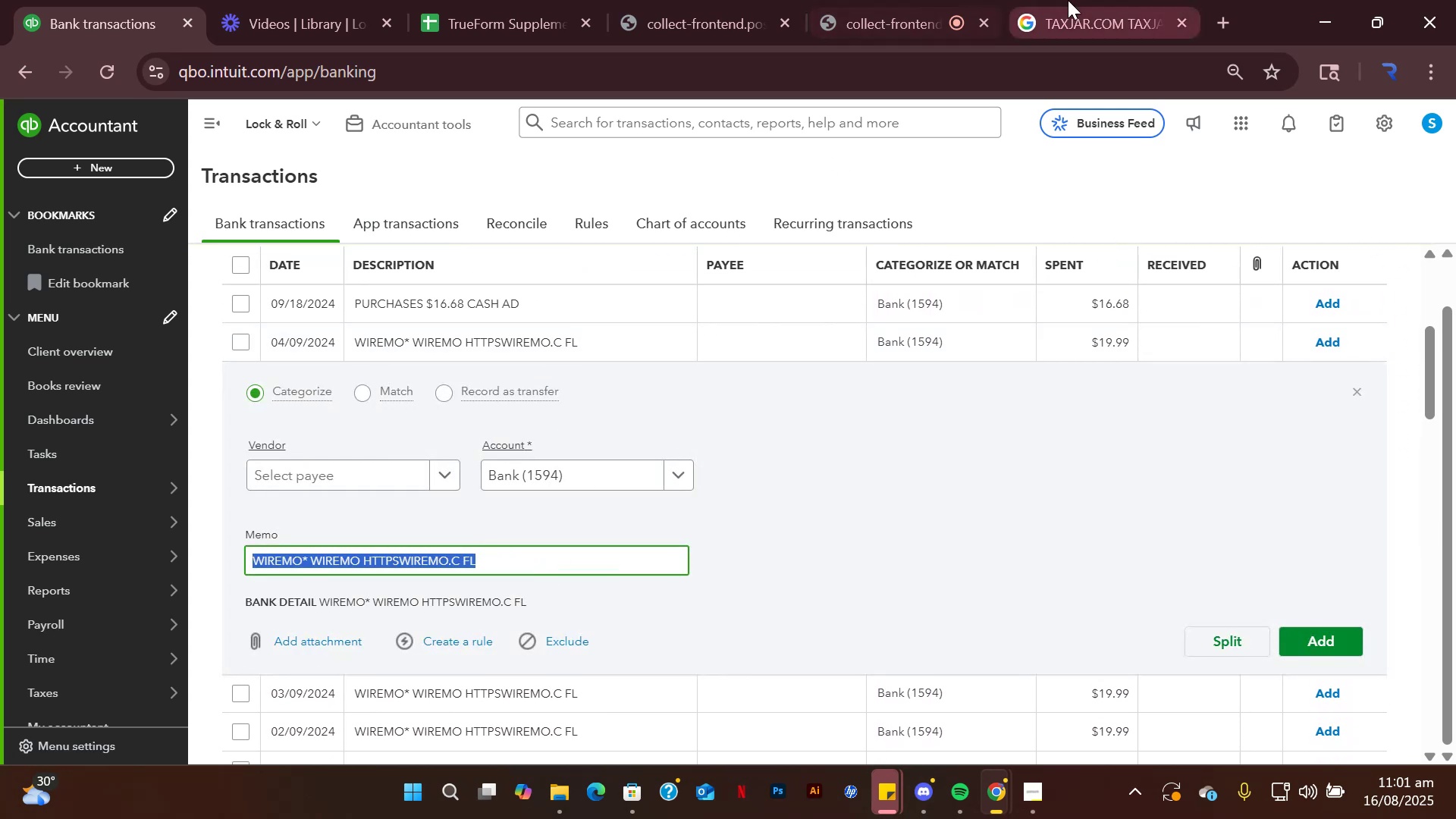 
left_click([1078, 0])
 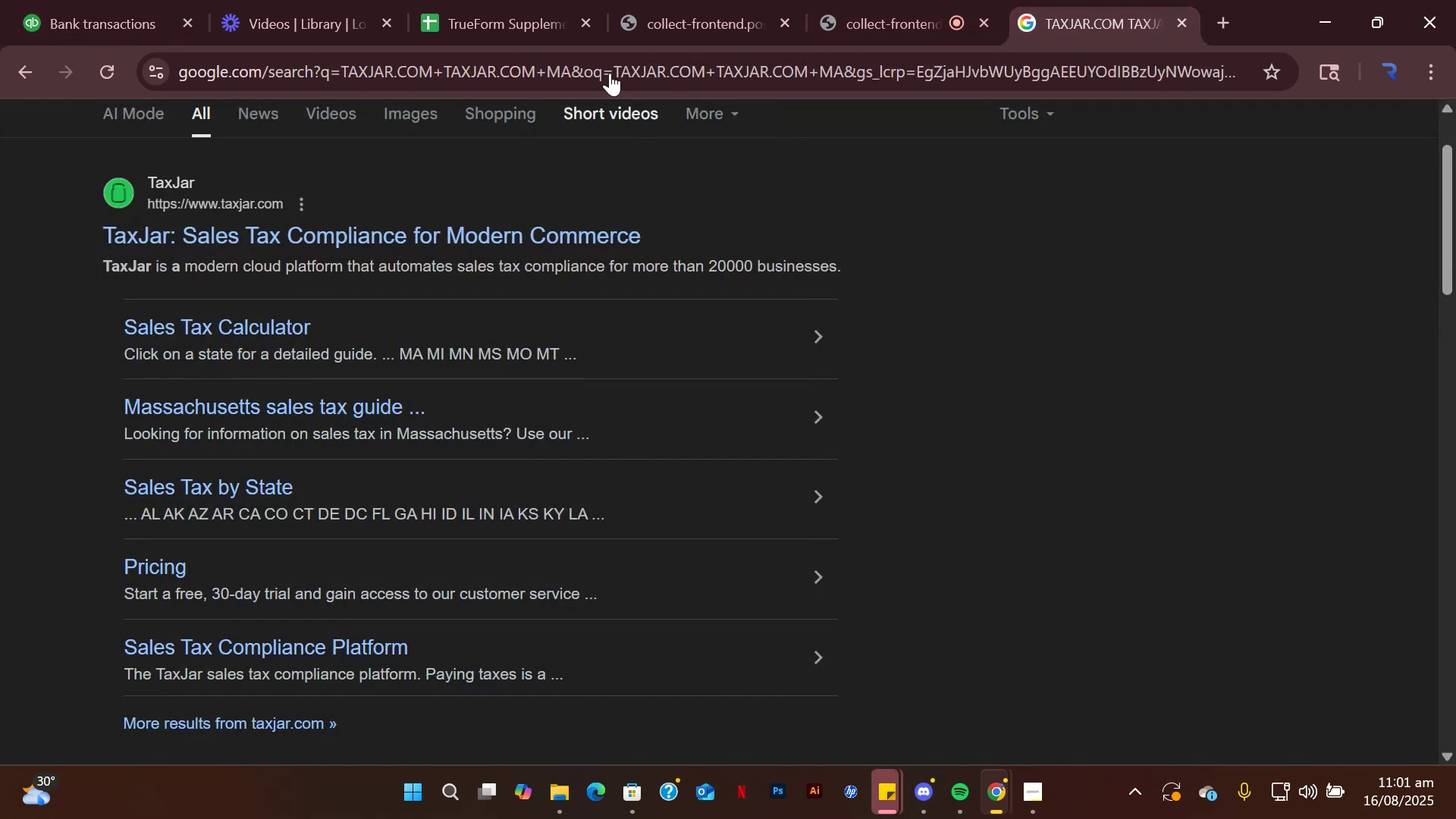 
left_click([607, 67])
 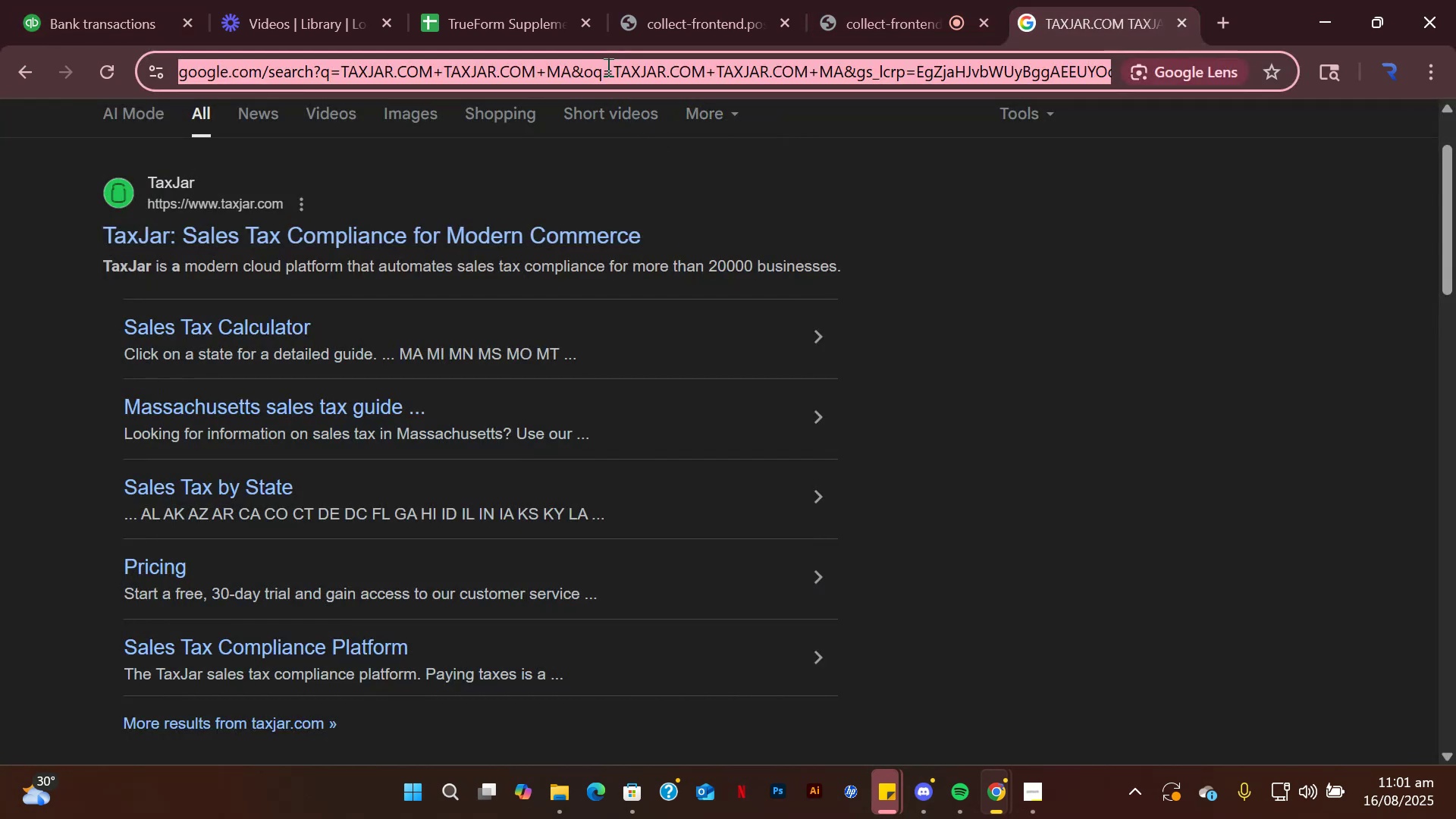 
key(Control+ControlLeft)
 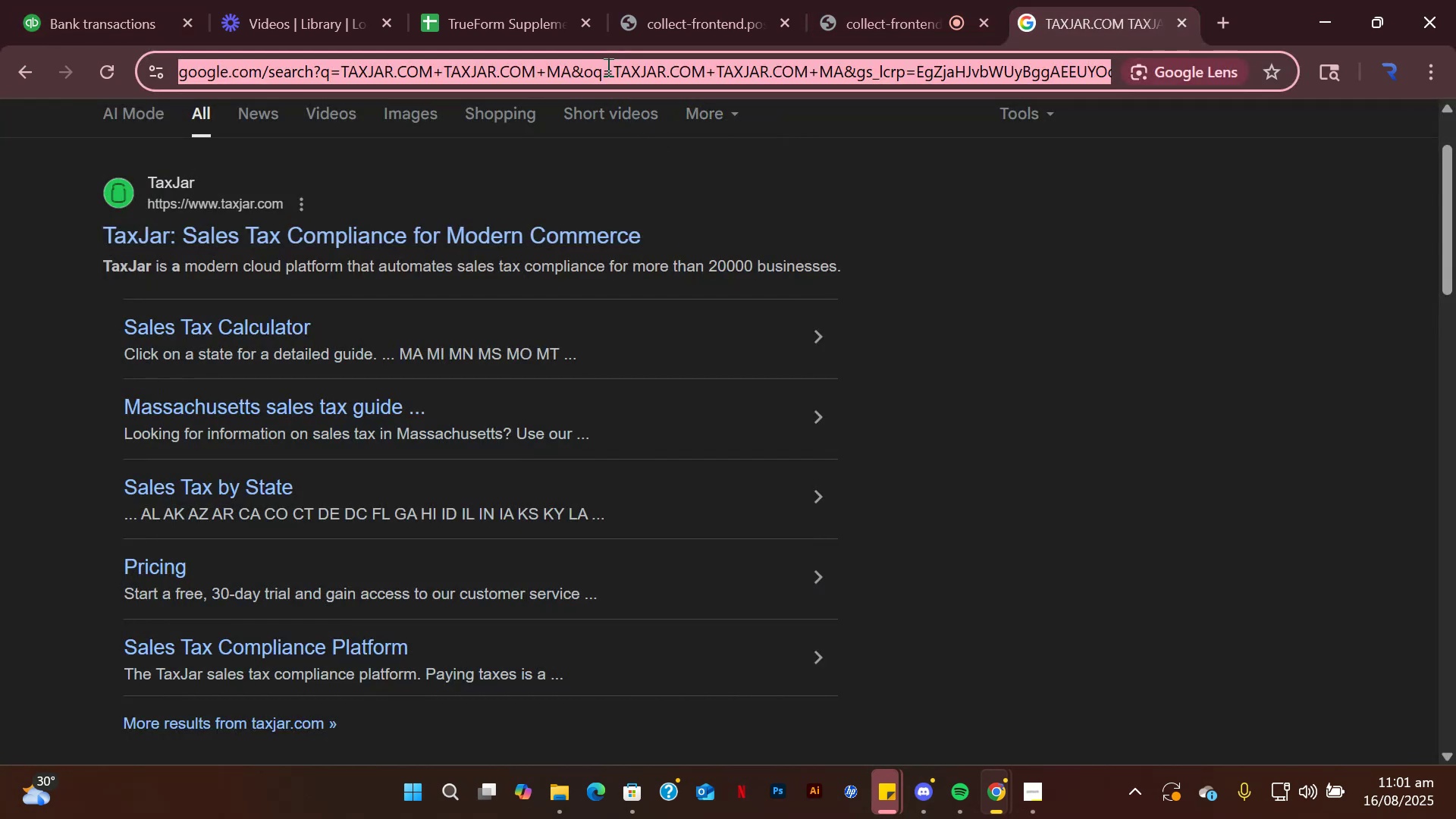 
key(Control+V)
 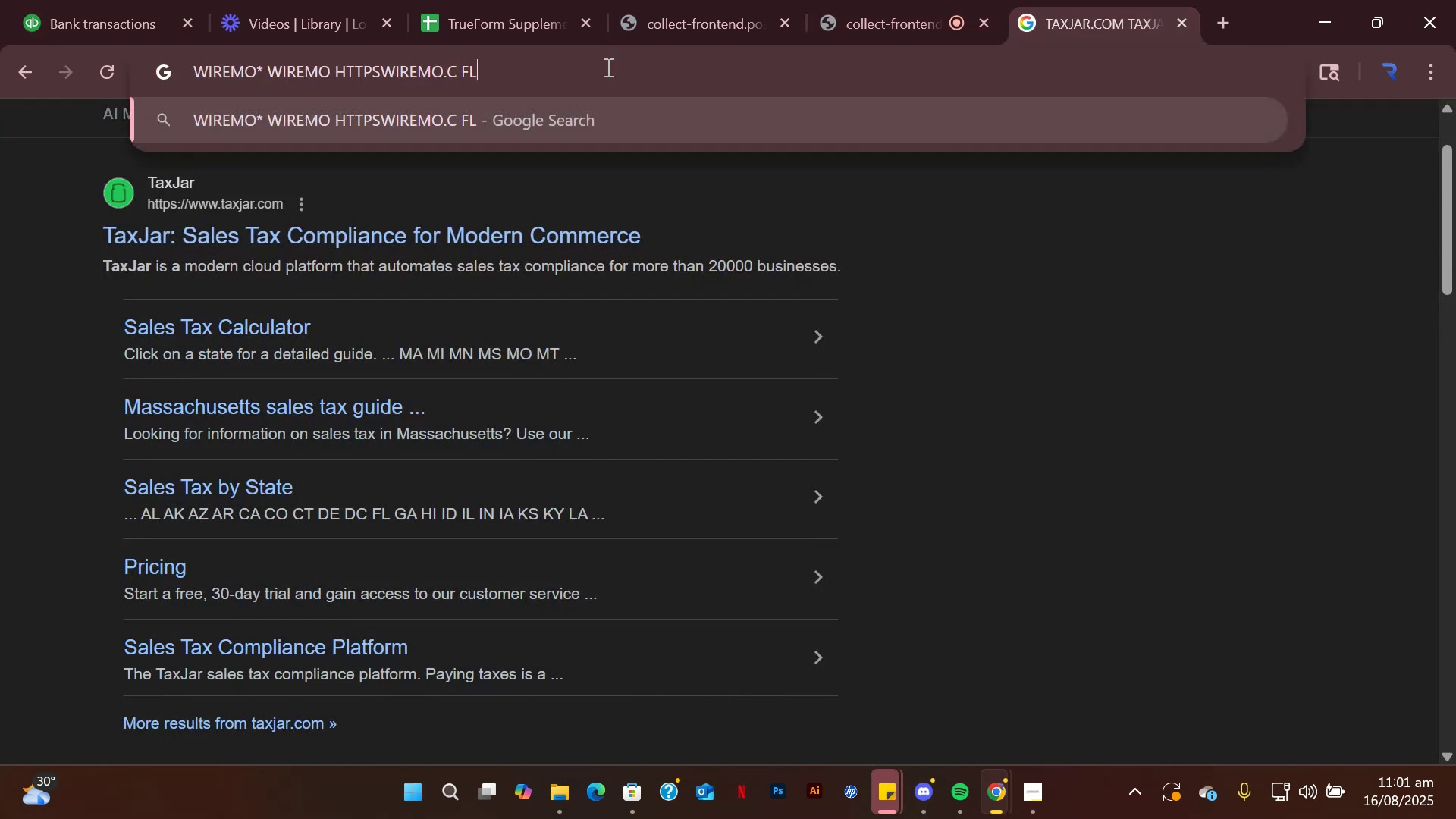 
key(Enter)
 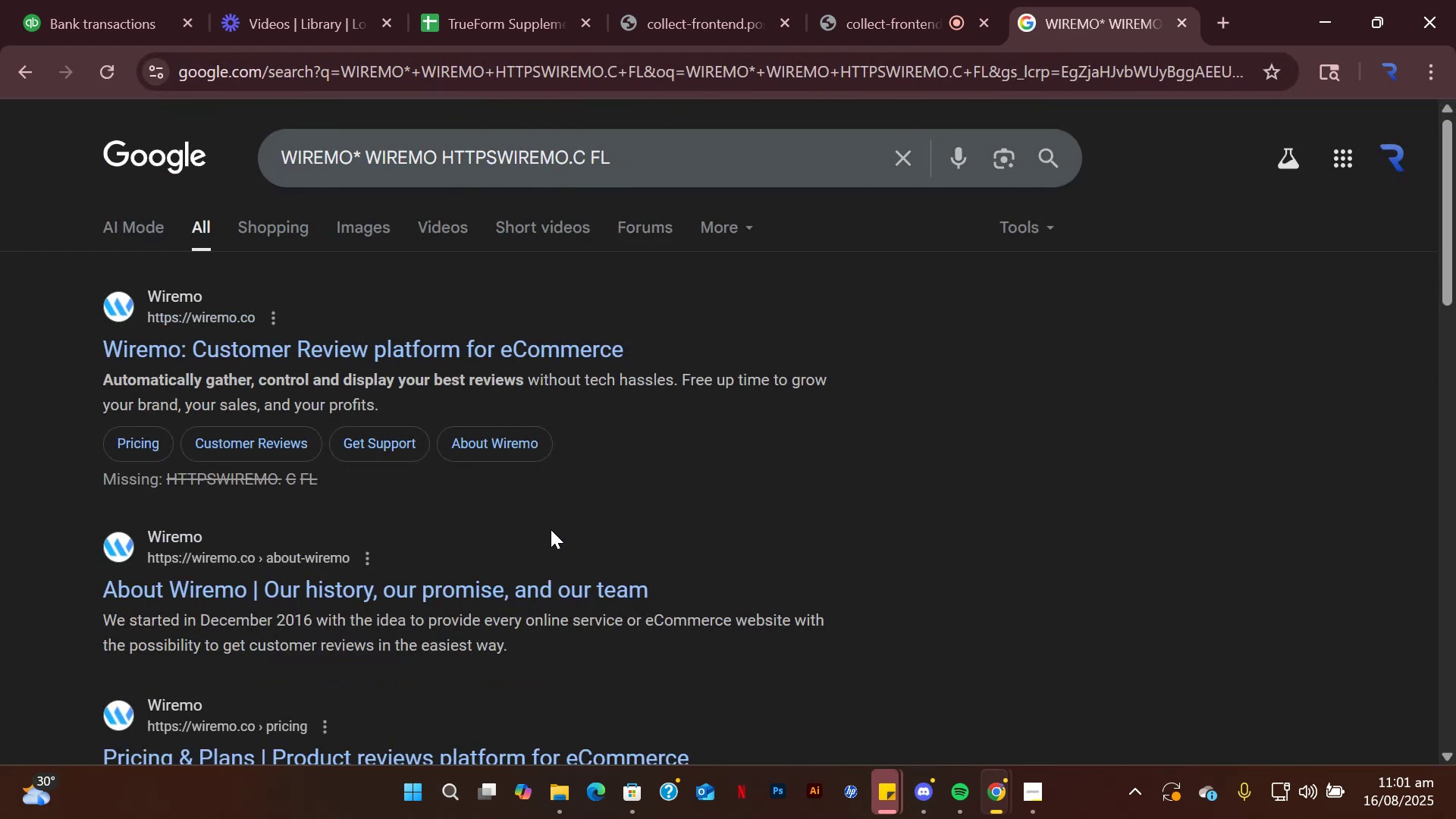 
wait(10.03)
 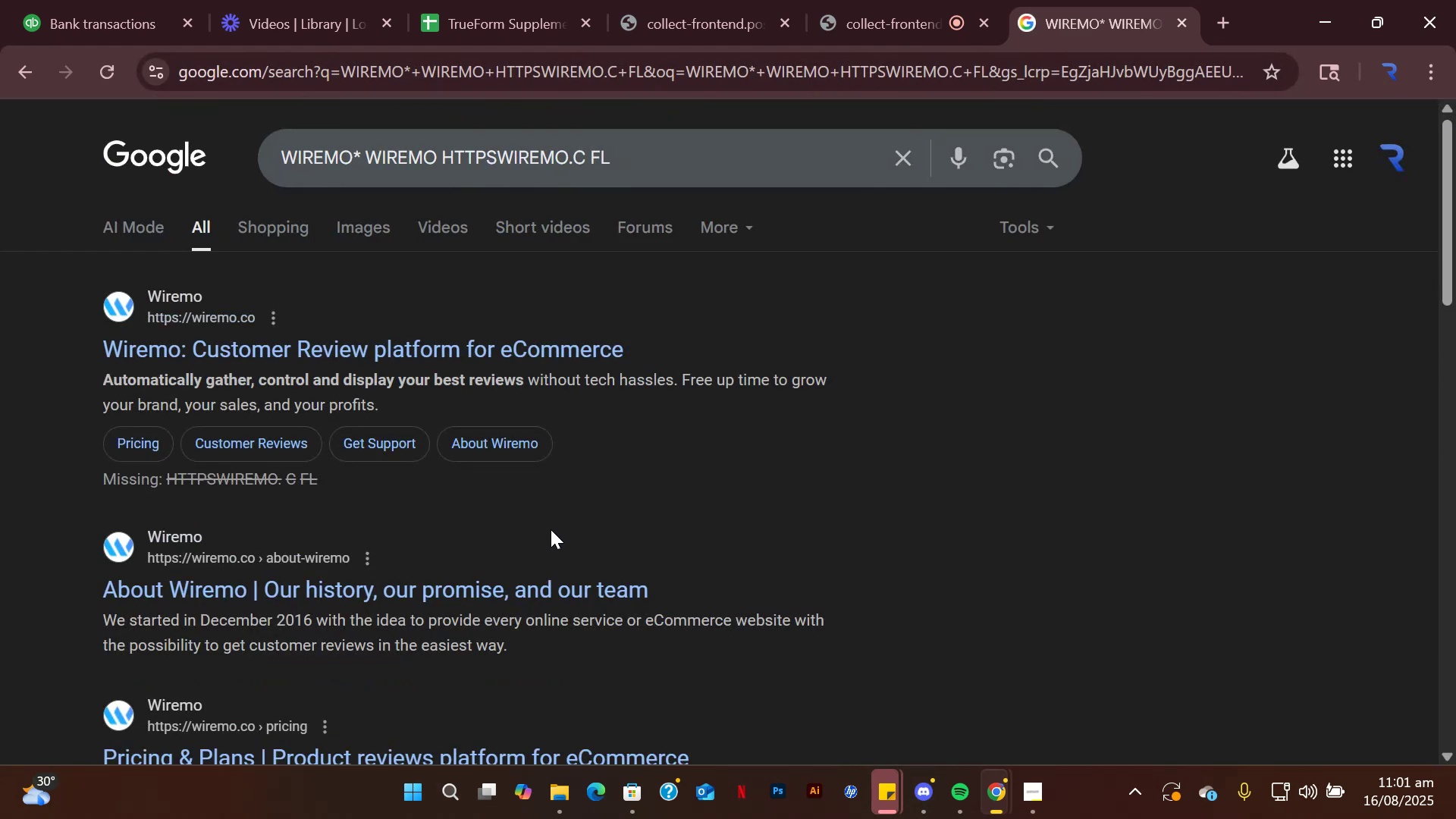 
scroll: coordinate [520, 493], scroll_direction: down, amount: 2.0
 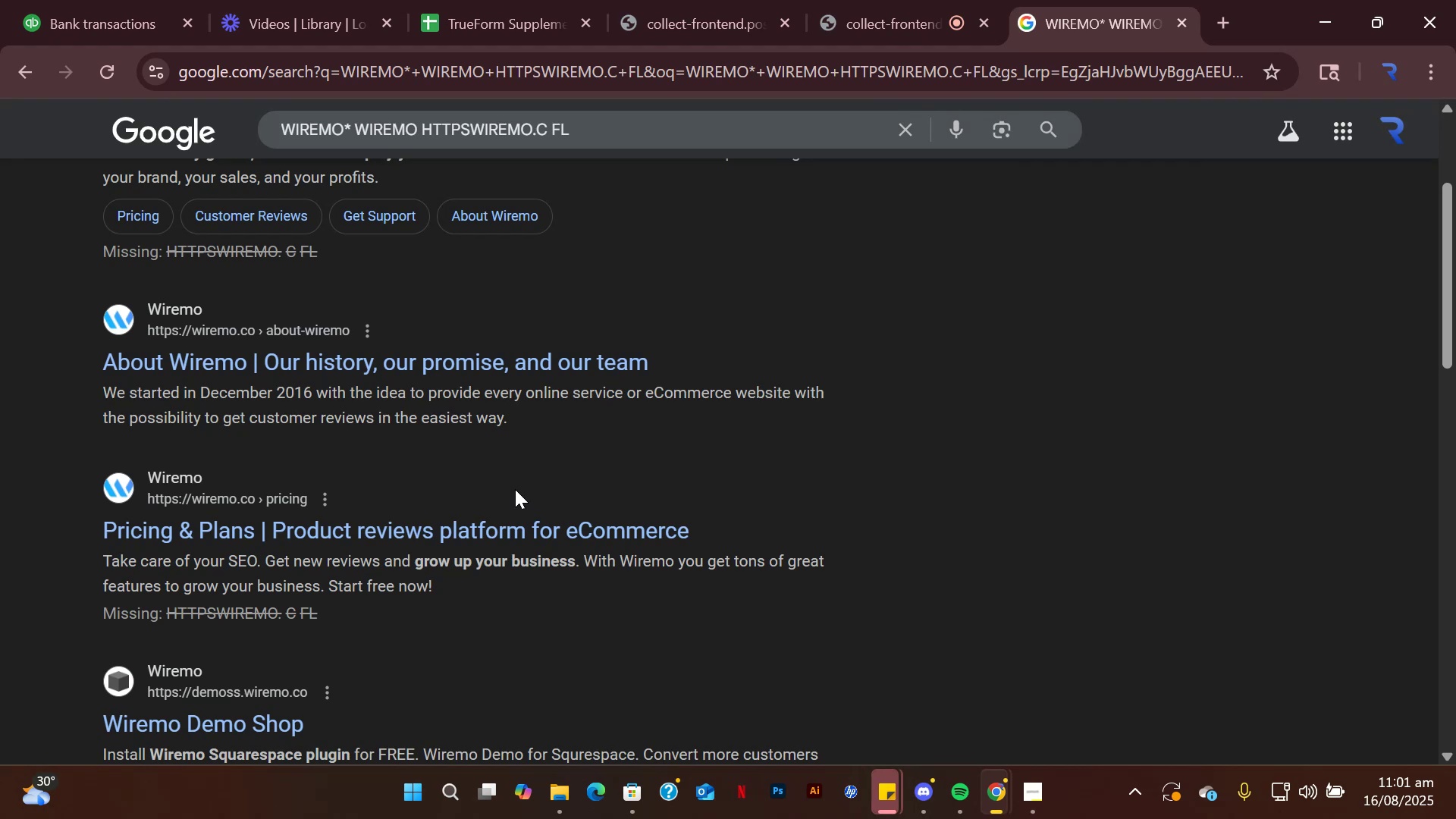 
scroll: coordinate [515, 489], scroll_direction: up, amount: 3.0
 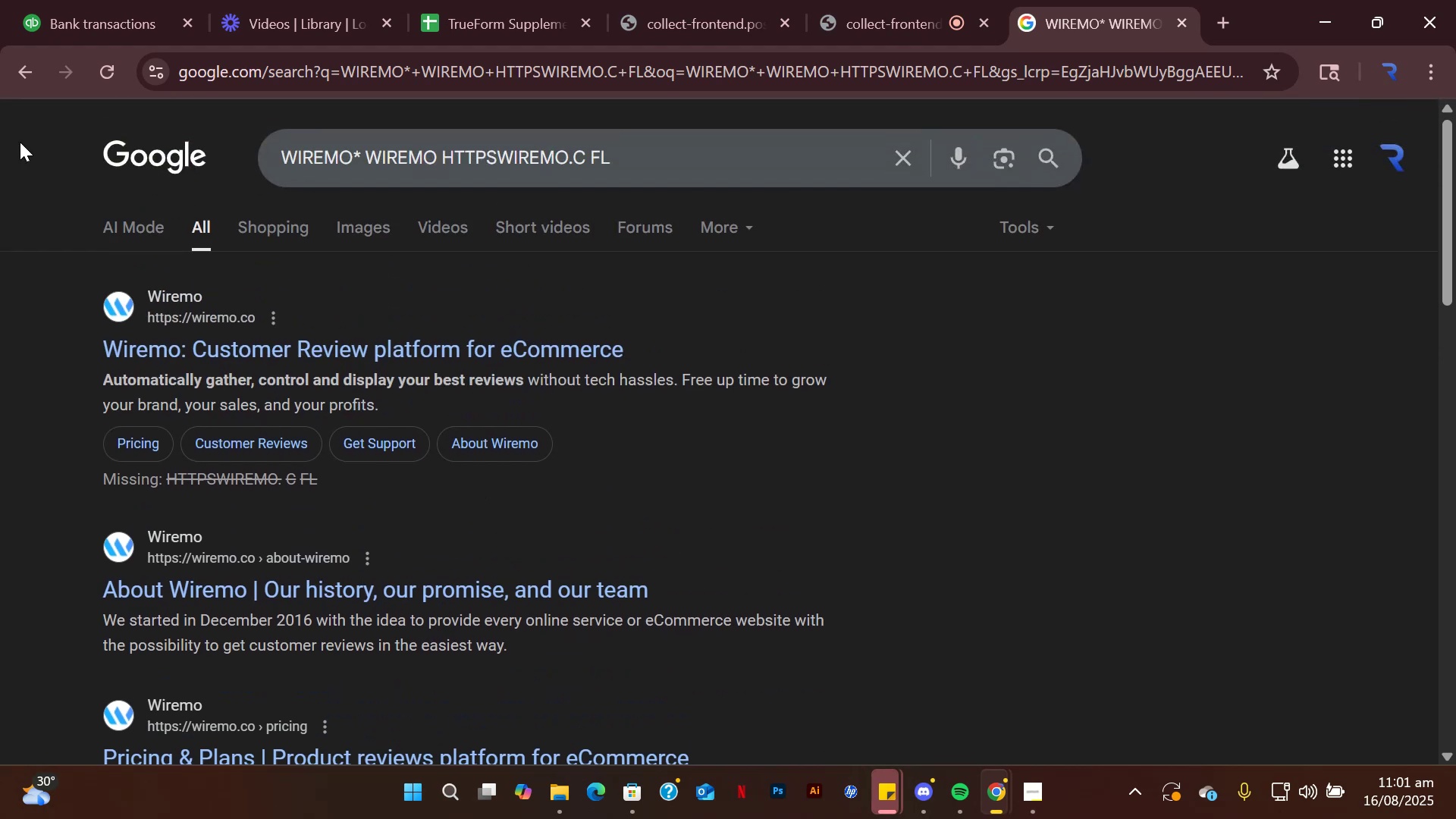 
left_click([110, 0])
 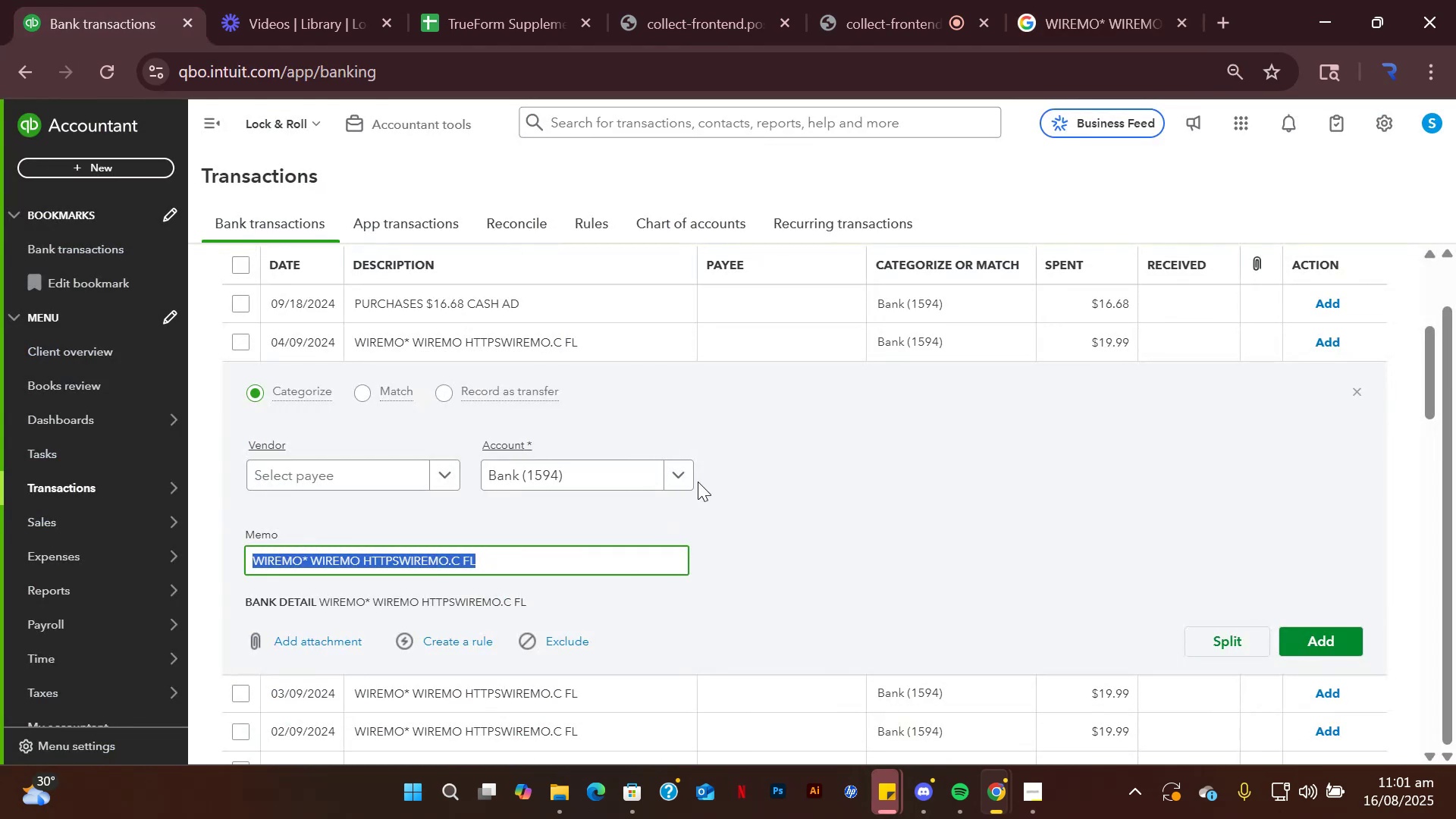 
left_click([683, 472])
 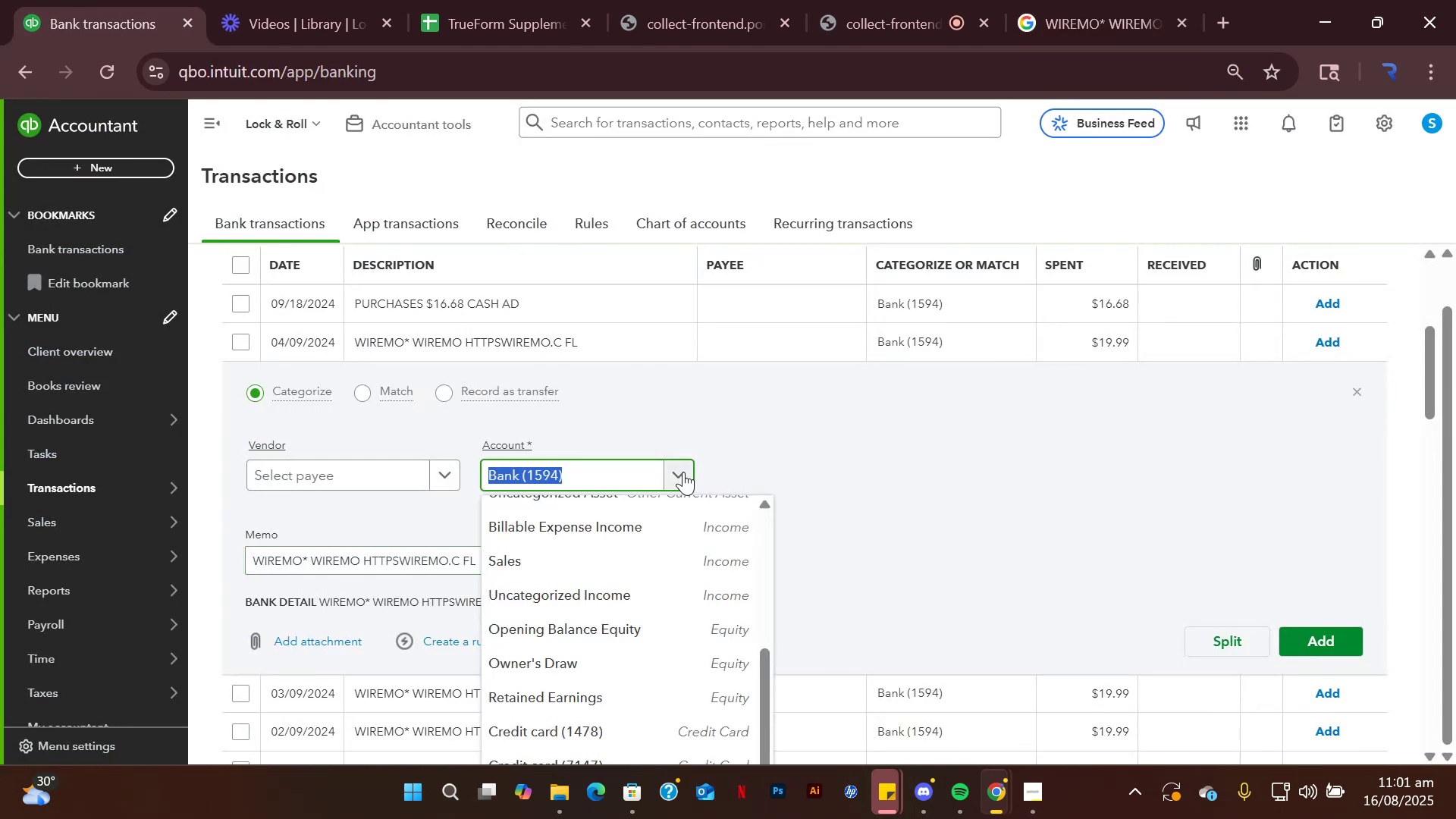 
type(softwae)
 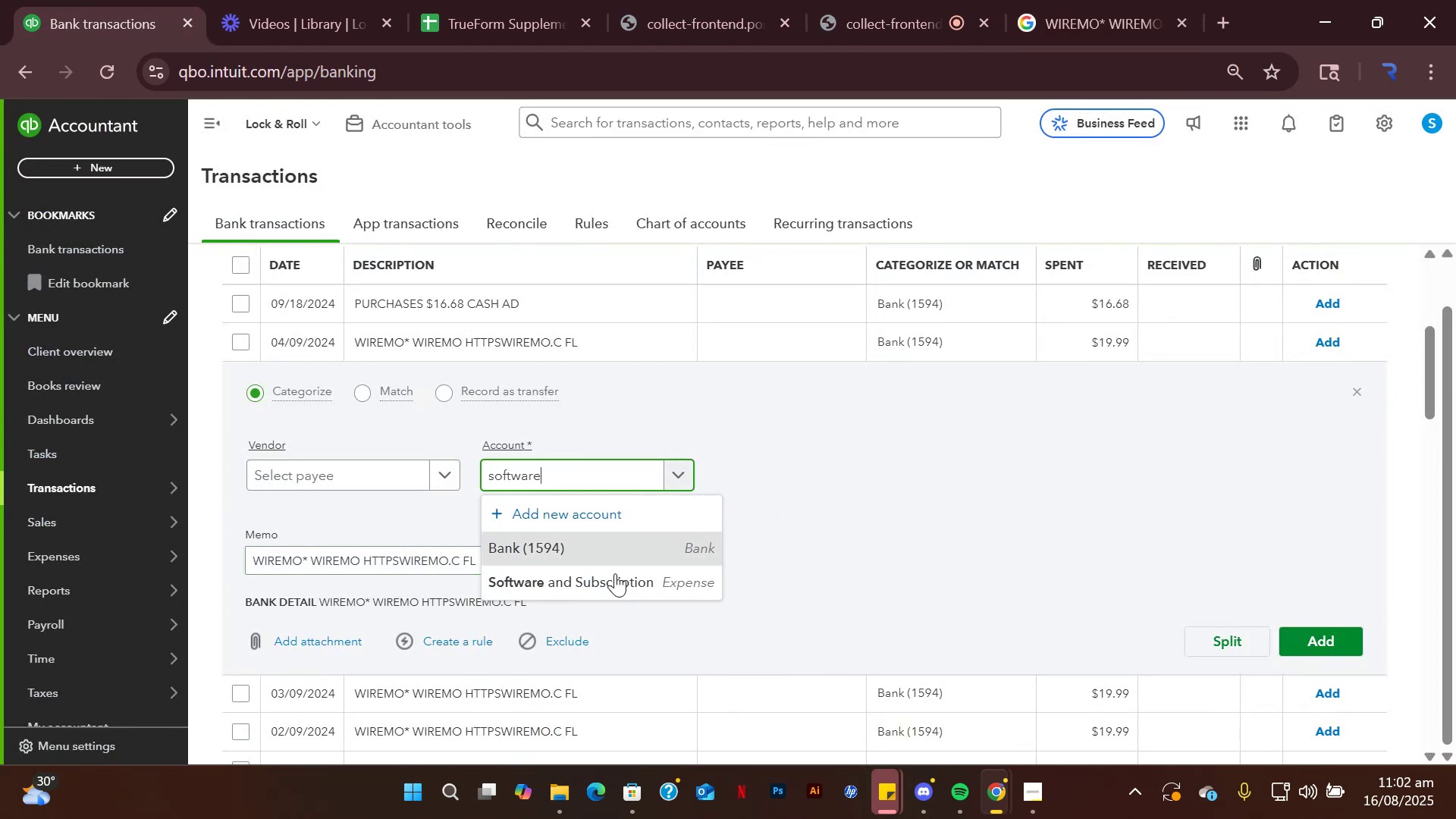 
left_click([588, 580])
 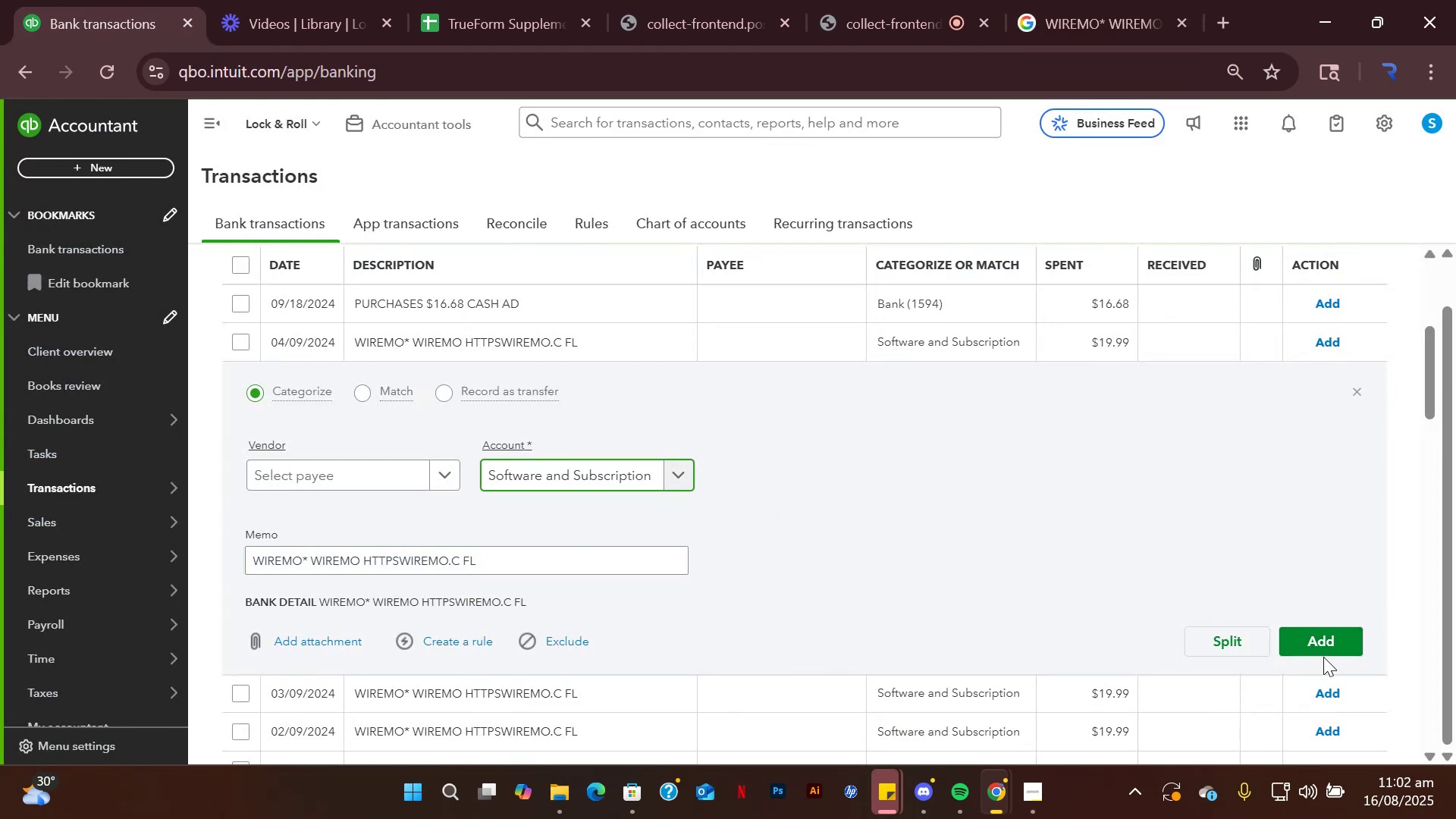 
left_click([1317, 642])
 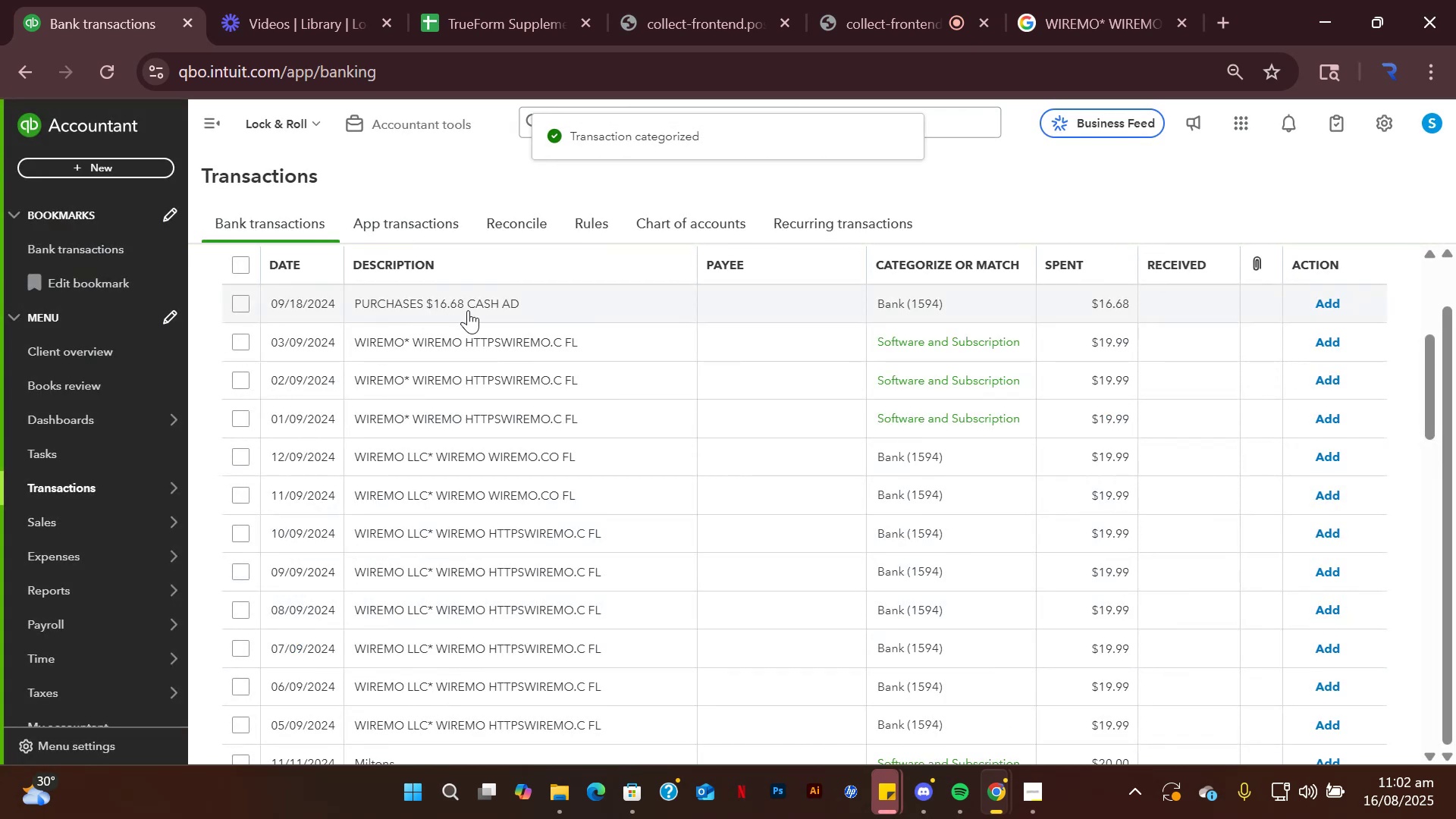 
wait(5.33)
 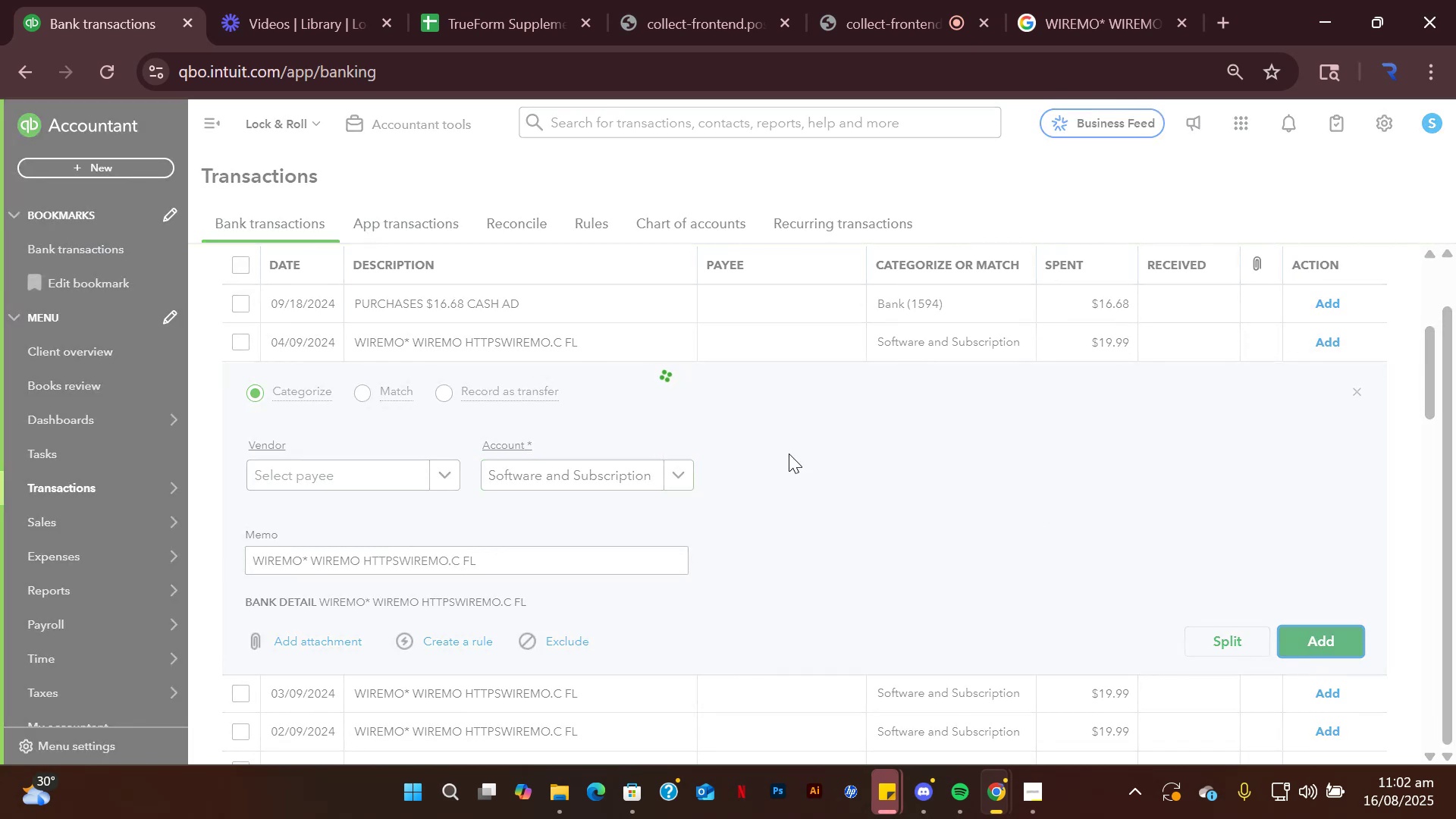 
left_click([552, 312])
 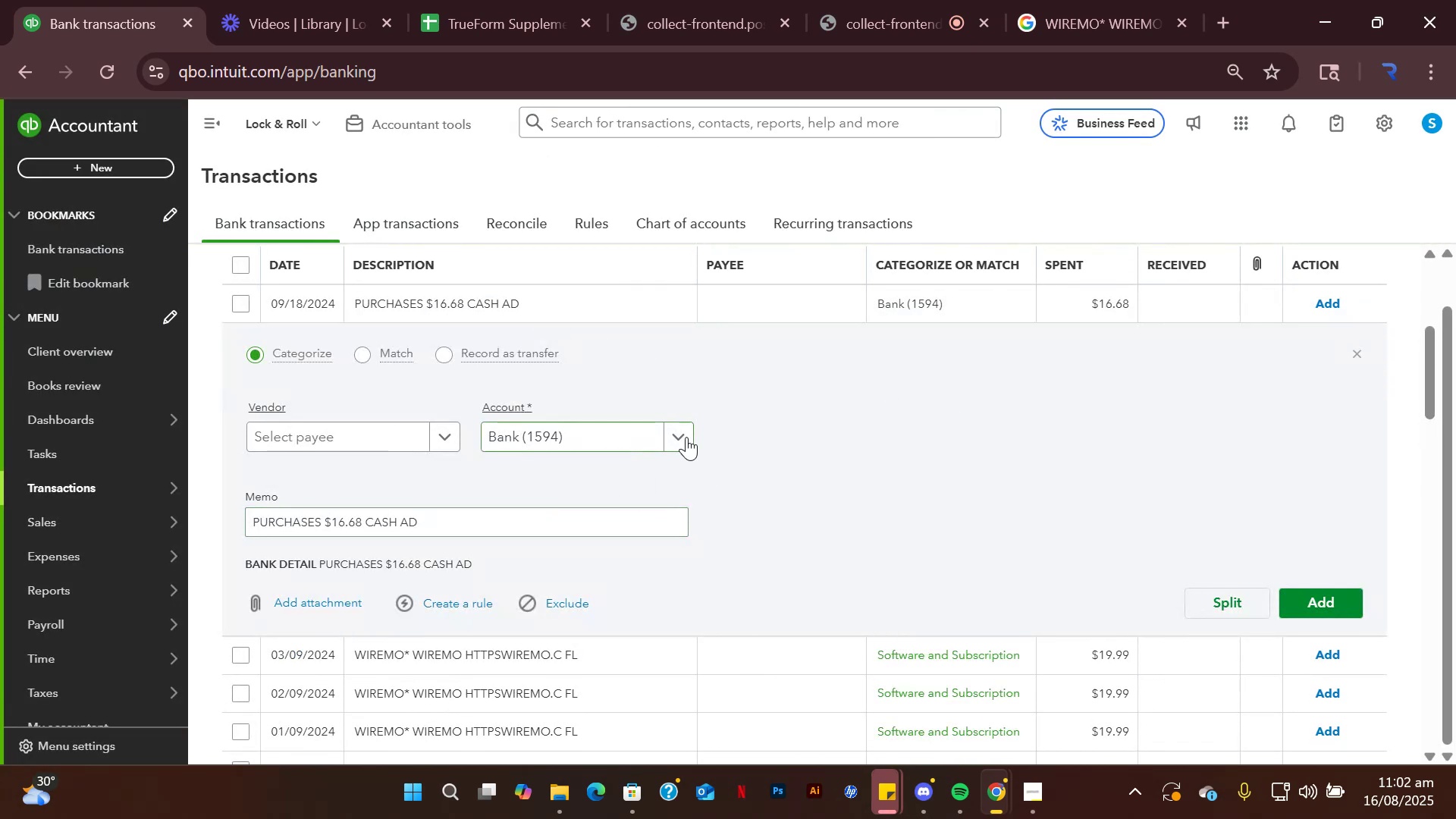 
wait(5.88)
 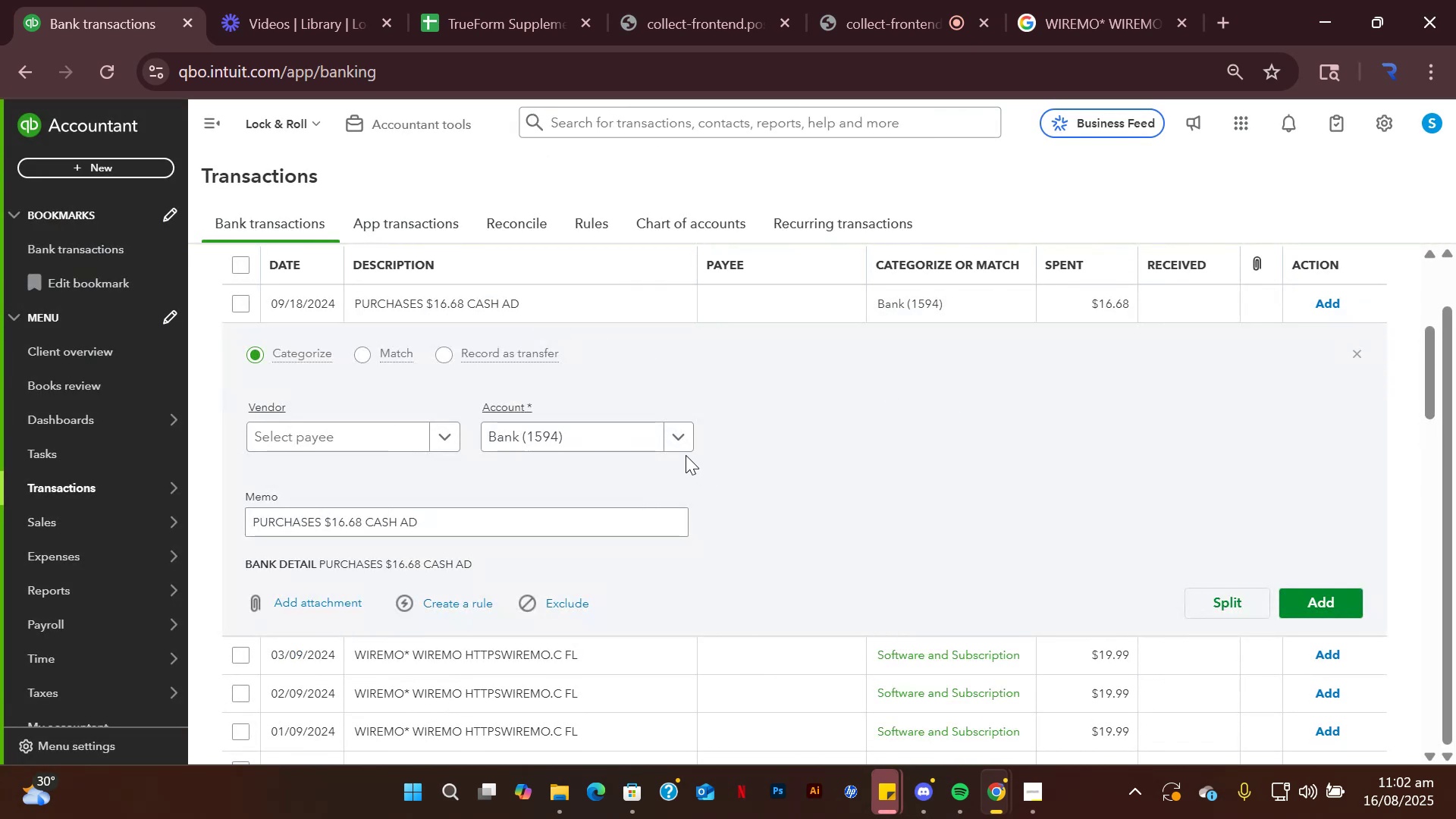 
left_click([686, 437])
 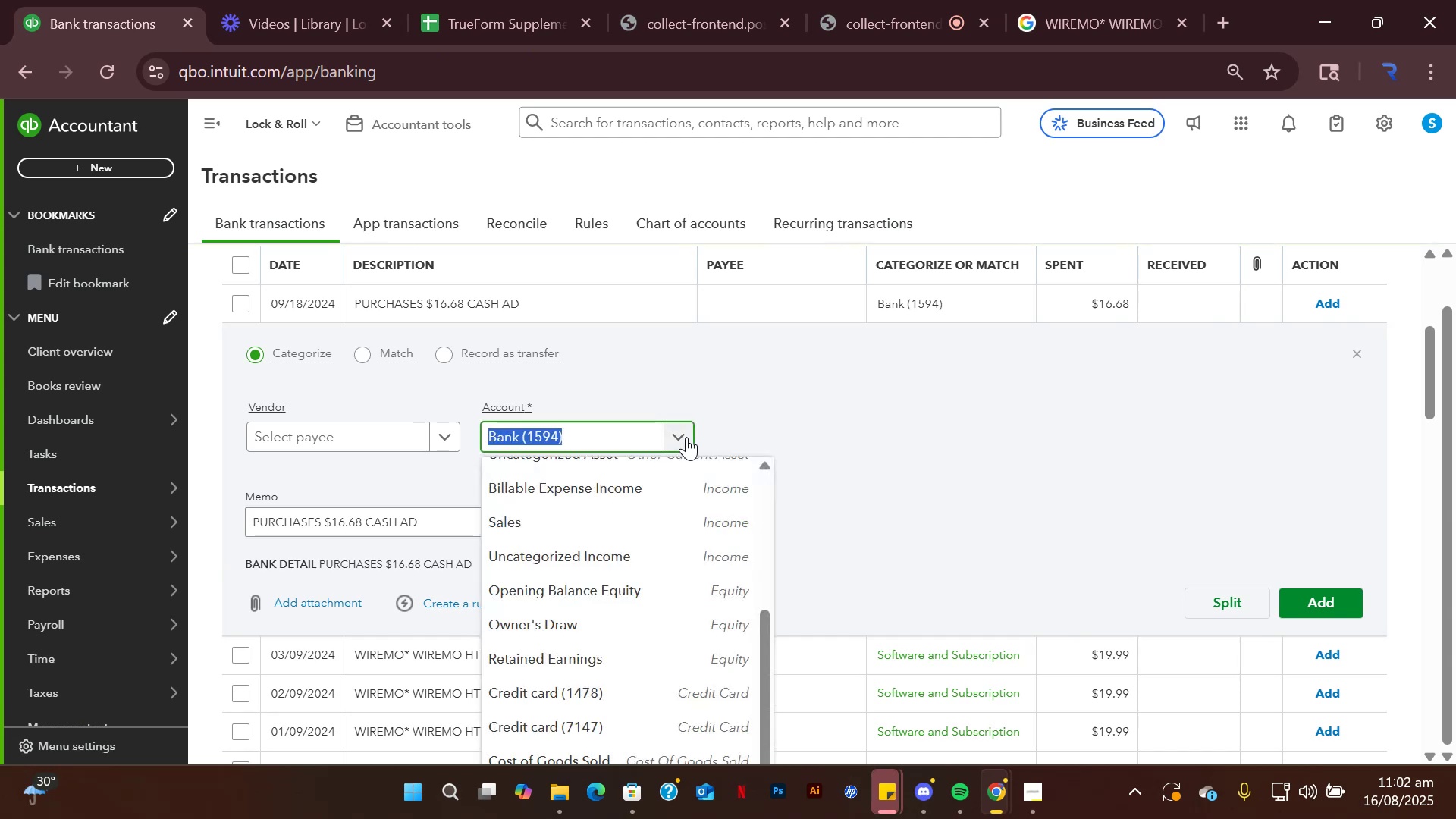 
type(misc)
key(Backspace)
key(Backspace)
 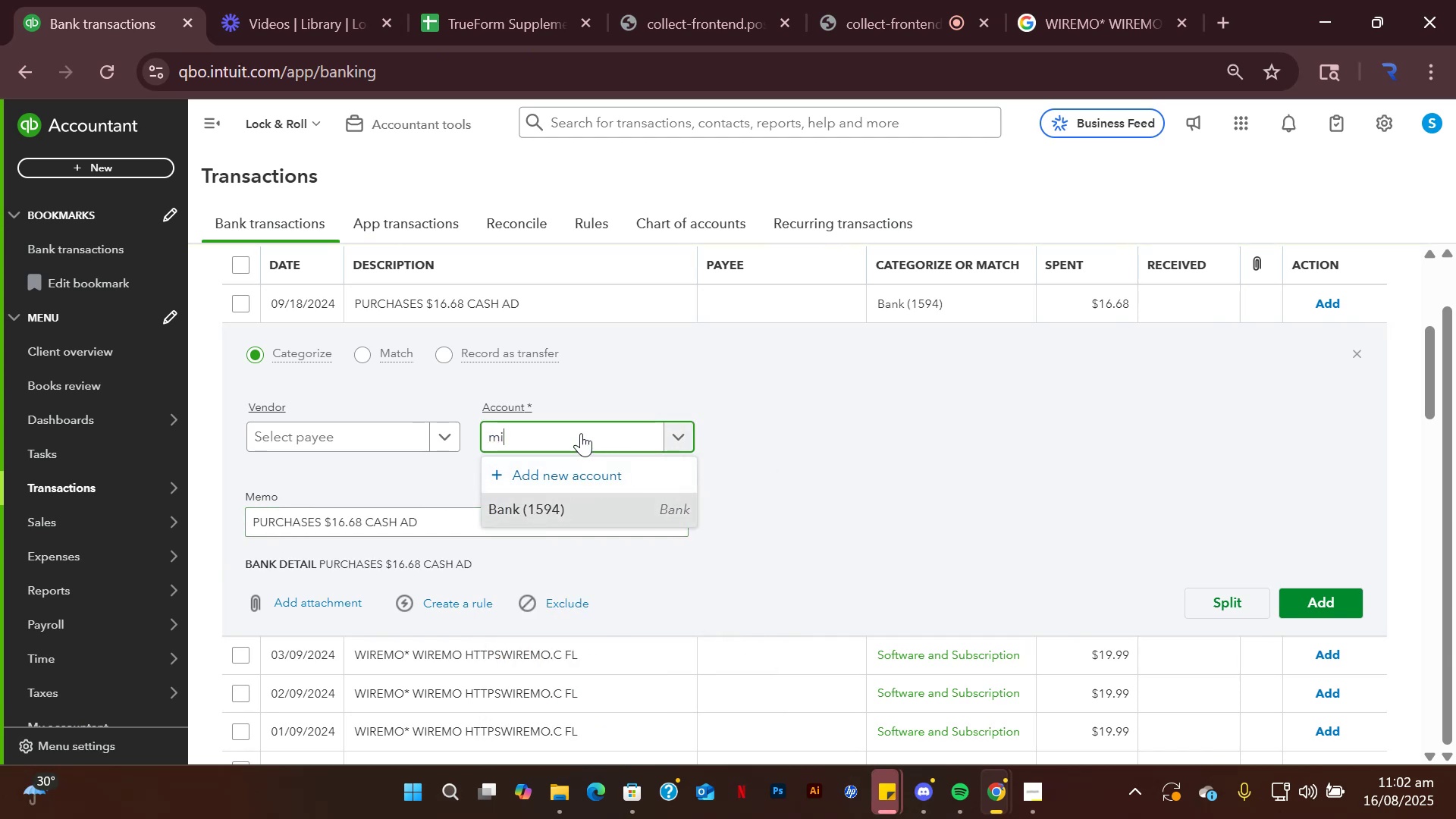 
key(Backspace)
key(Backspace)
type(is)
 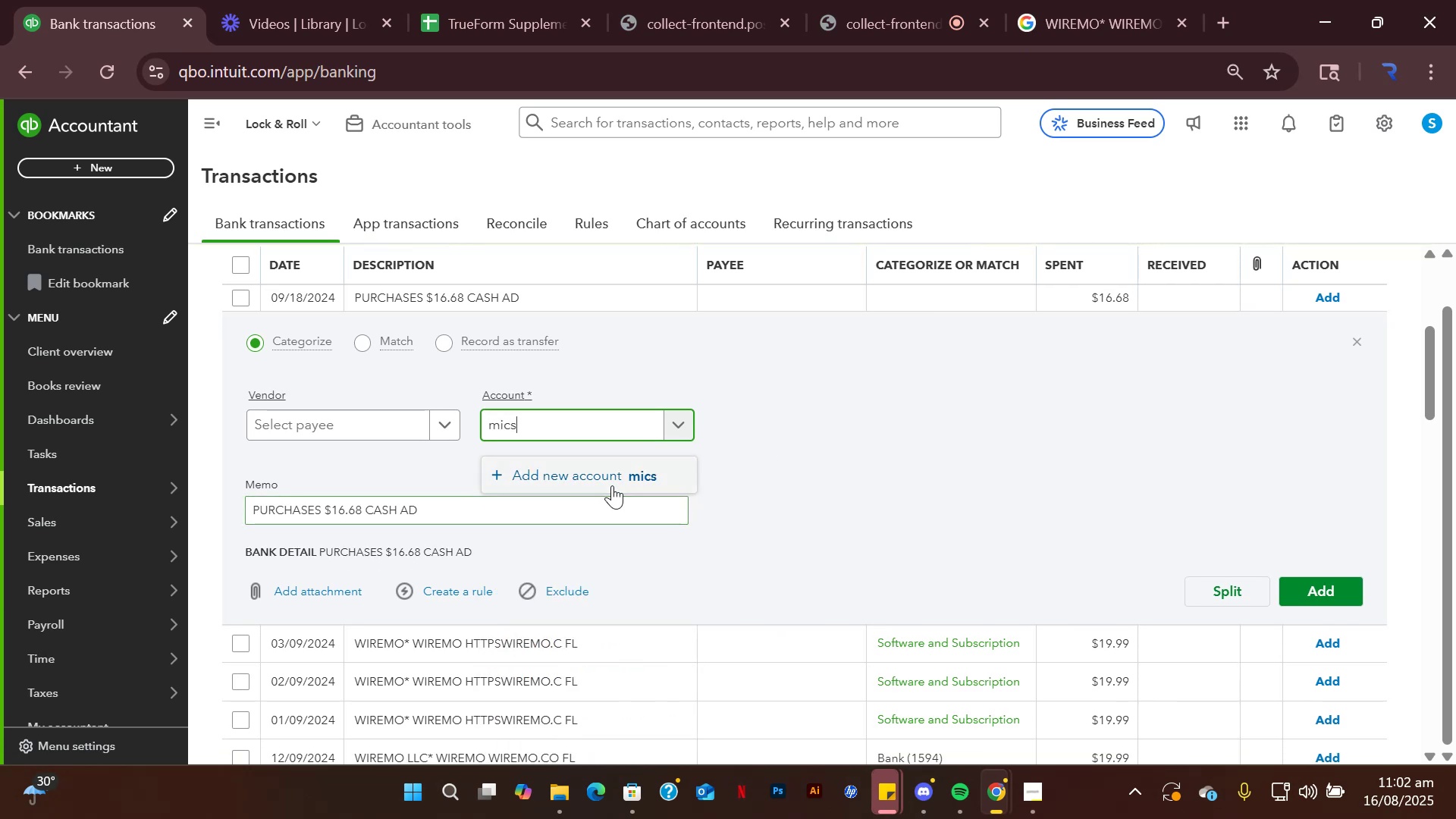 
scroll: coordinate [617, 501], scroll_direction: down, amount: 1.0
 